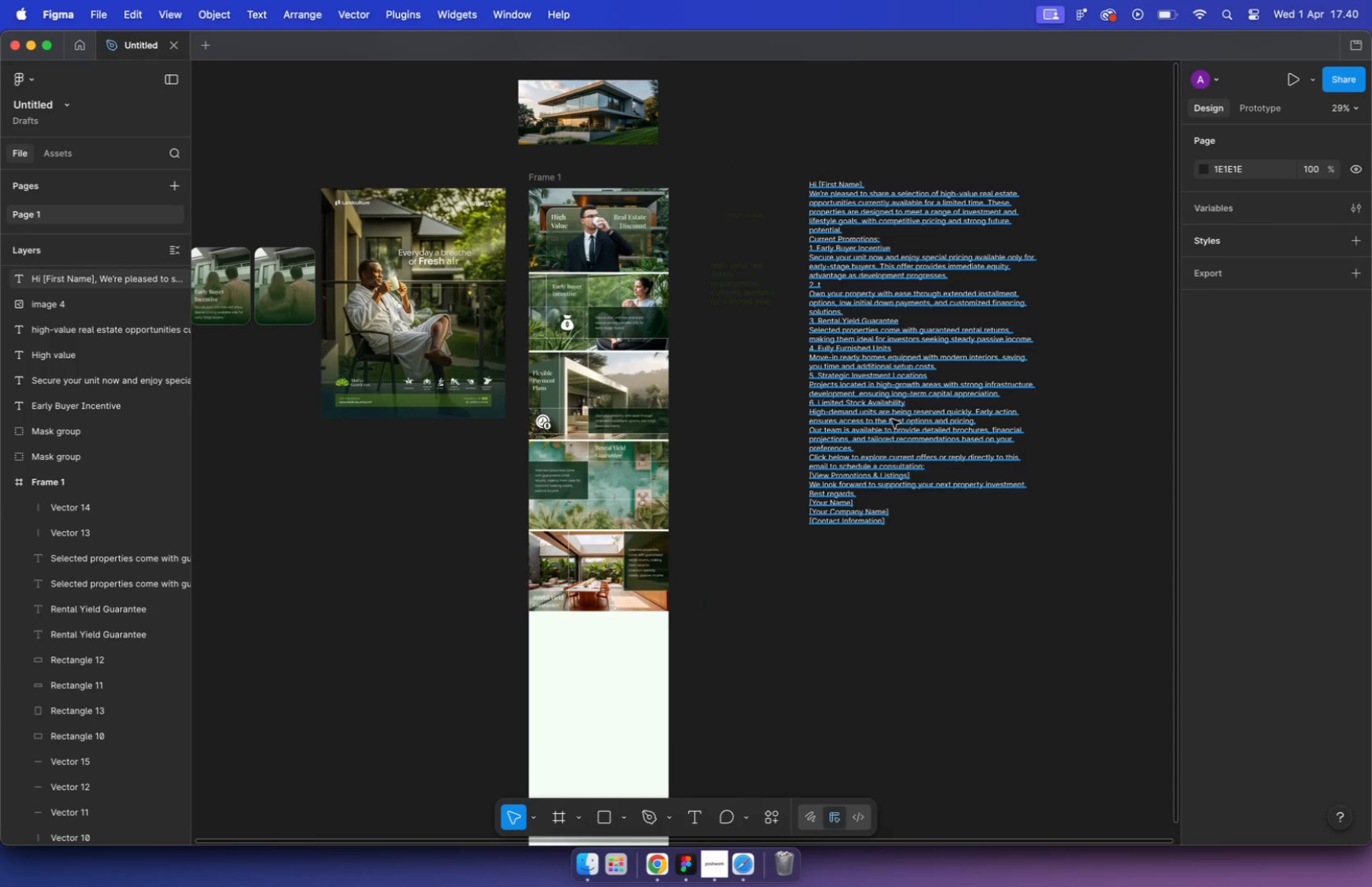 
hold_key(key=CommandLeft, duration=2.09)
scroll: coordinate [582, 578], scroll_direction: down, amount: 16.0
 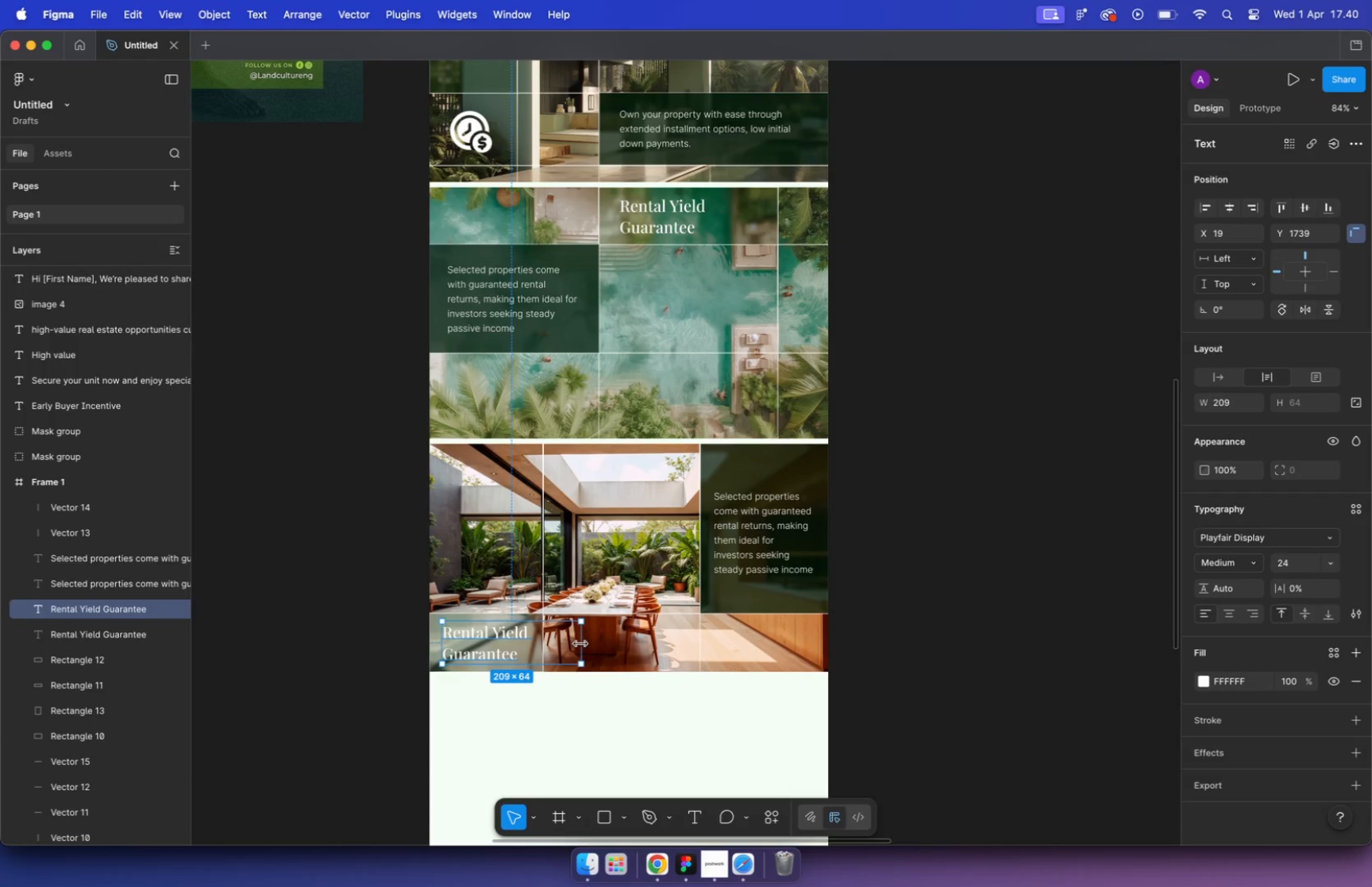 
scroll: coordinate [884, 415], scroll_direction: up, amount: 16.0
 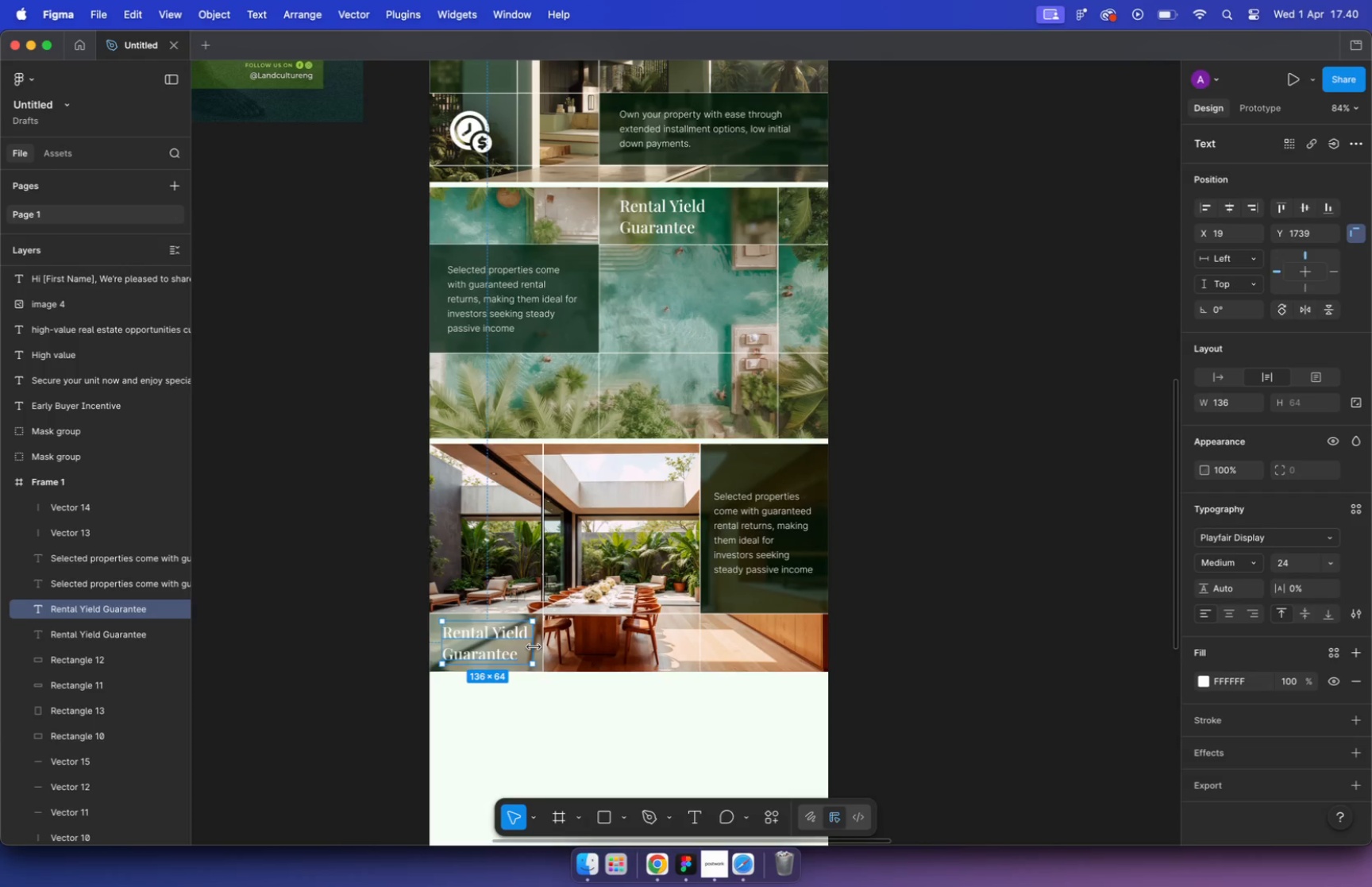 
double_click([824, 235])
 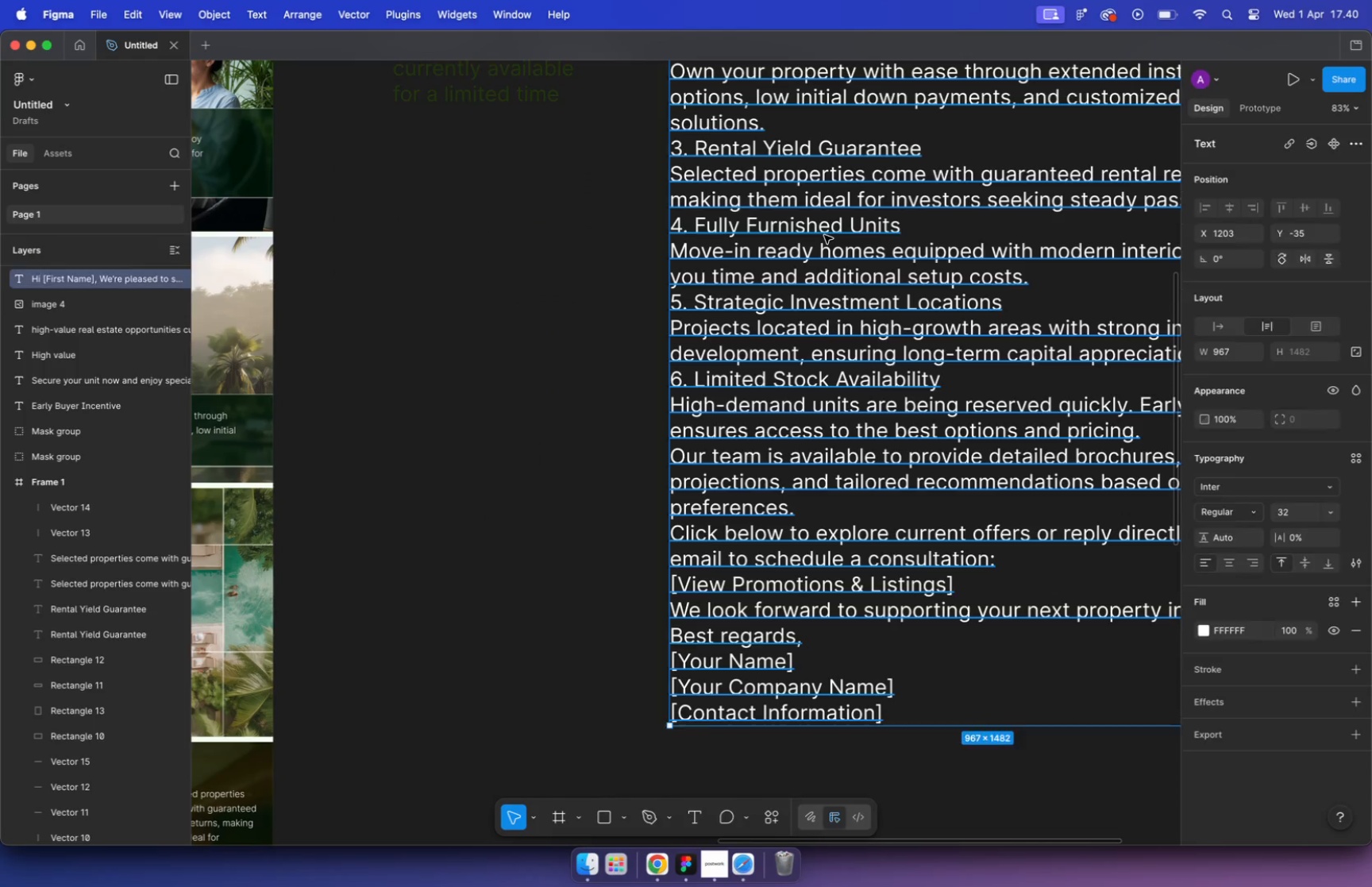 
left_click_drag(start_coordinate=[909, 221], to_coordinate=[696, 220])
 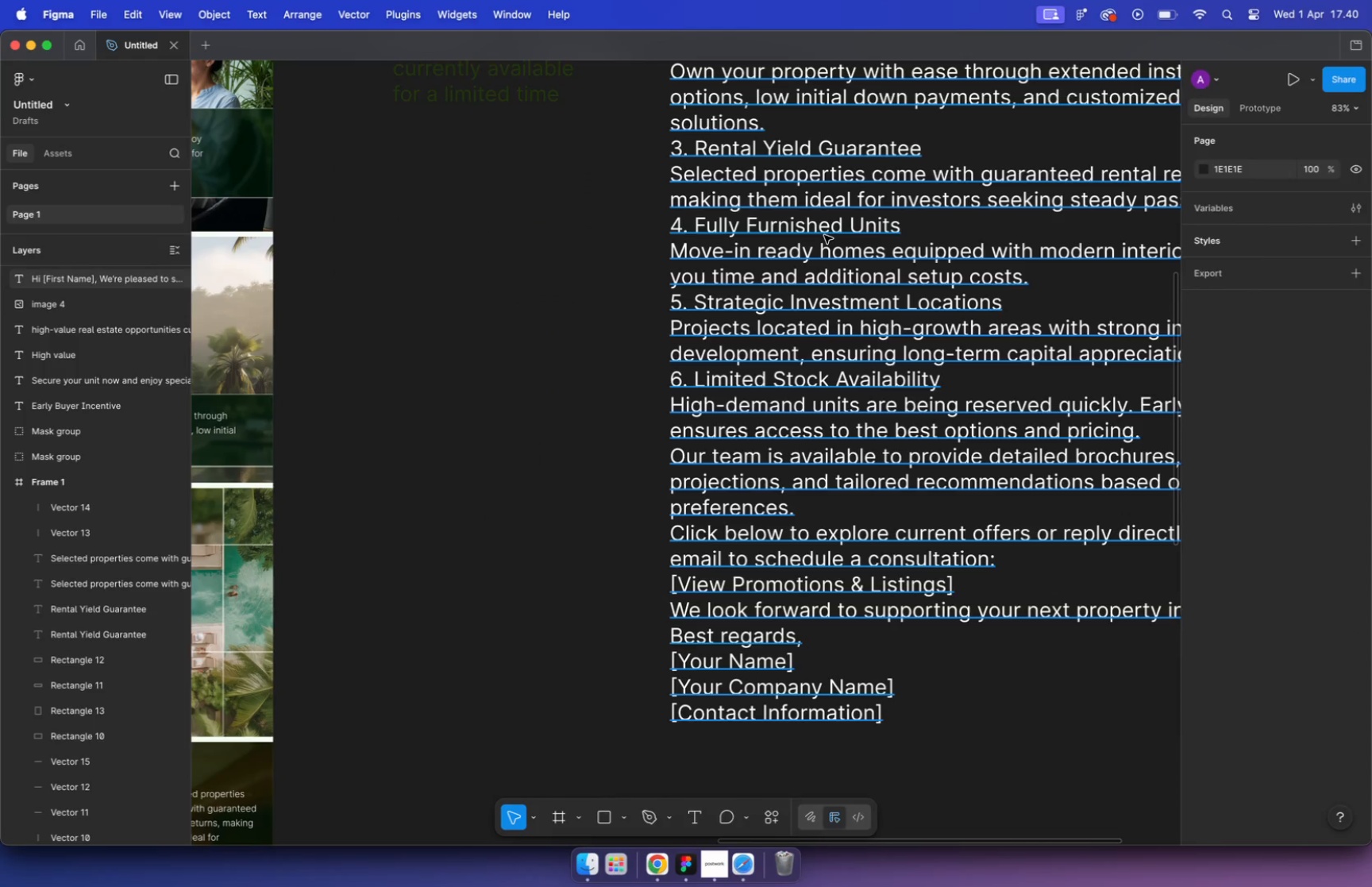 
key(Meta+C)
 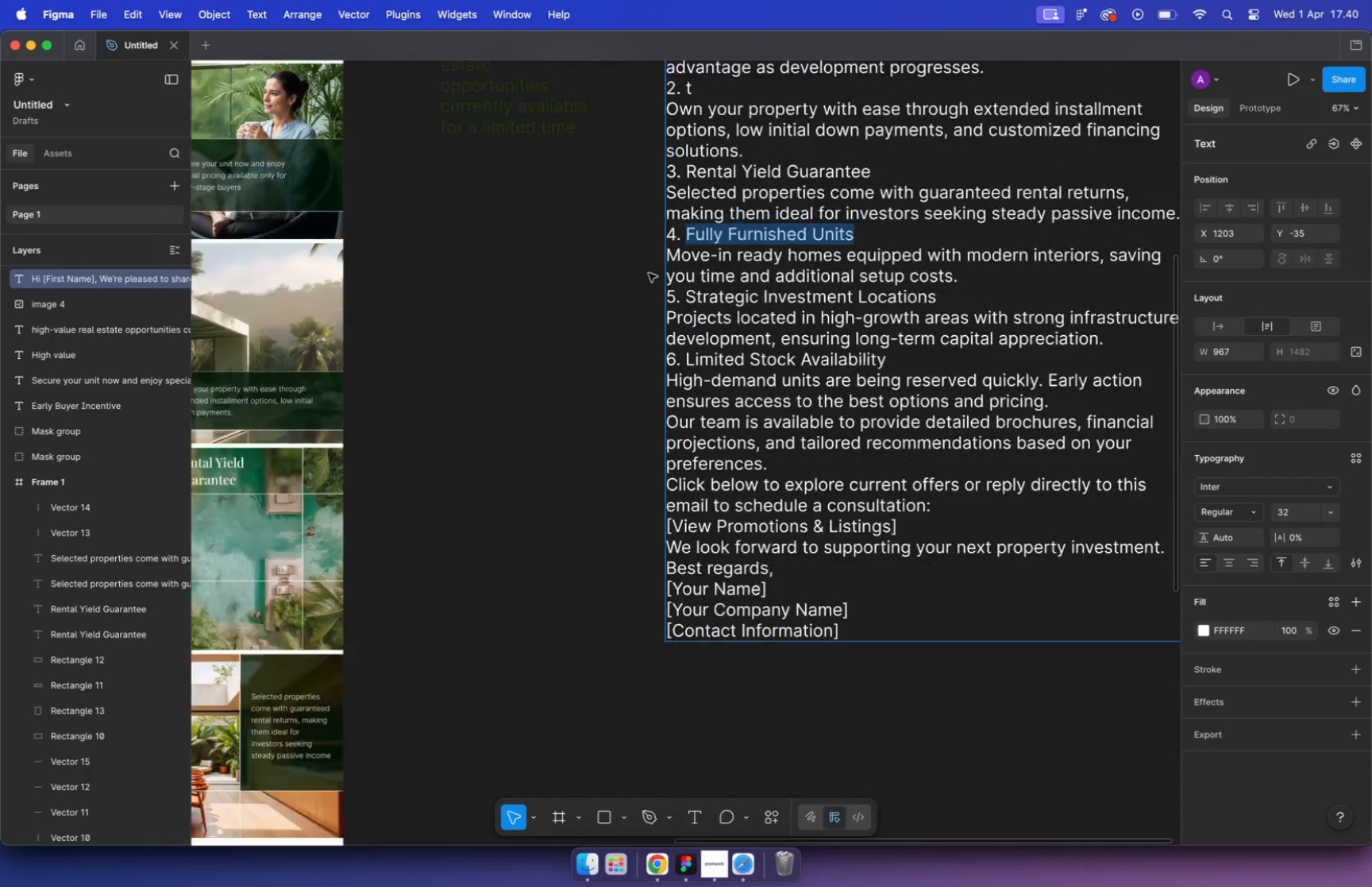 
hold_key(key=CommandLeft, duration=2.22)
scroll: coordinate [648, 273], scroll_direction: down, amount: 9.0
 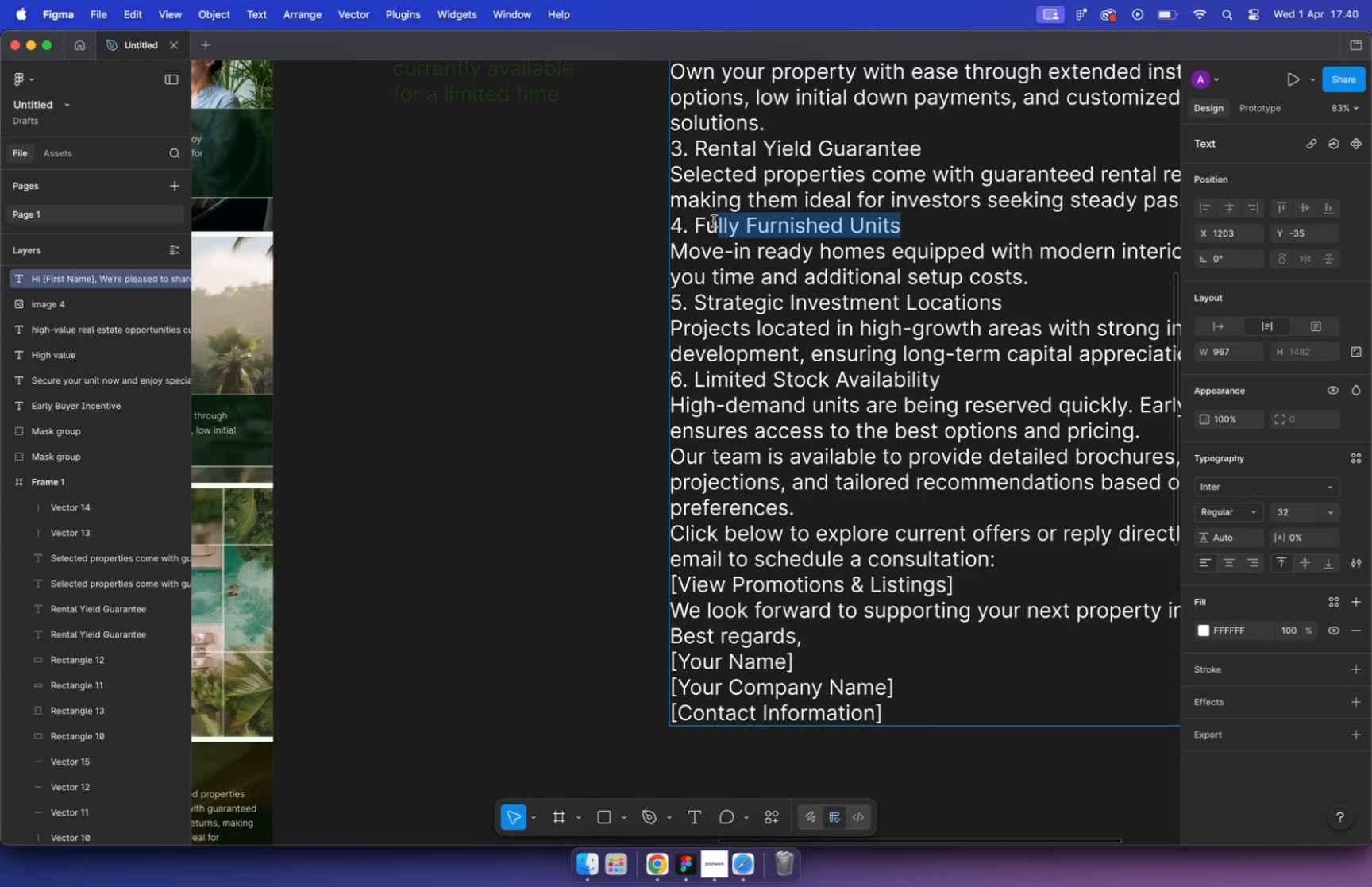 
left_click([556, 443])
 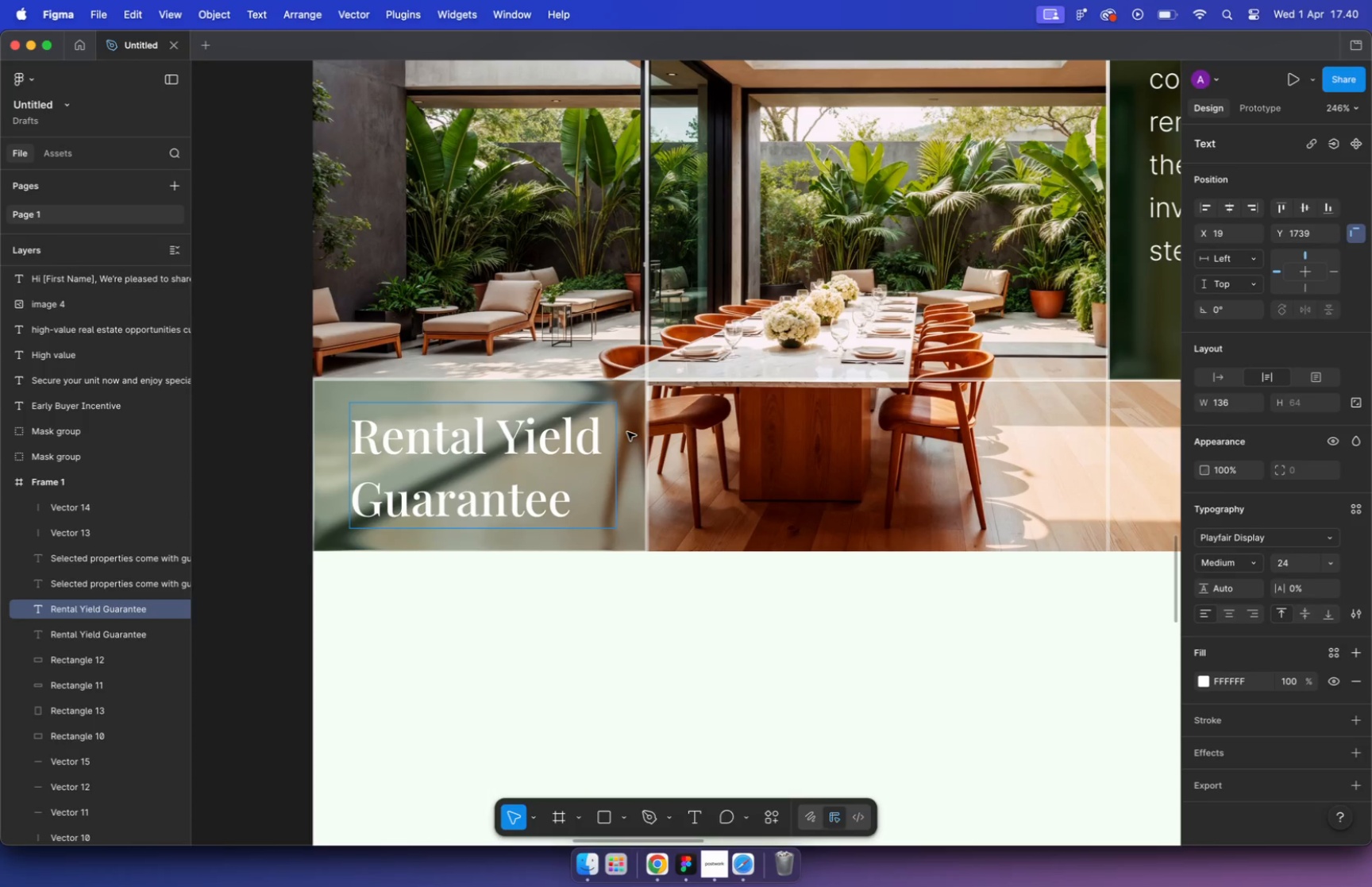 
scroll: coordinate [542, 388], scroll_direction: up, amount: 29.0
 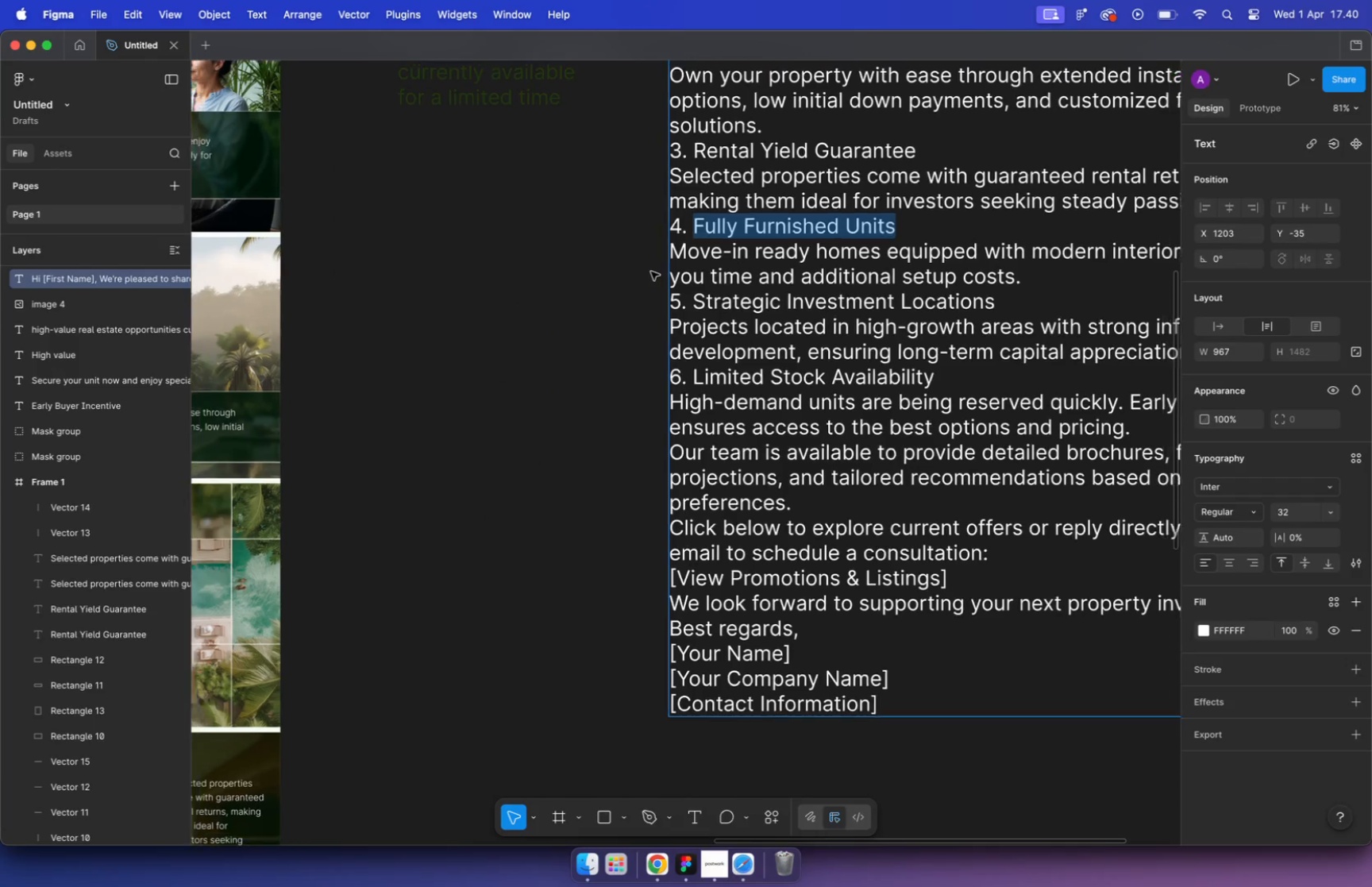 
key(Meta+A)
 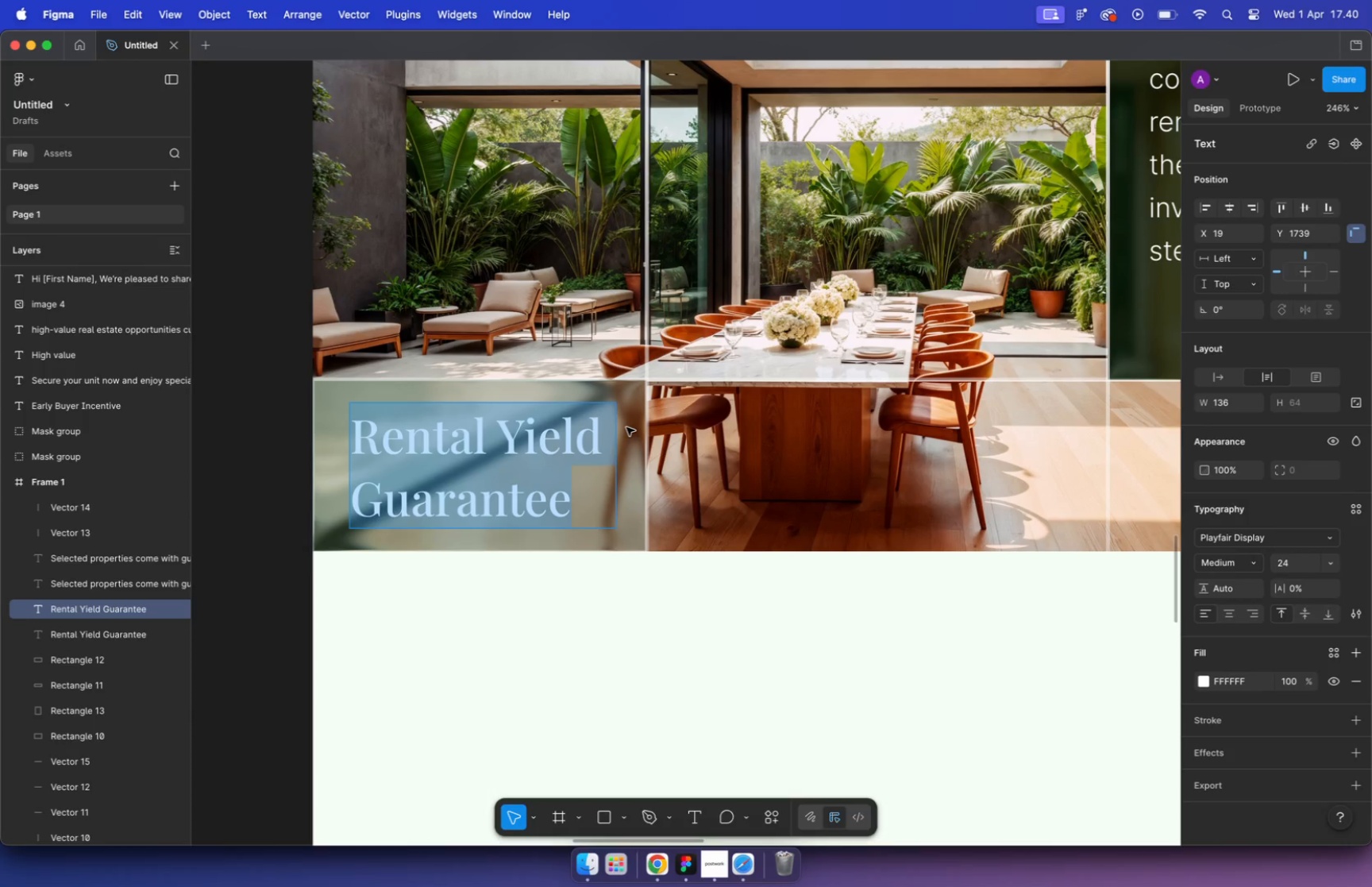 
key(Meta+V)
 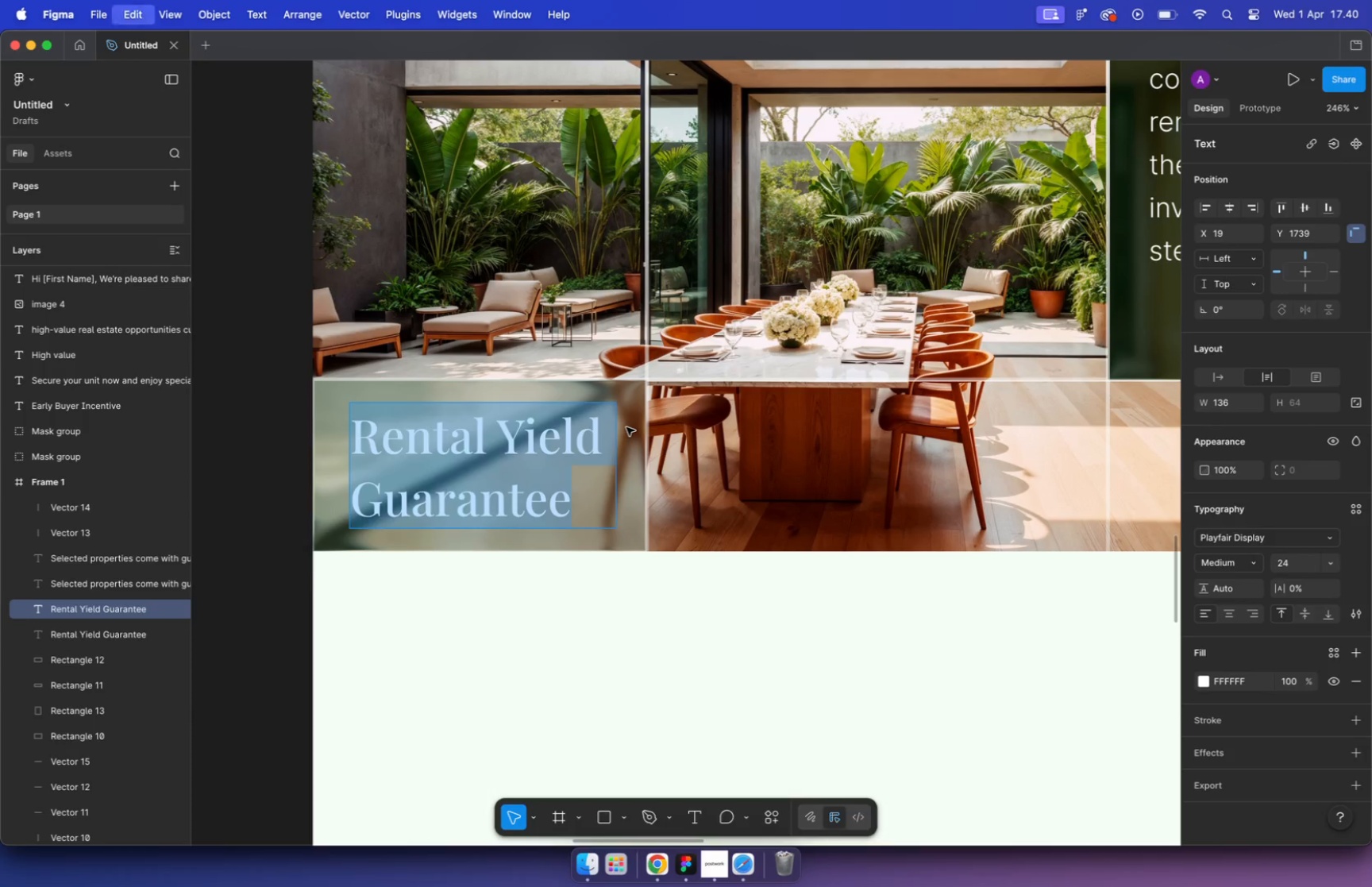 
key(Meta+Z)
 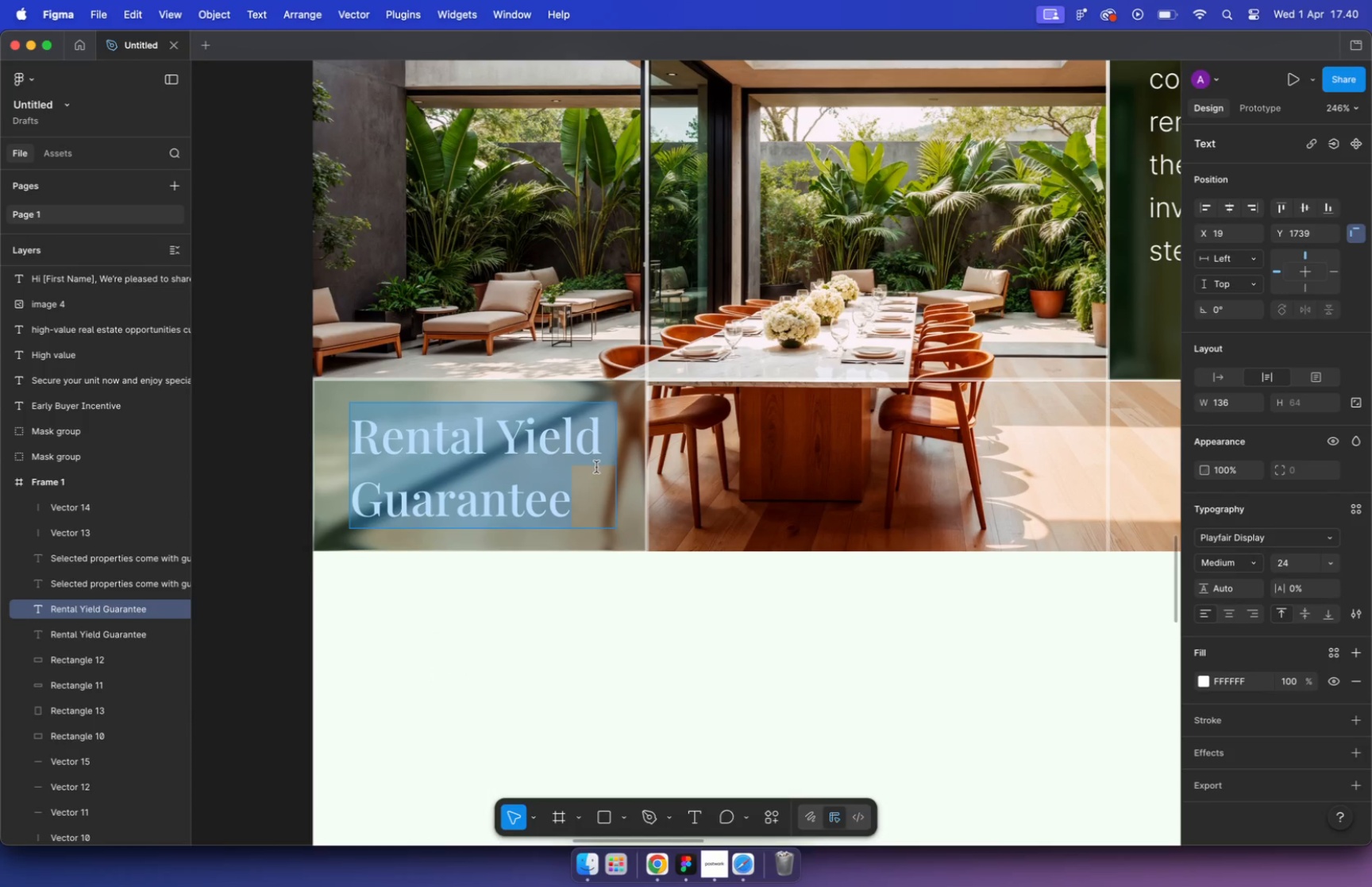 
key(Meta+Shift+V)
 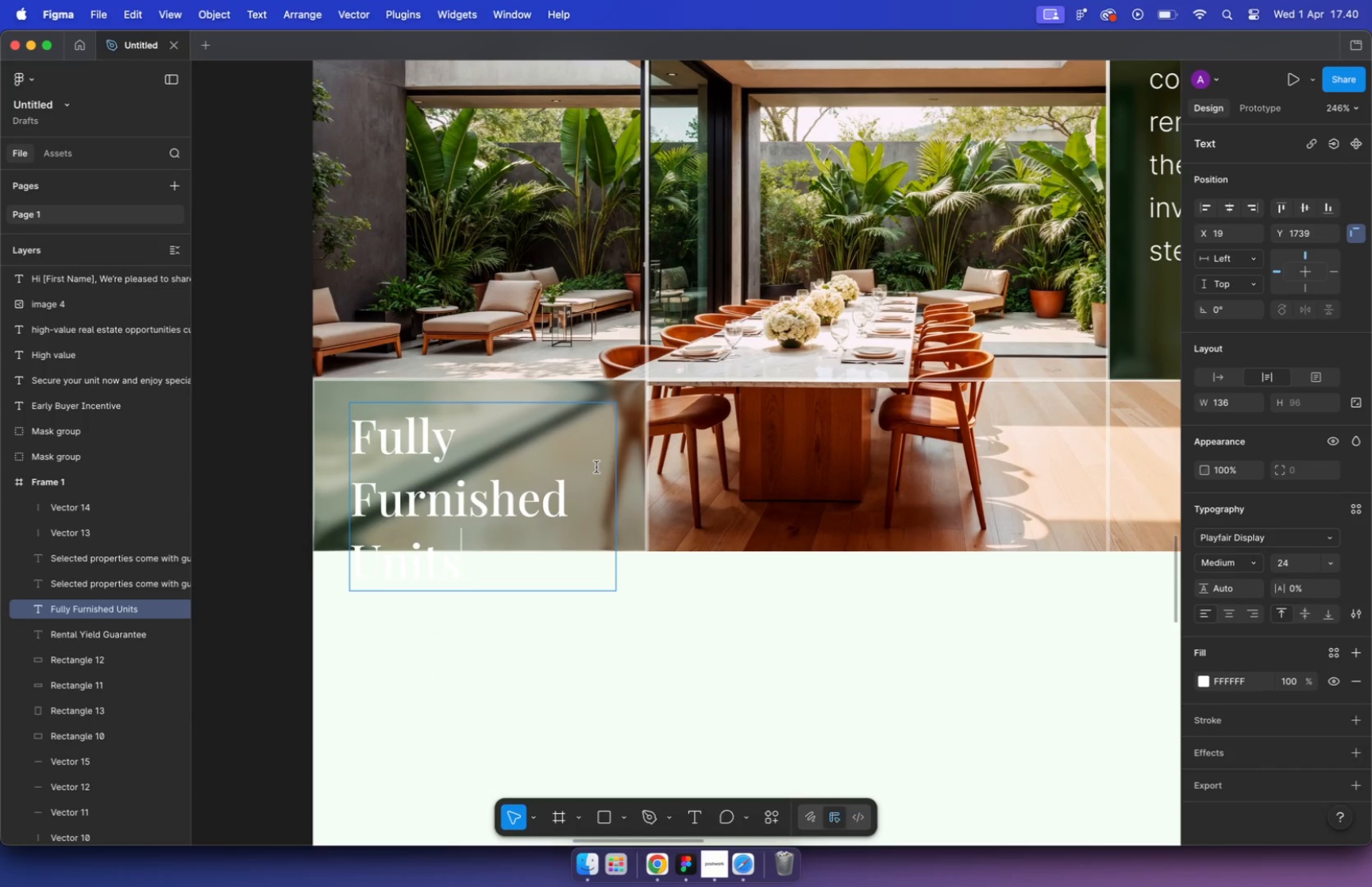 
key(Escape)
 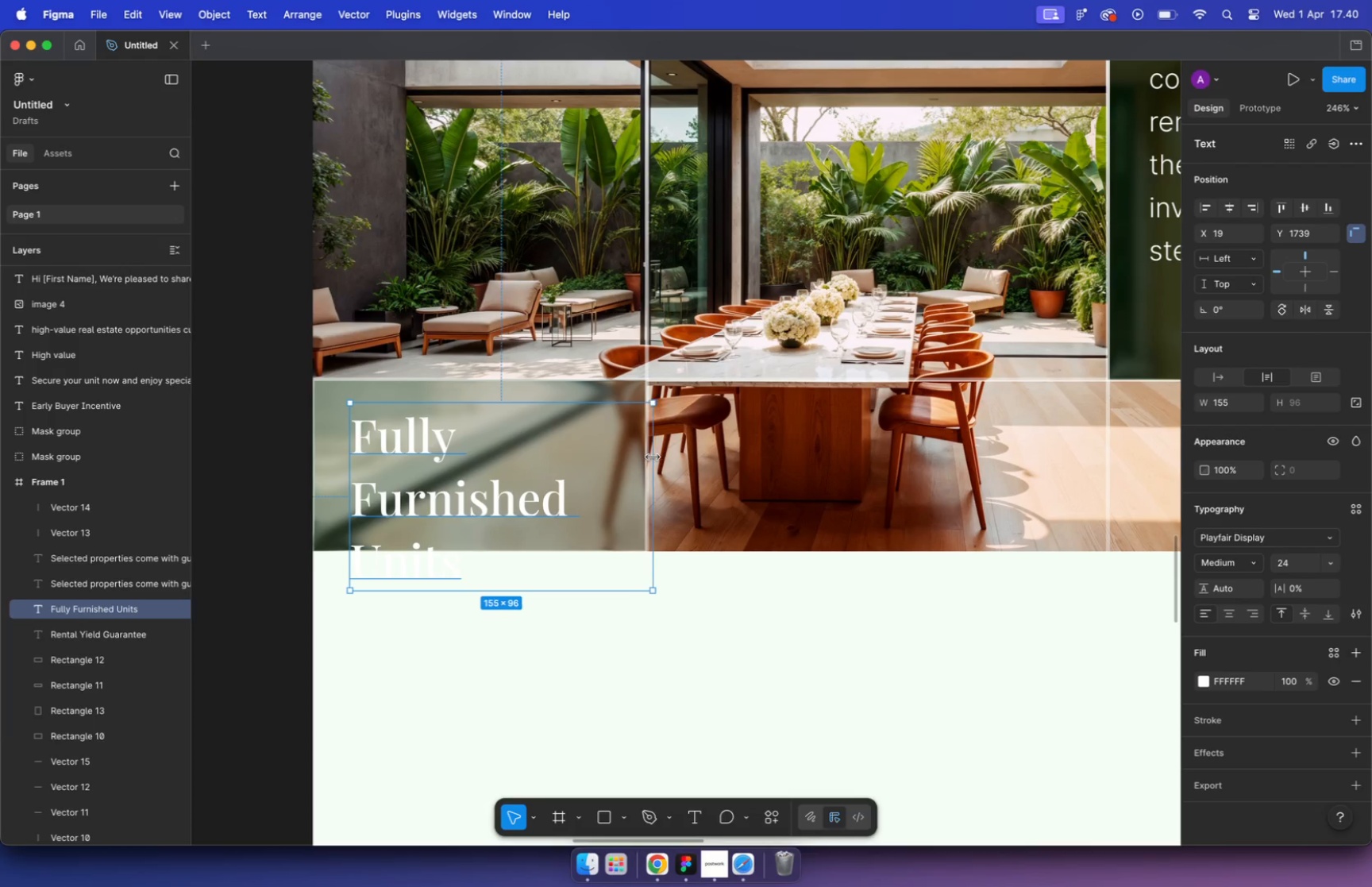 
left_click_drag(start_coordinate=[615, 476], to_coordinate=[615, 461])
 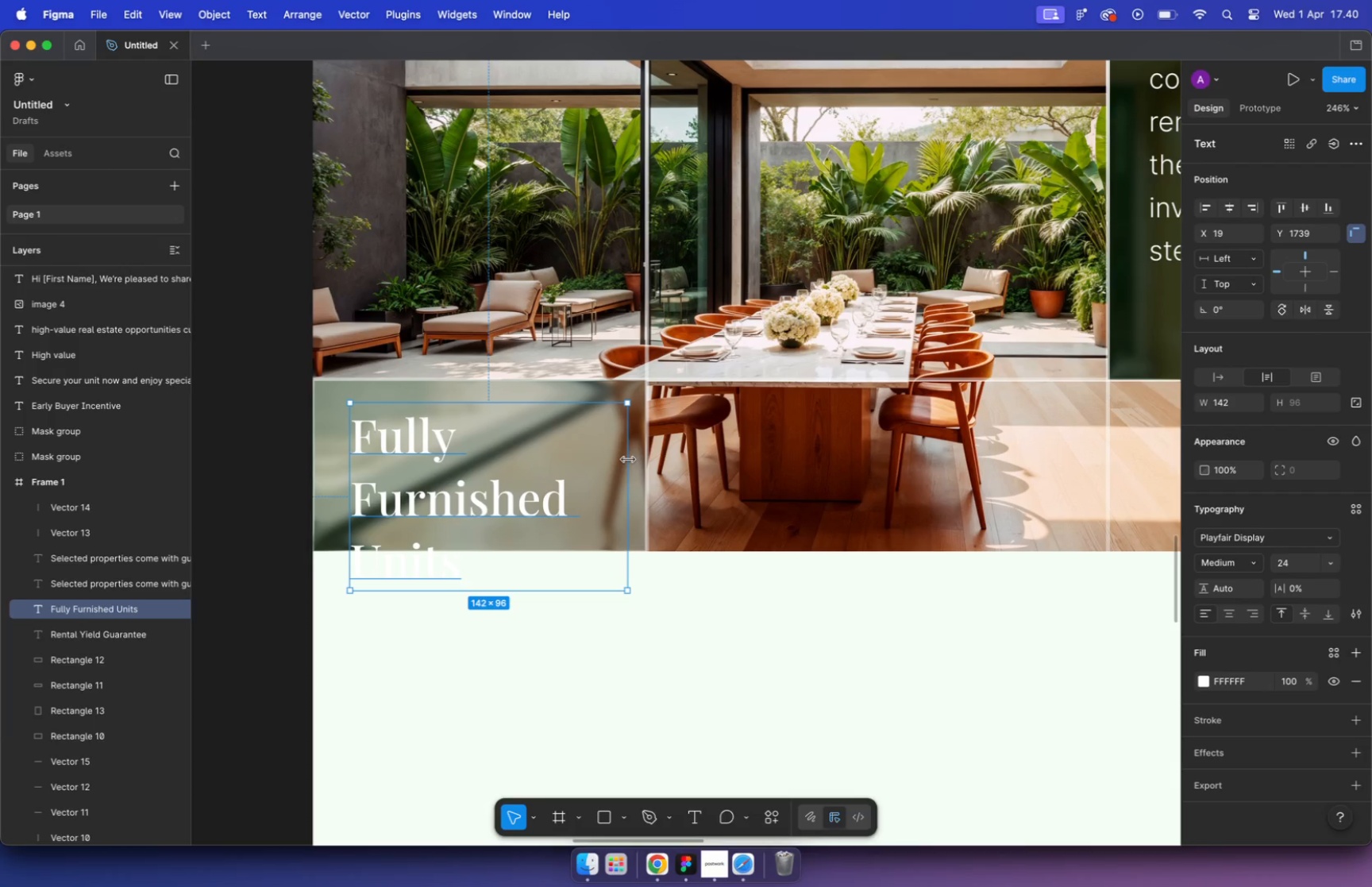 
left_click_drag(start_coordinate=[698, 381], to_coordinate=[695, 337])
 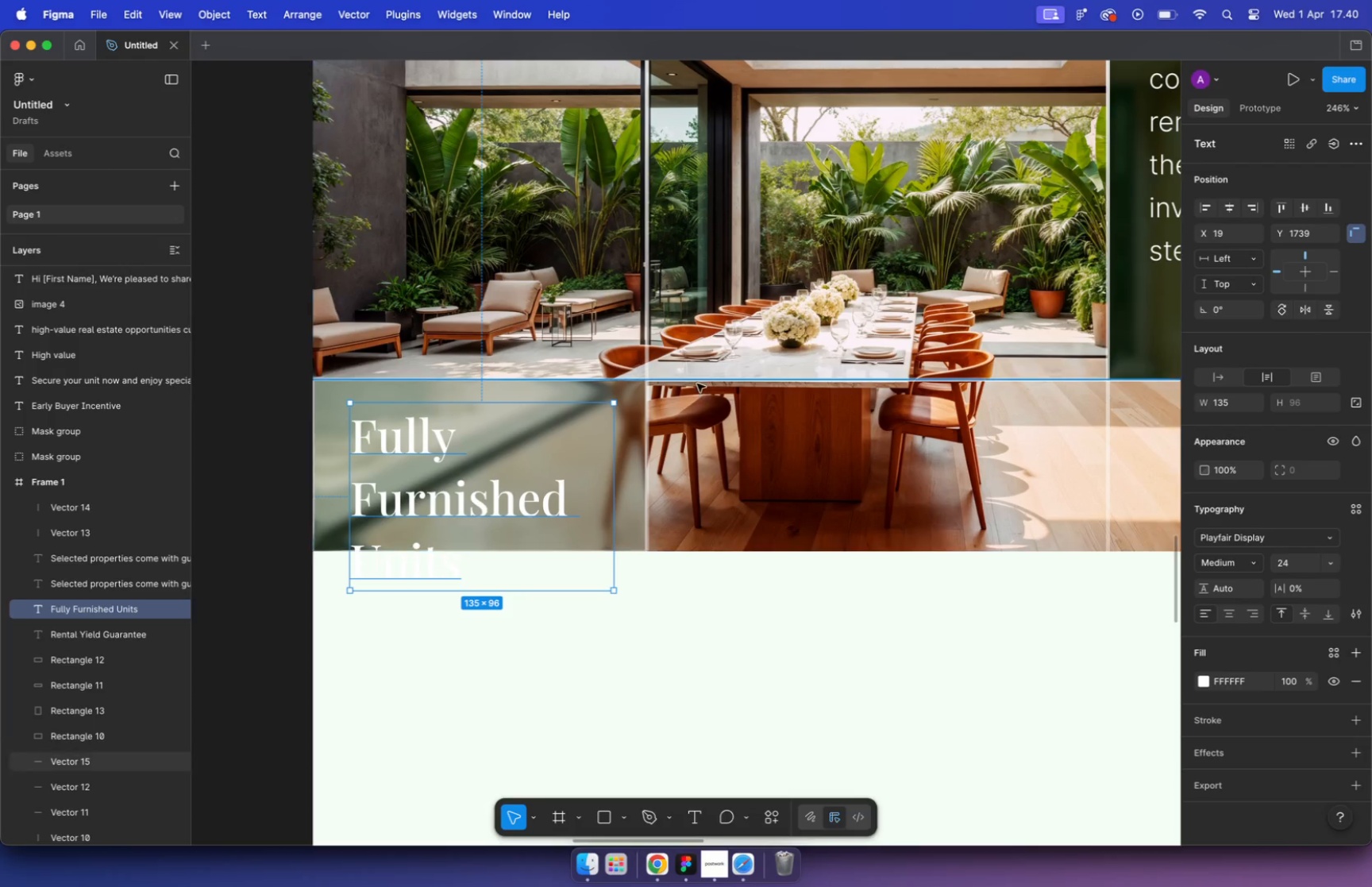 
hold_key(key=ShiftLeft, duration=1.45)
 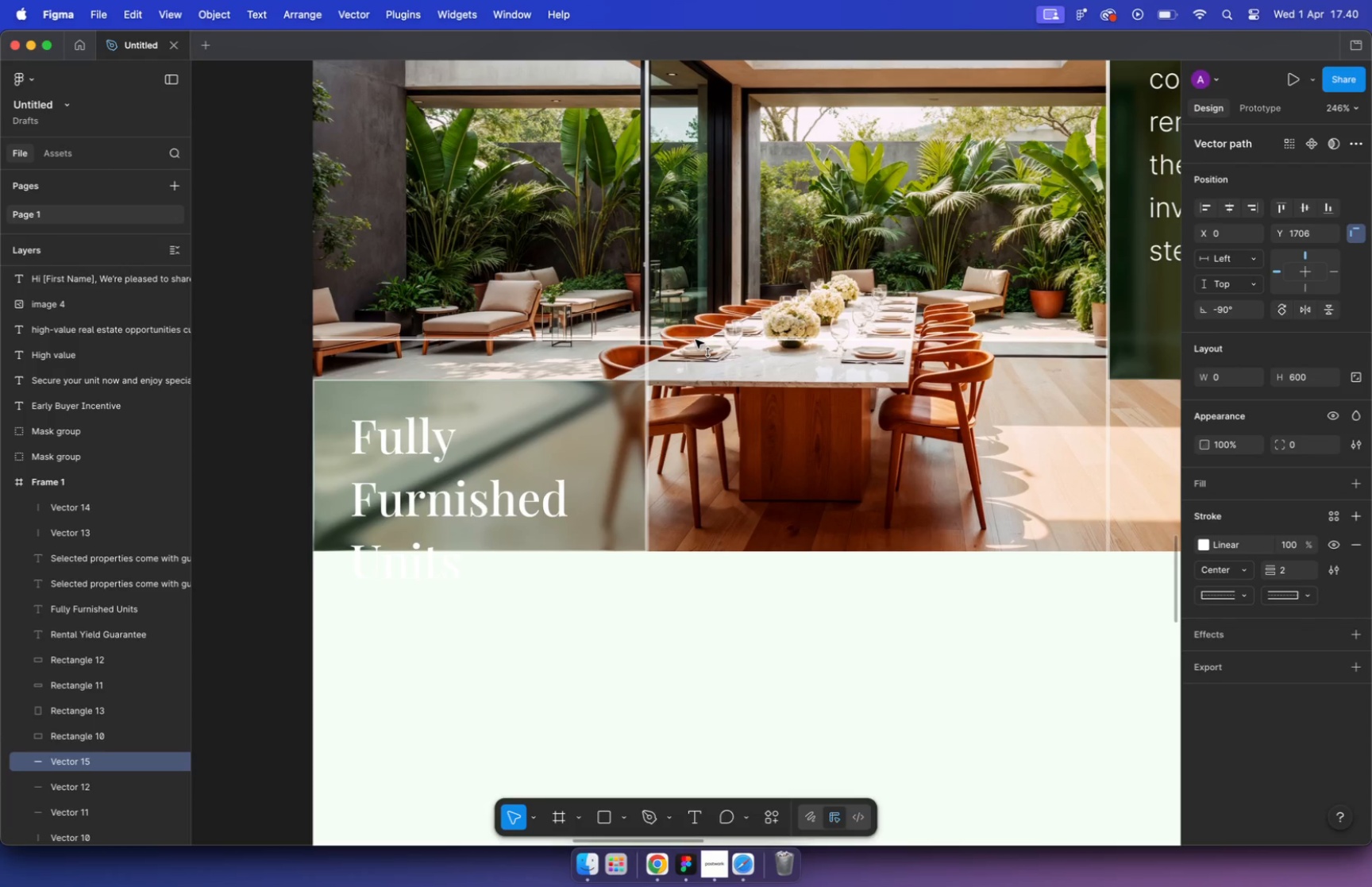 
left_click([499, 498])
 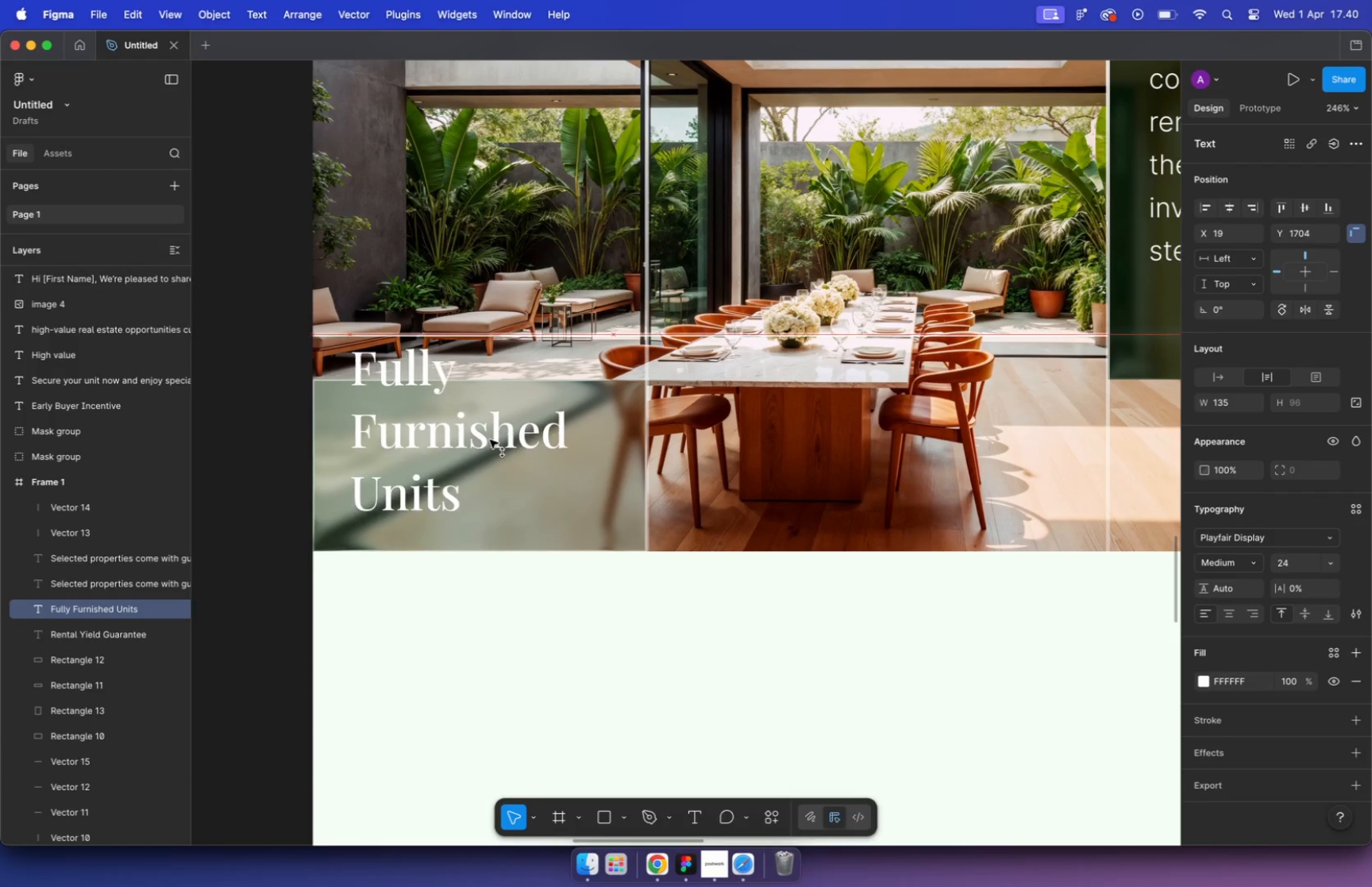 
left_click_drag(start_coordinate=[500, 503], to_coordinate=[492, 447])
 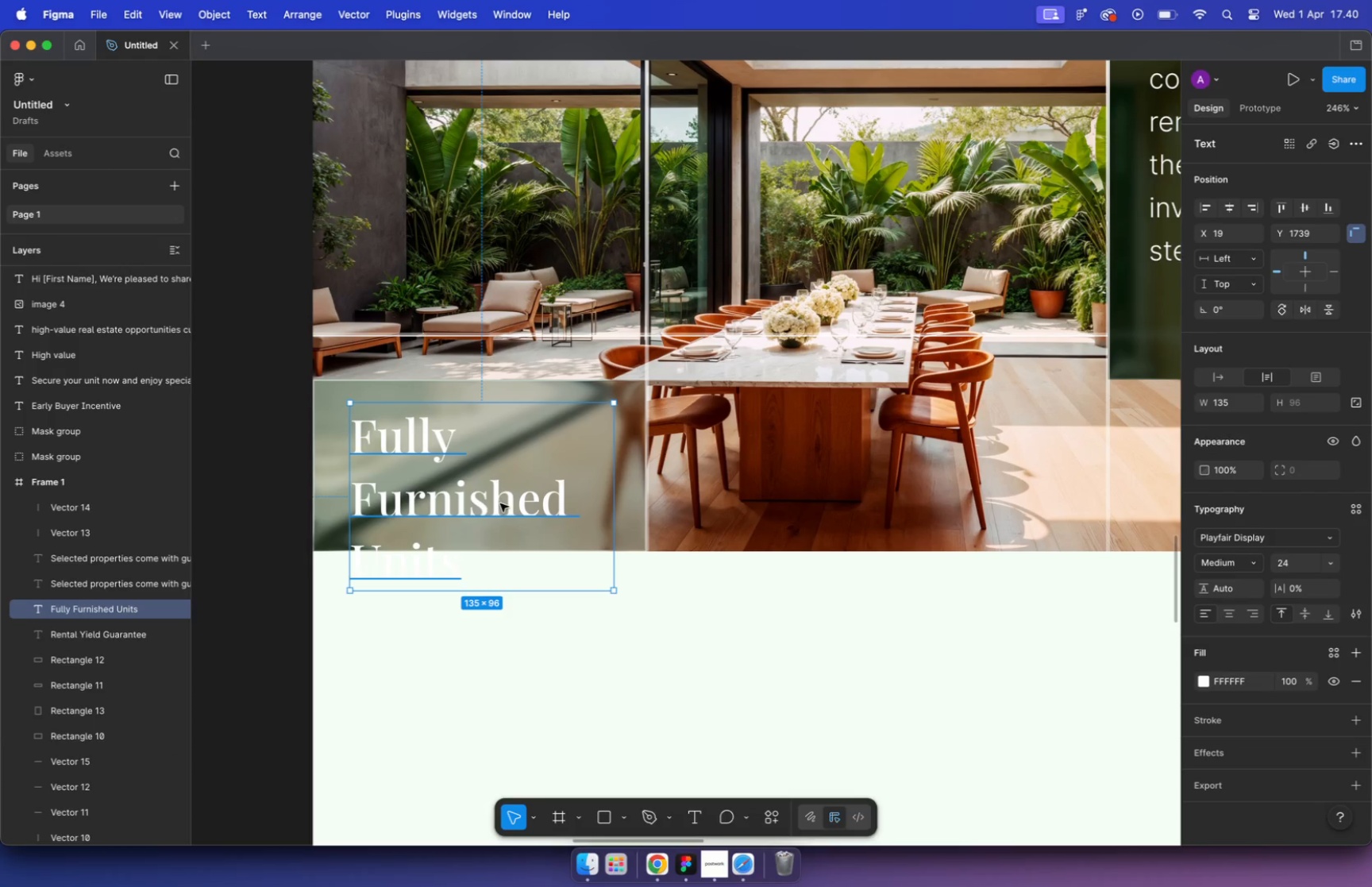 
hold_key(key=ShiftLeft, duration=1.67)
 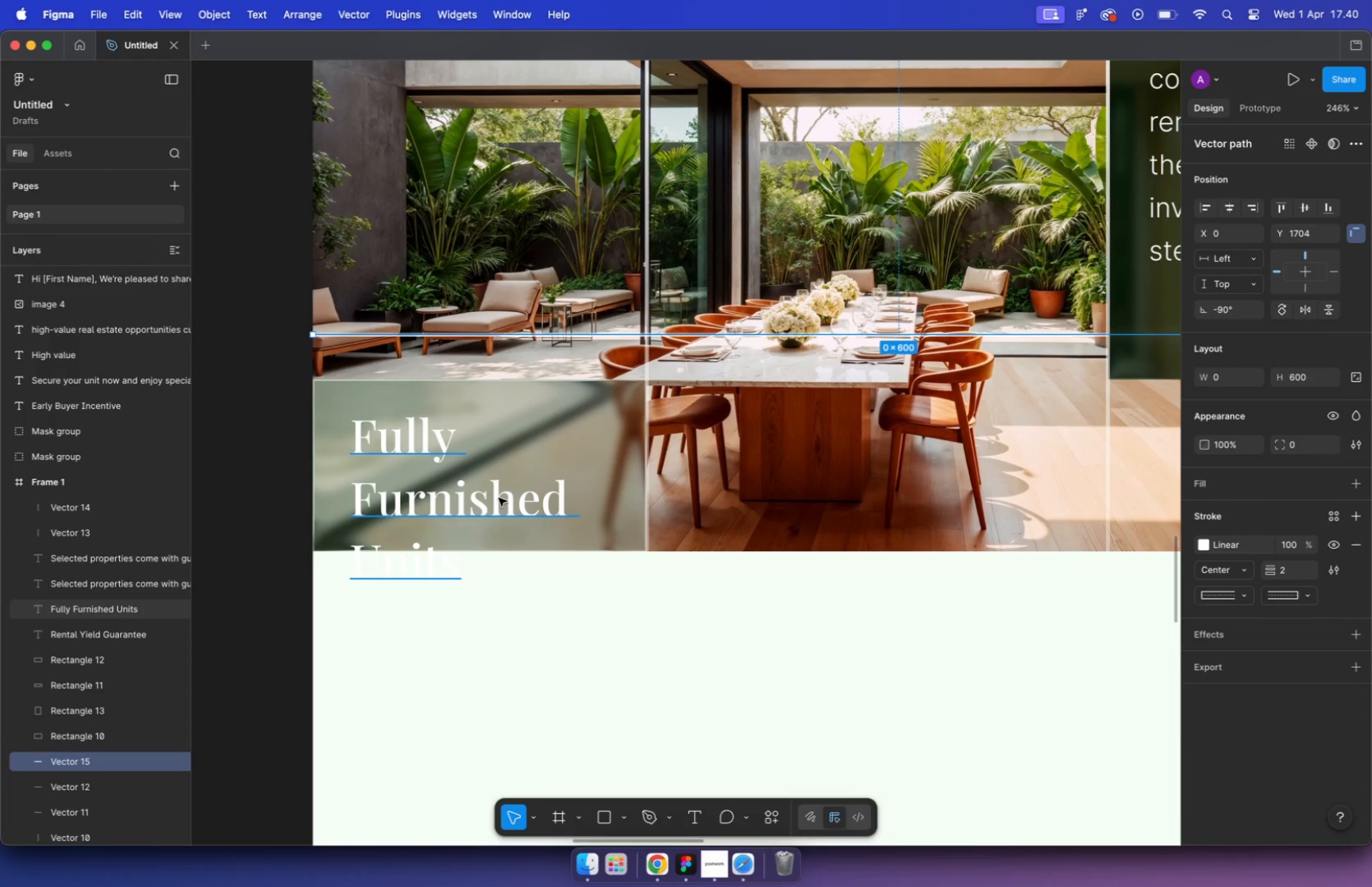 
left_click([636, 389])
 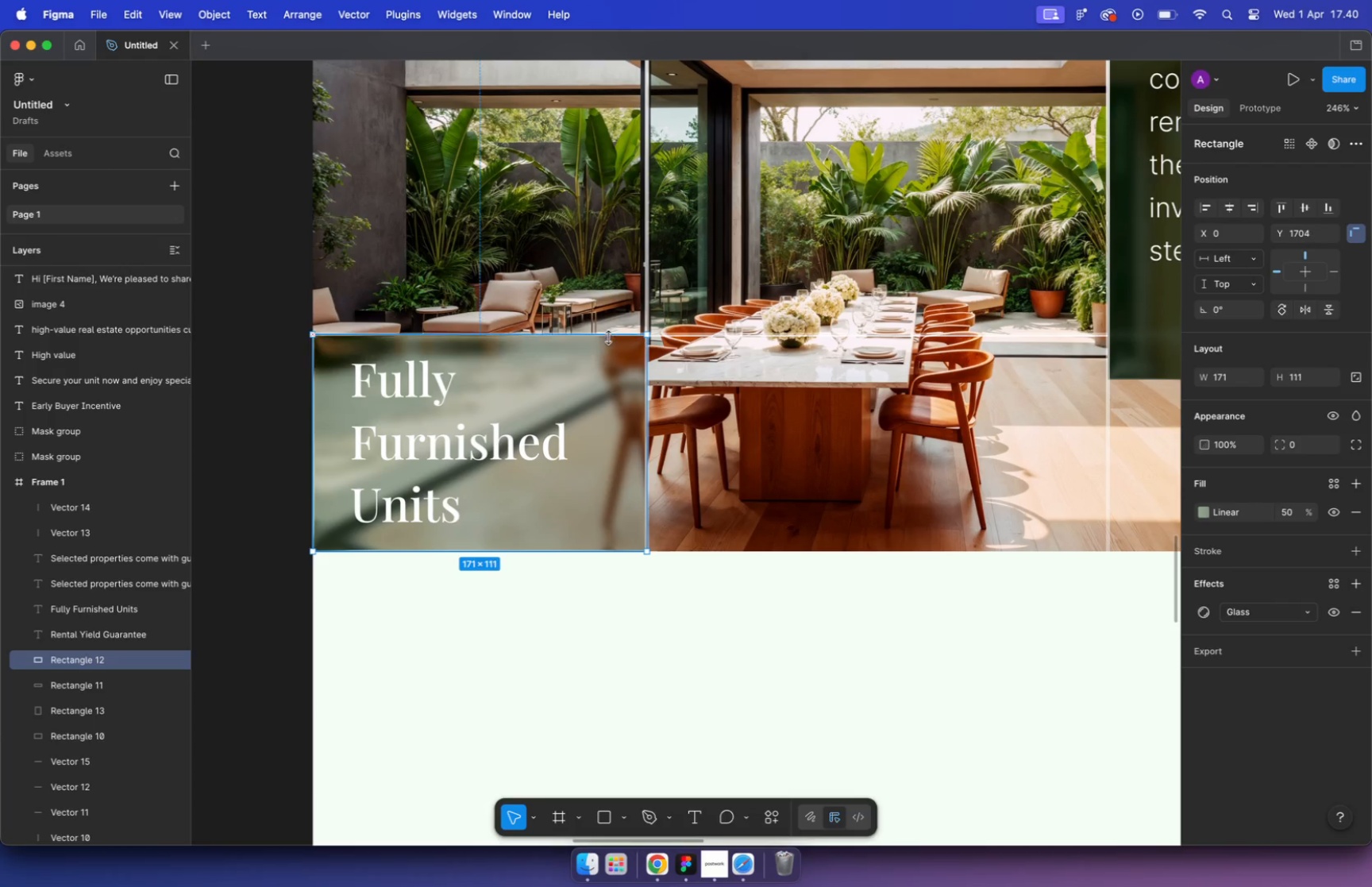 
left_click_drag(start_coordinate=[610, 381], to_coordinate=[608, 332])
 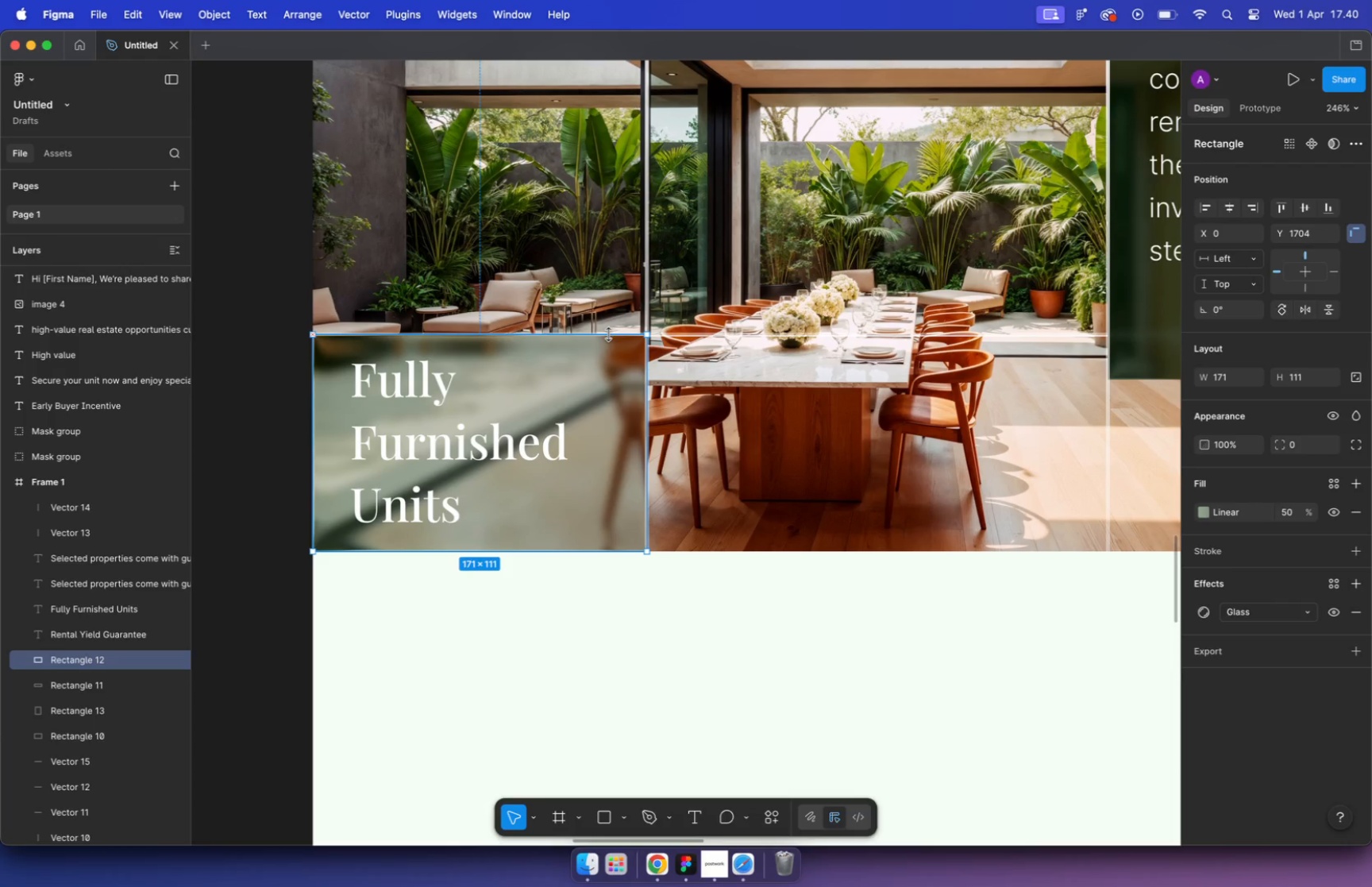 
left_click([625, 659])
 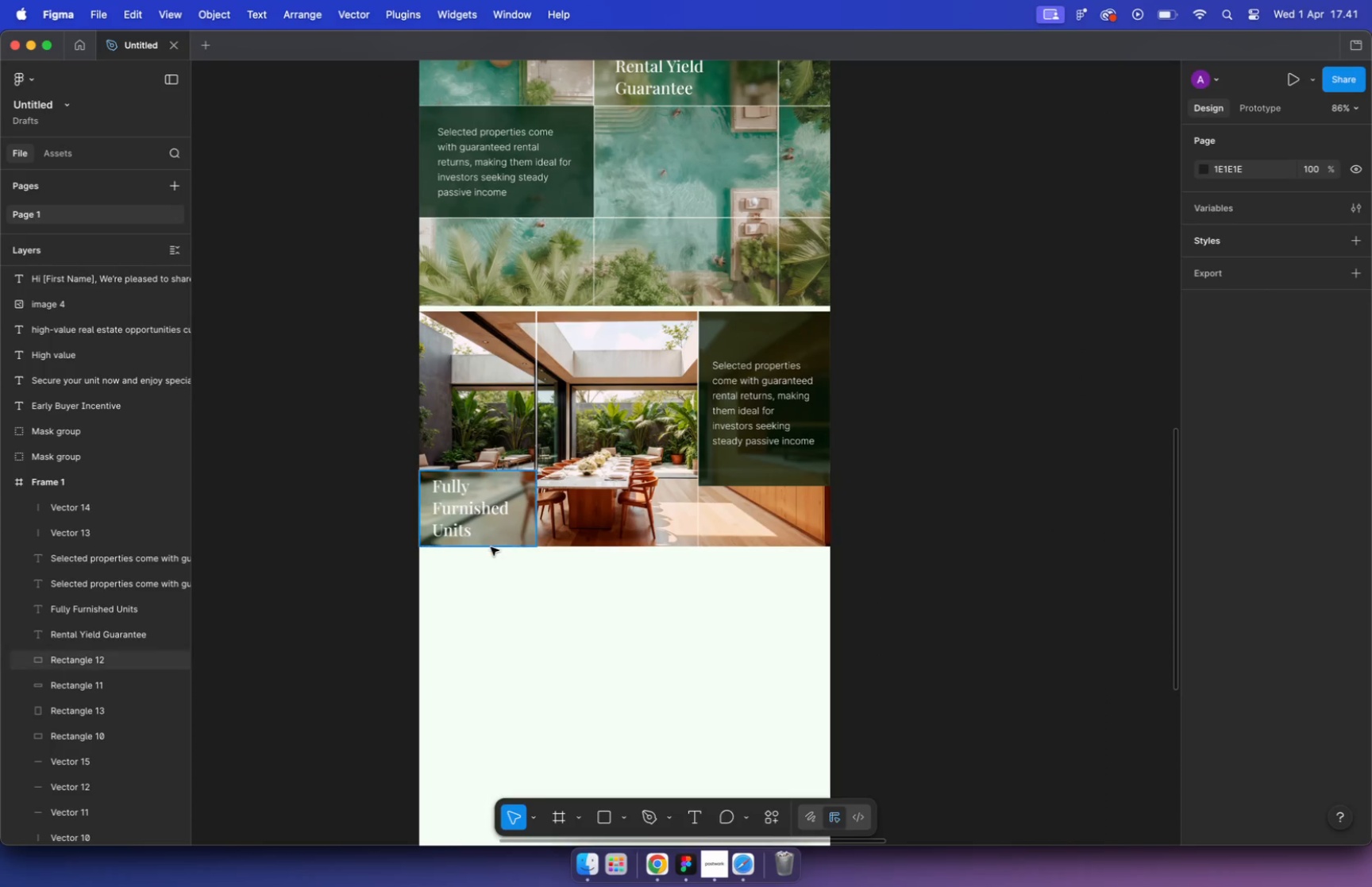 
hold_key(key=CommandLeft, duration=2.3)
scroll: coordinate [534, 465], scroll_direction: down, amount: 23.0
 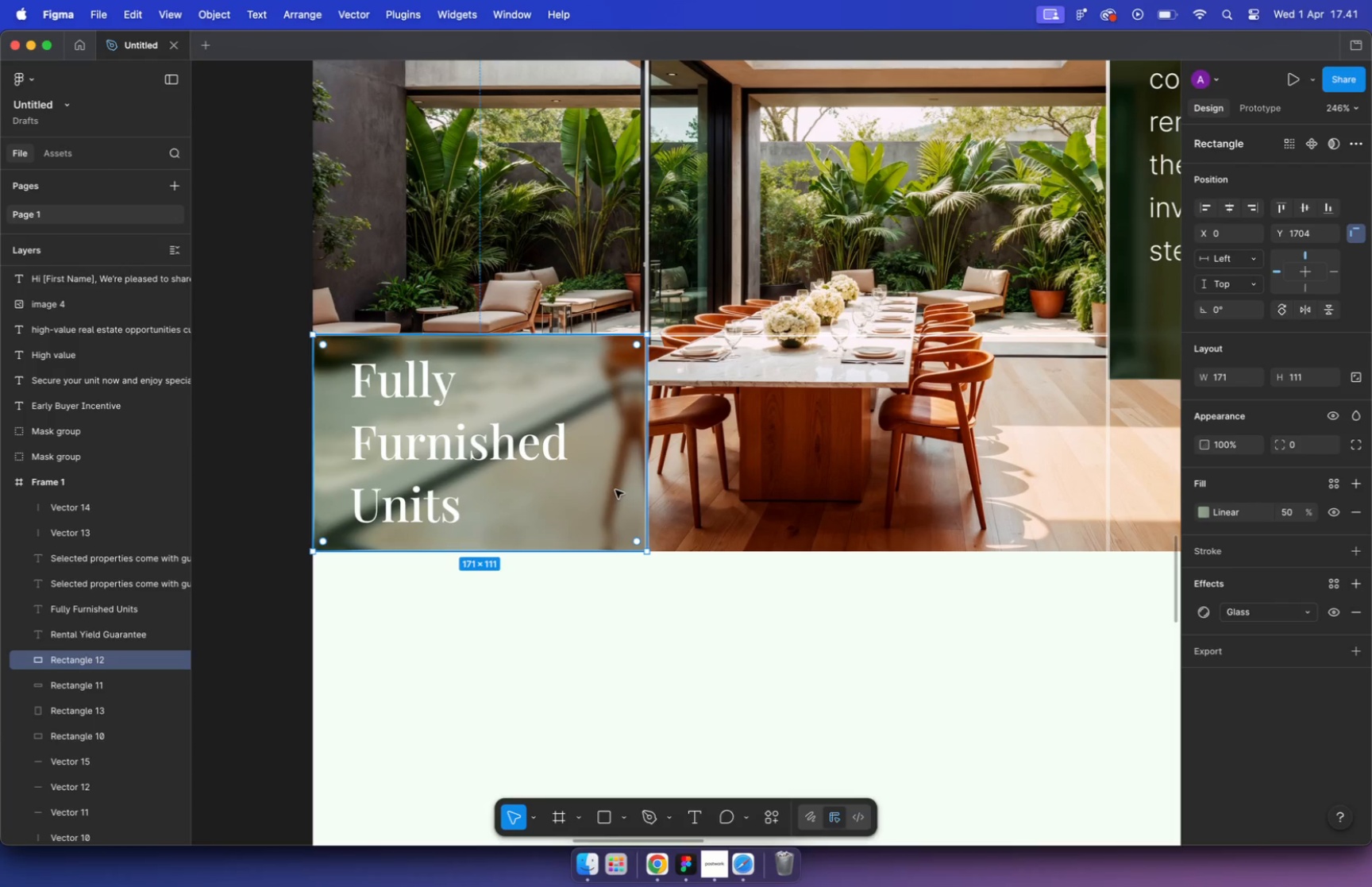 
scroll: coordinate [719, 314], scroll_direction: up, amount: 11.0
 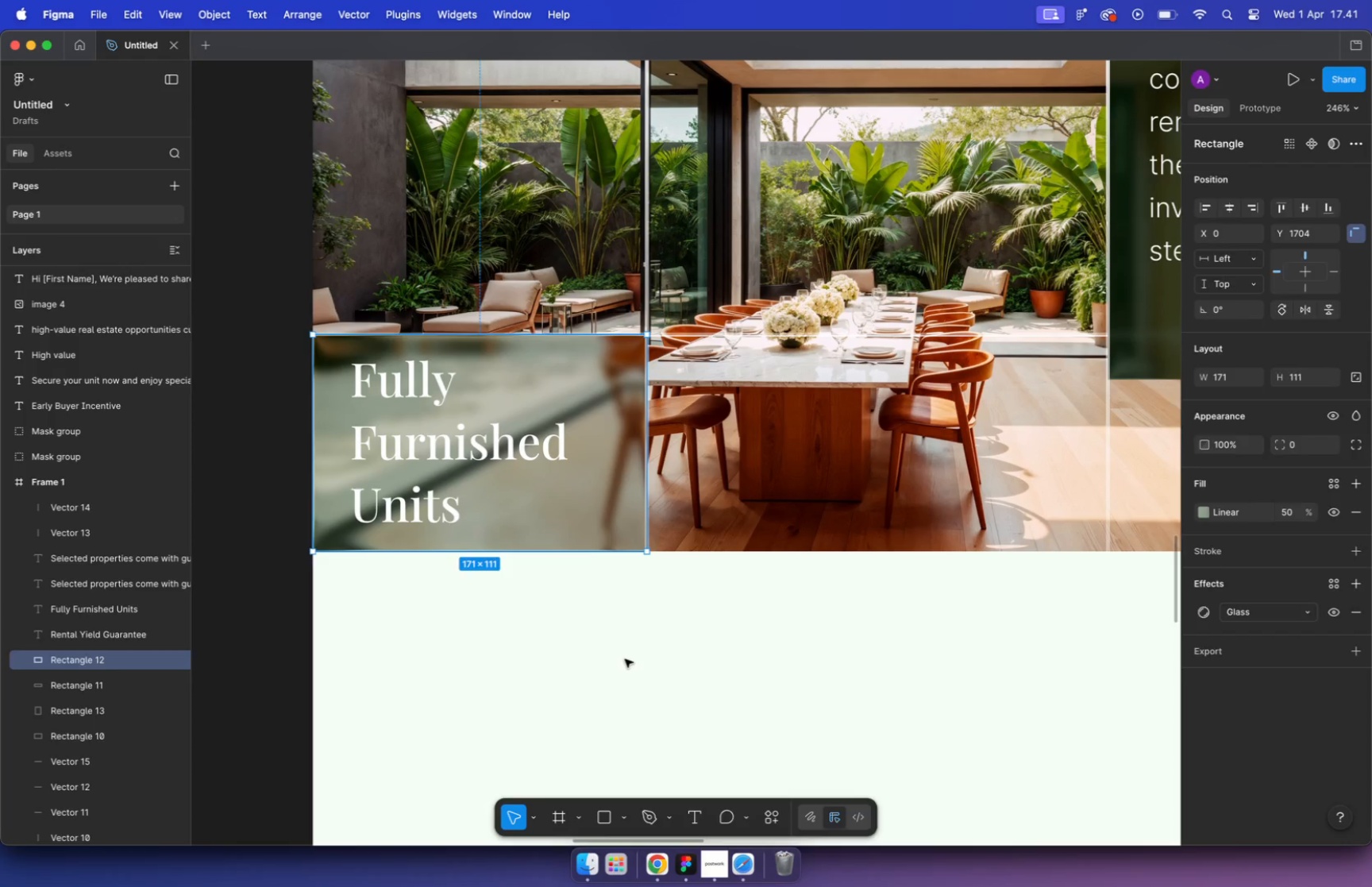 
left_click([645, 461])
 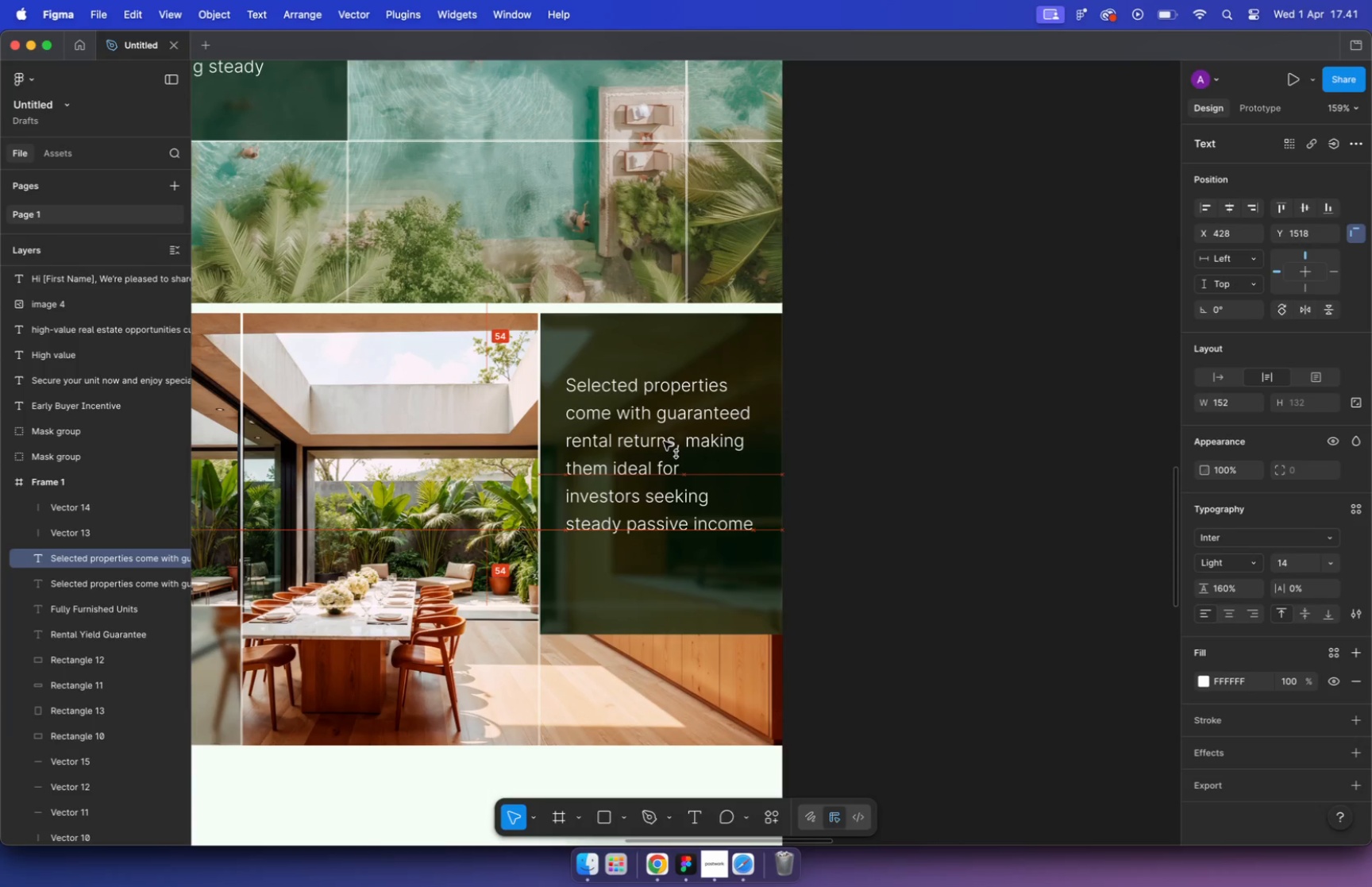 
left_click_drag(start_coordinate=[665, 466], to_coordinate=[668, 456])
 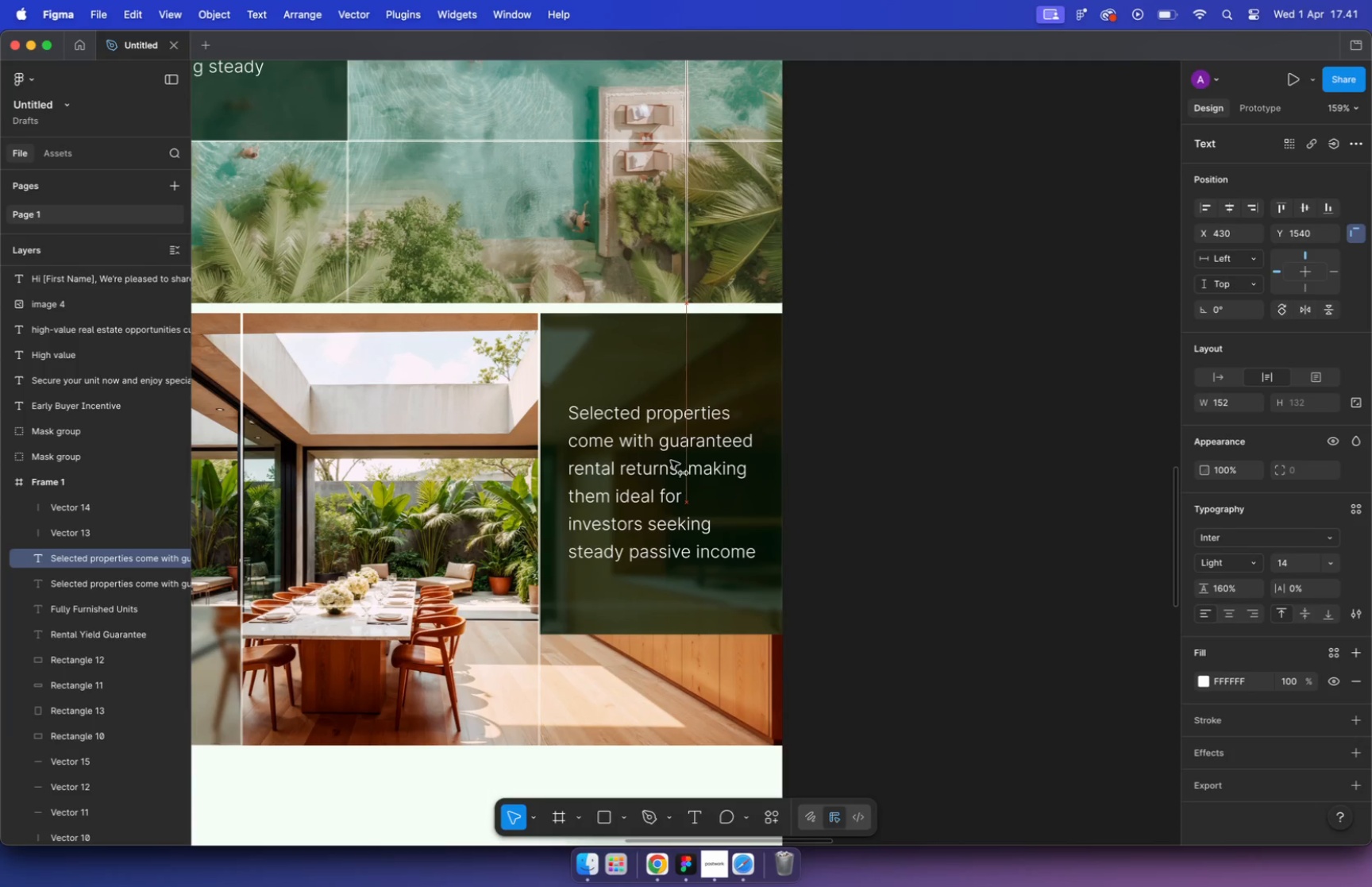 
hold_key(key=ShiftLeft, duration=0.87)
 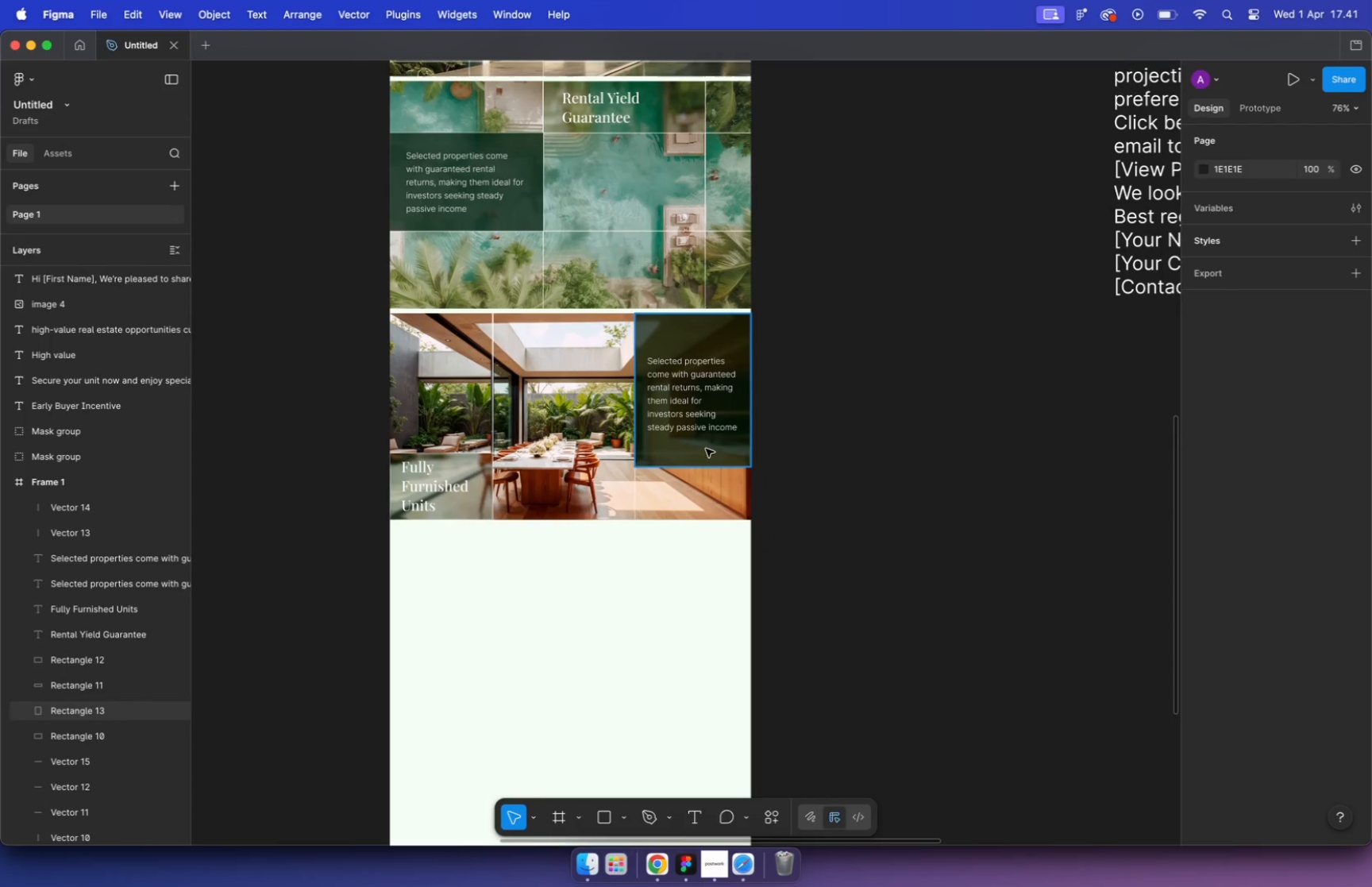 
hold_key(key=ShiftLeft, duration=0.39)
 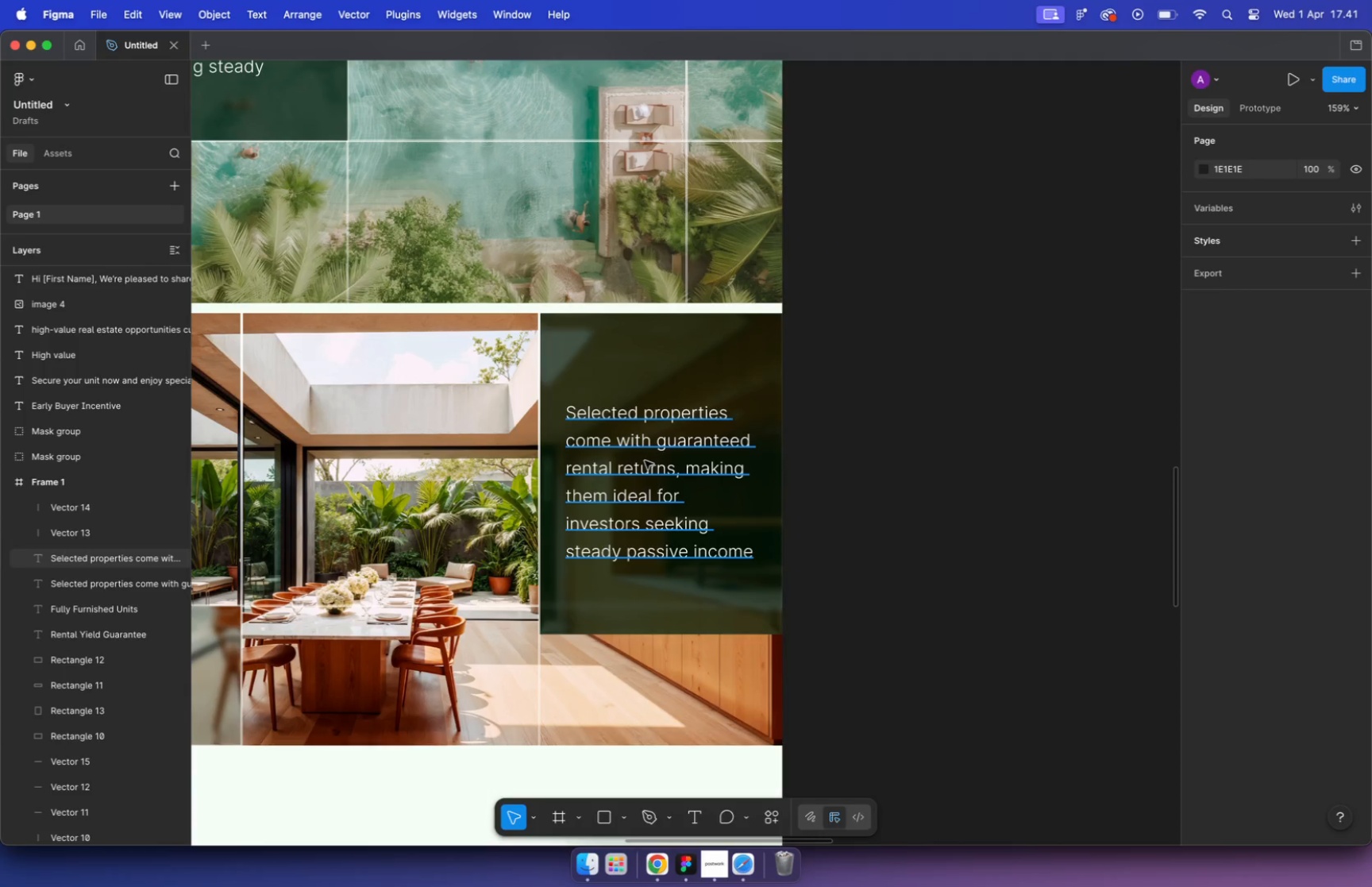 
hold_key(key=CommandLeft, duration=3.22)
left_click([959, 405])
 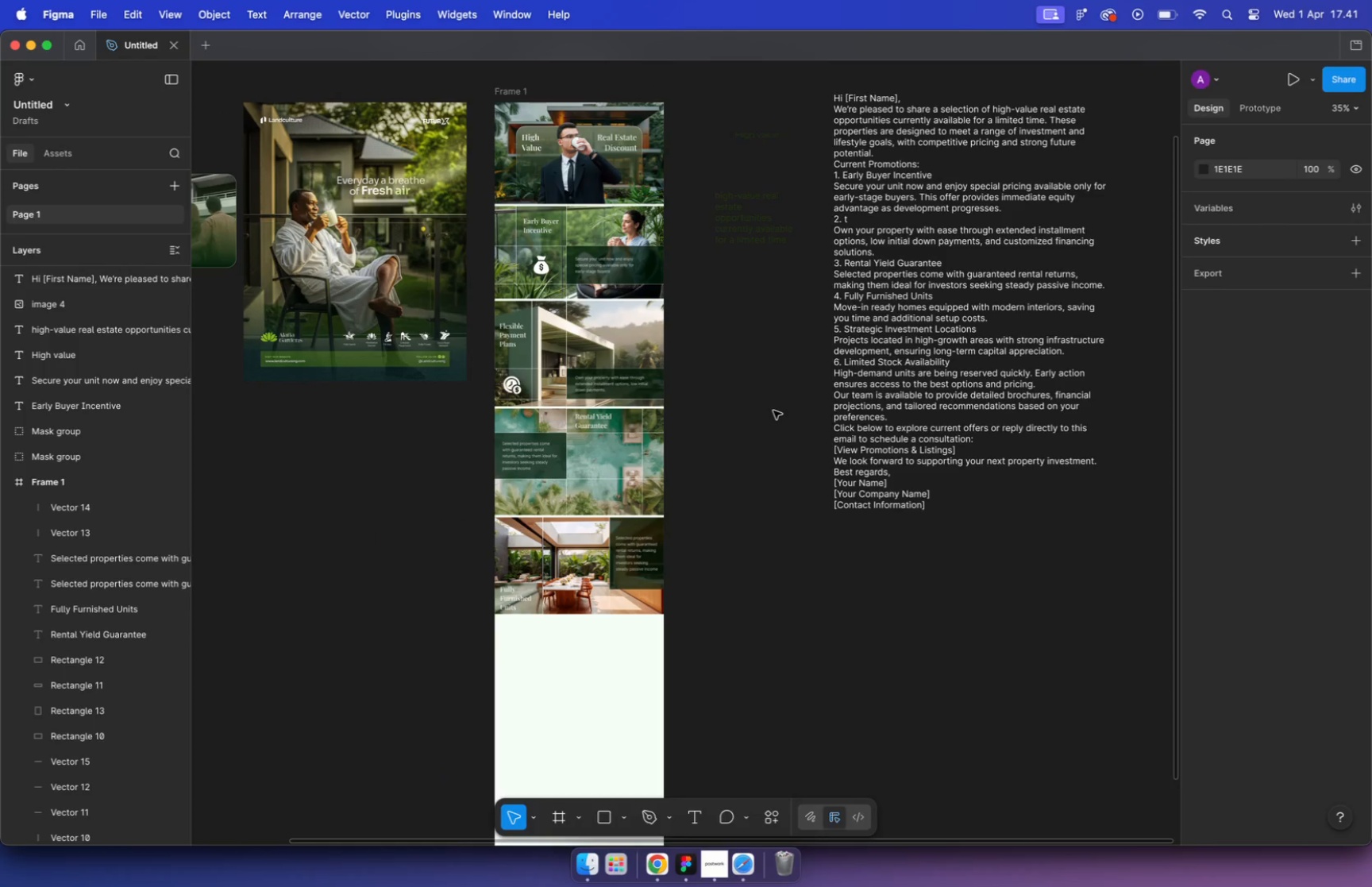 
scroll: coordinate [772, 408], scroll_direction: down, amount: 22.0
 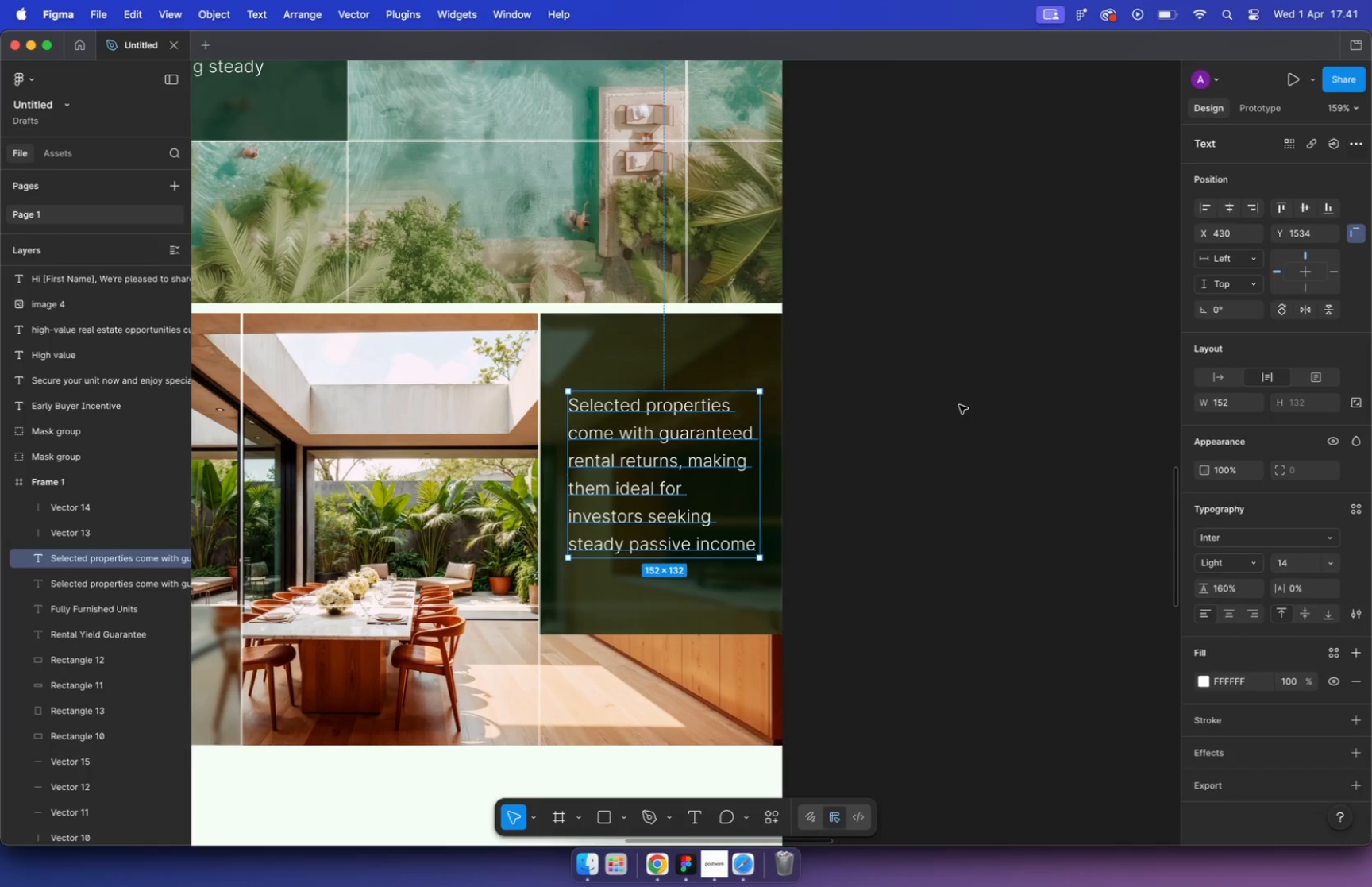 
wait(8.39)
 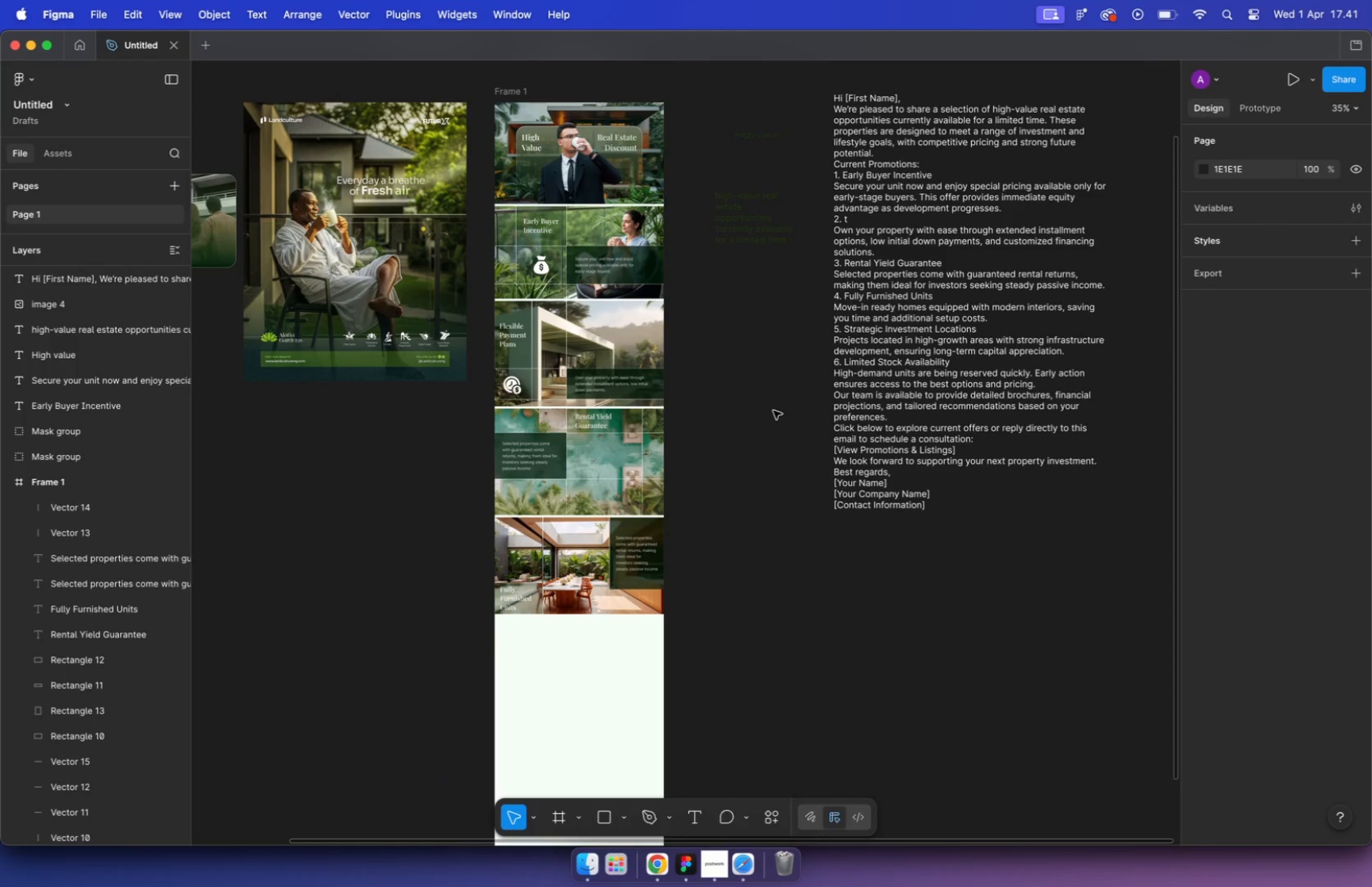 
hold_key(key=CommandLeft, duration=2.98)
scroll: coordinate [602, 448], scroll_direction: up, amount: 11.0
 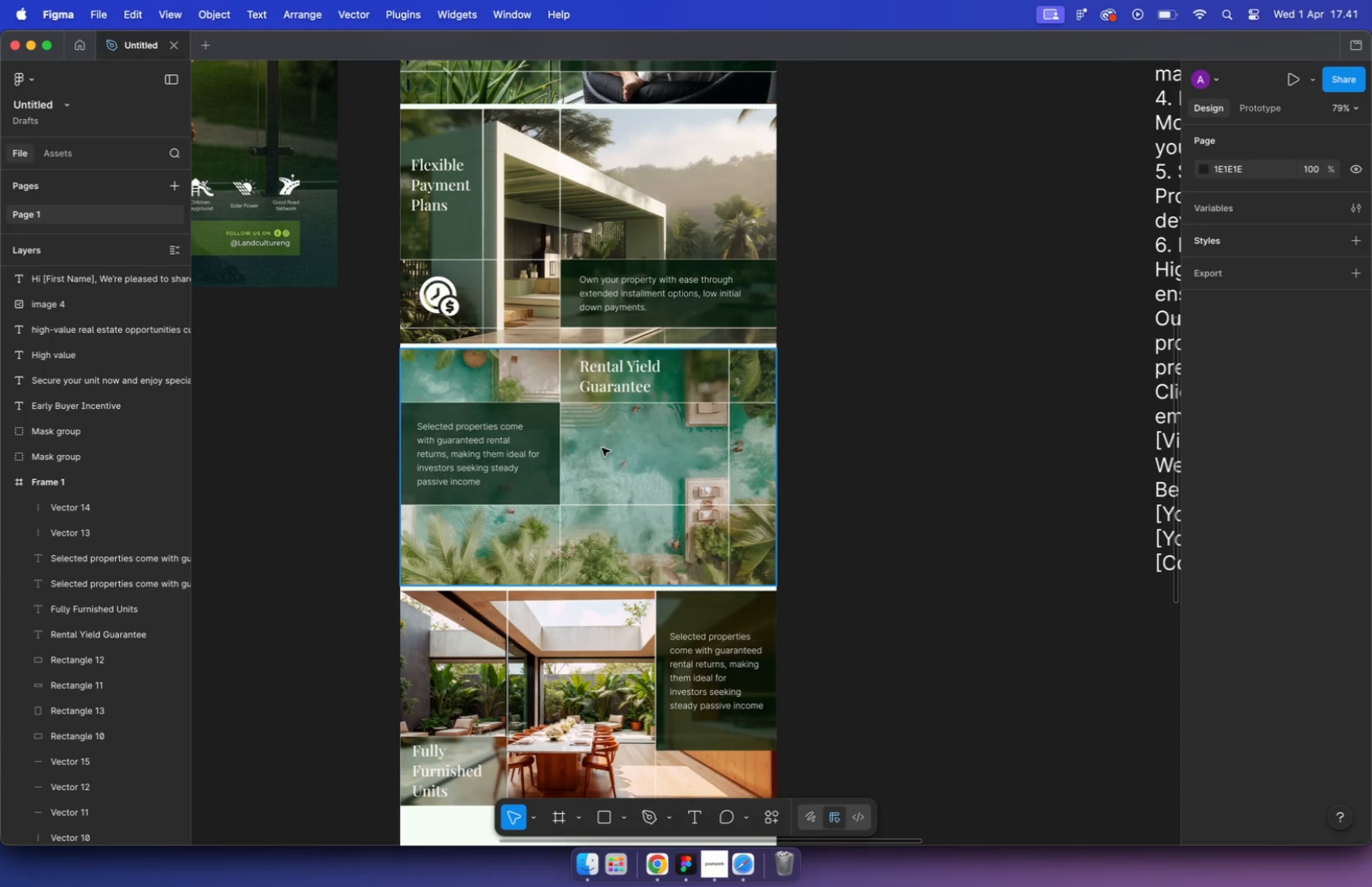 
mouse_move([653, 843])
 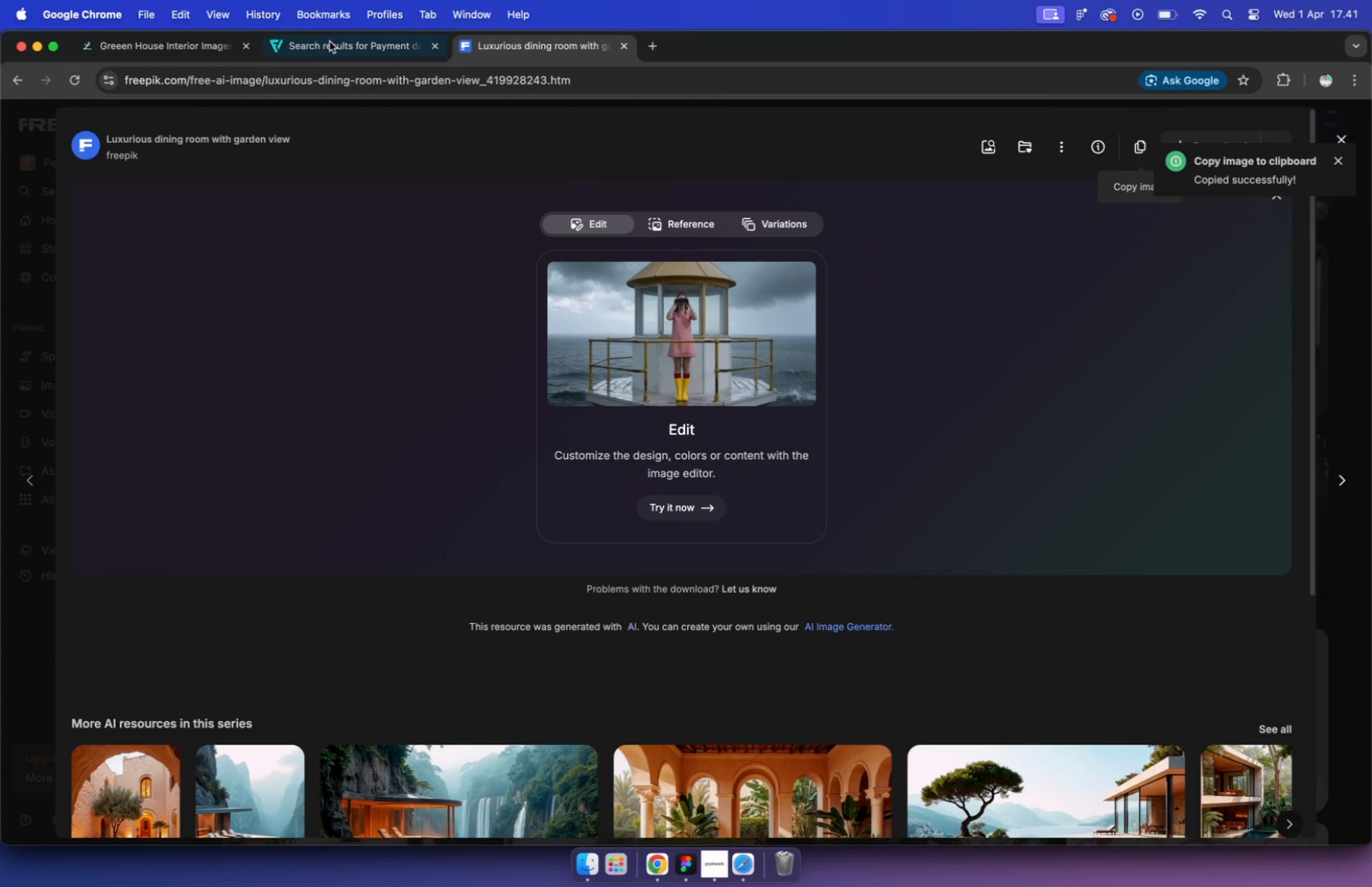 
left_click([1265, 128])
 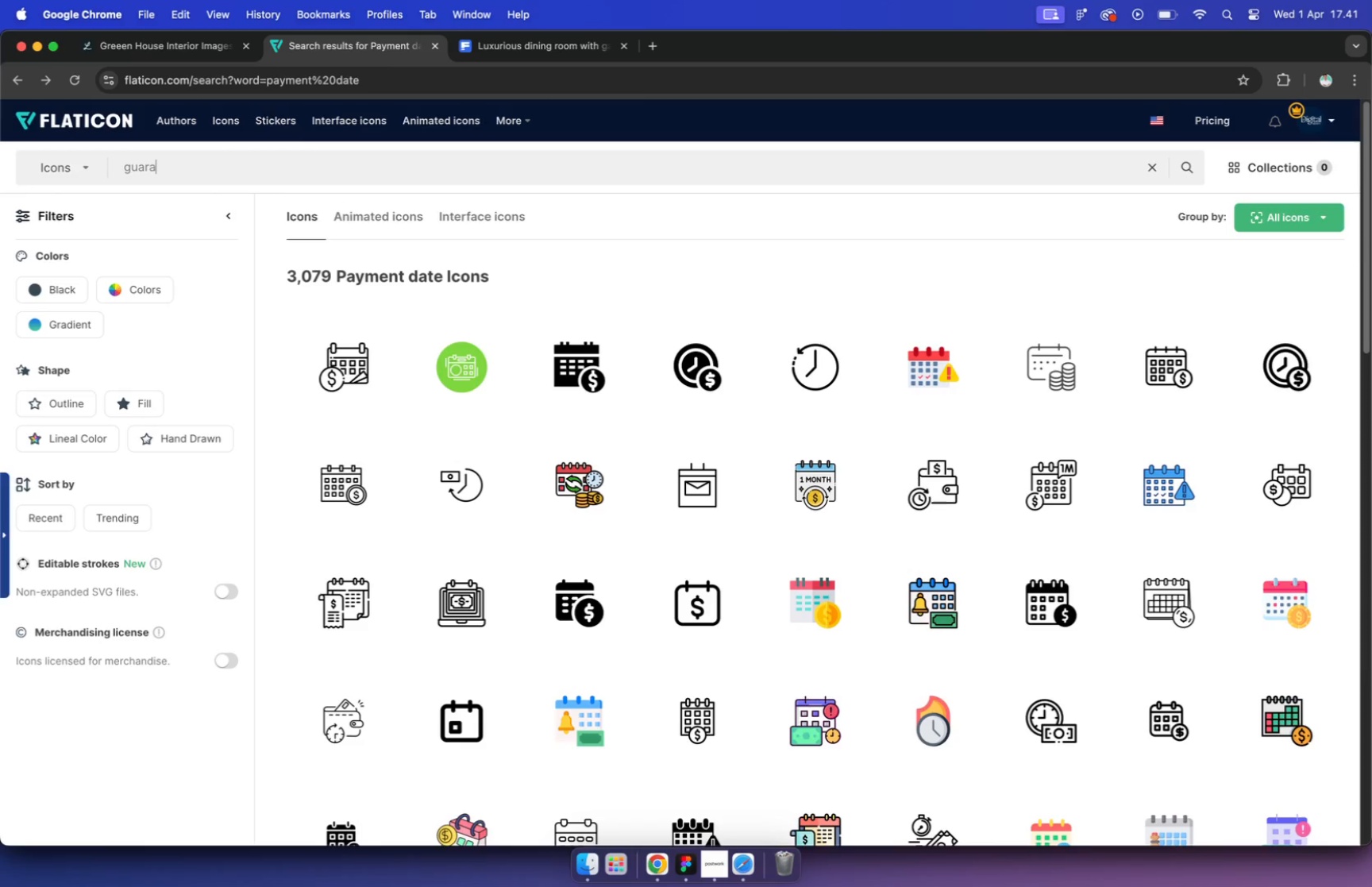 
left_click_drag(start_coordinate=[226, 167], to_coordinate=[0, 150])
 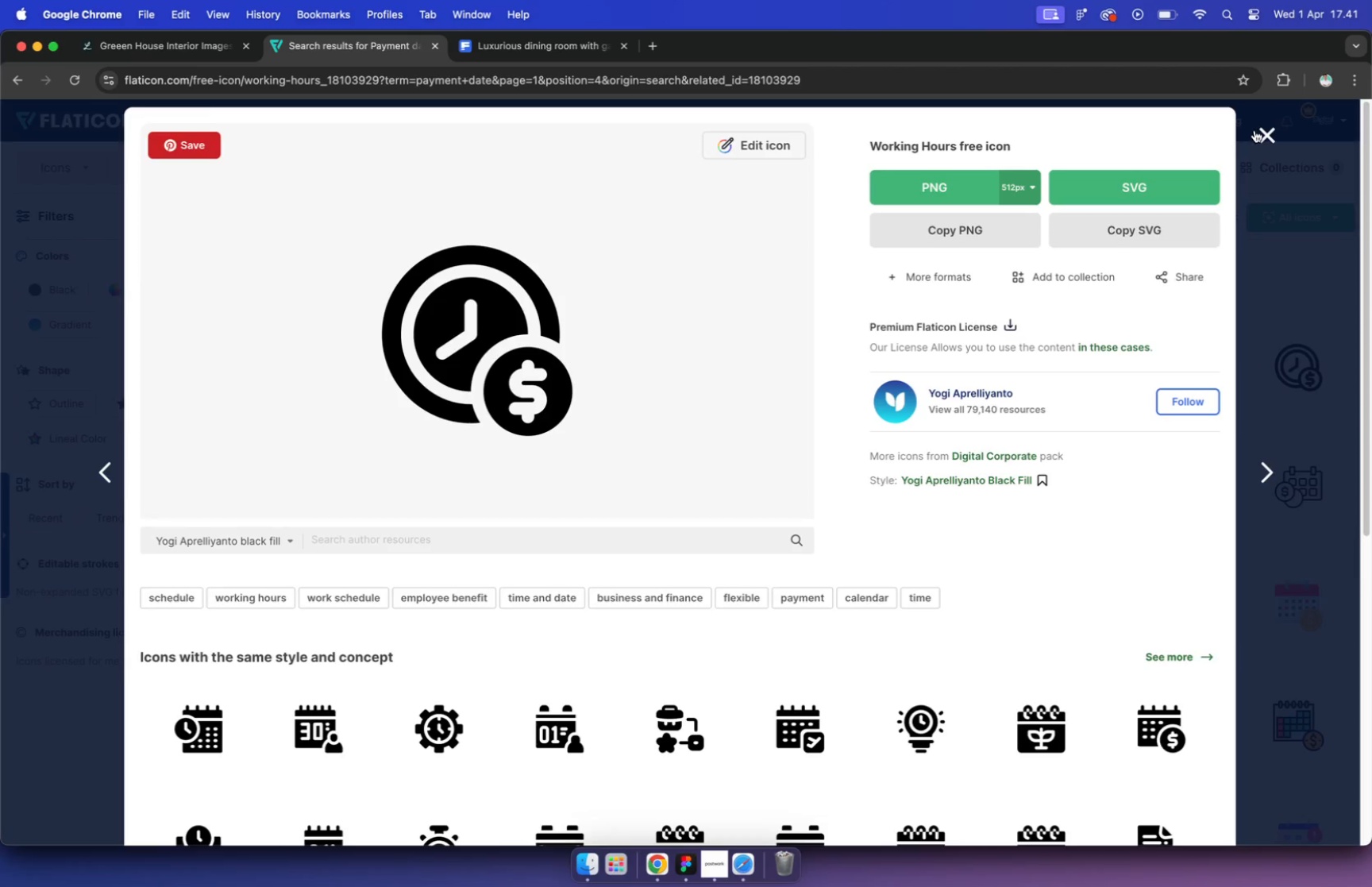 
type(guarantee)
 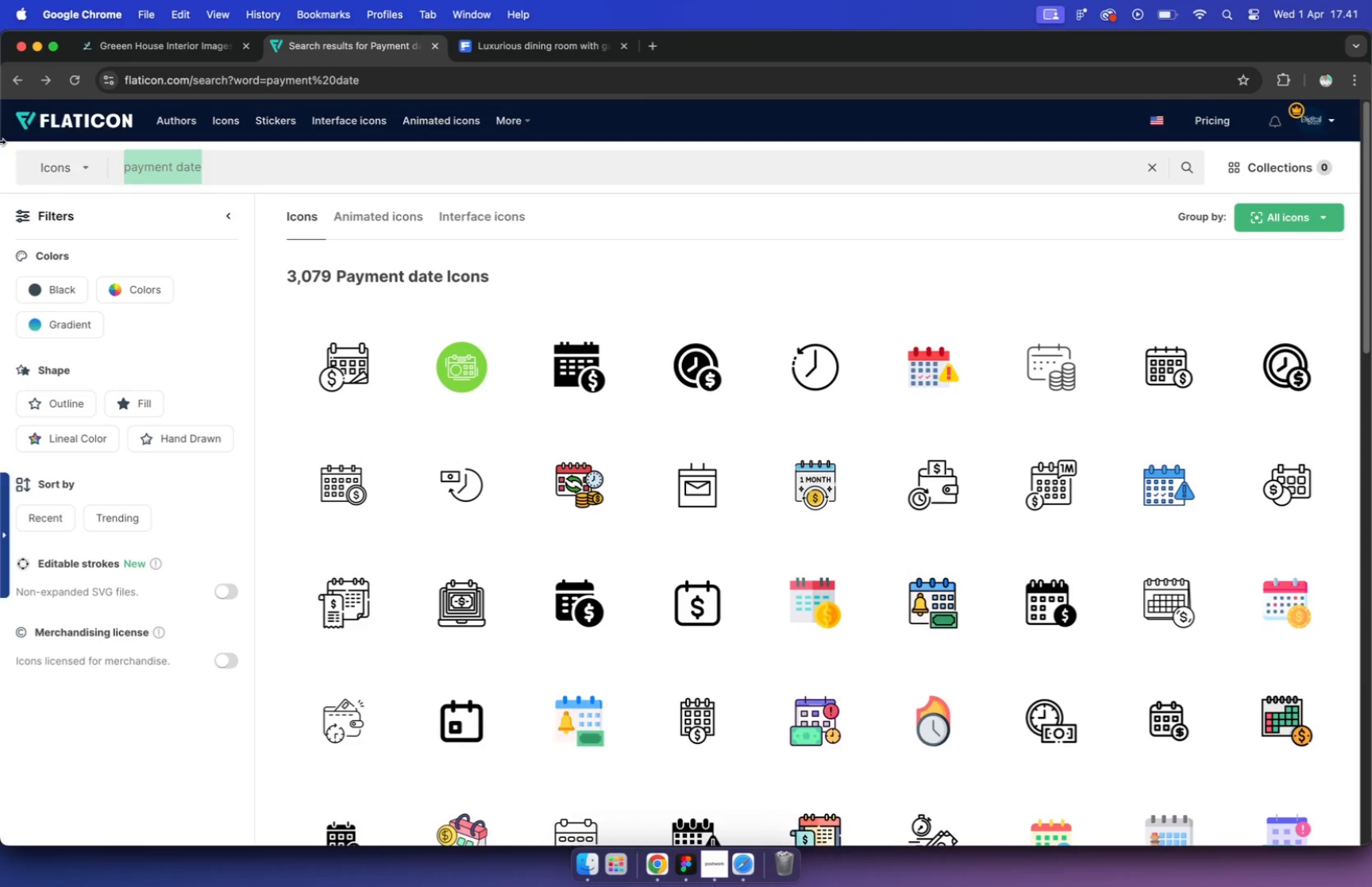 
key(Enter)
 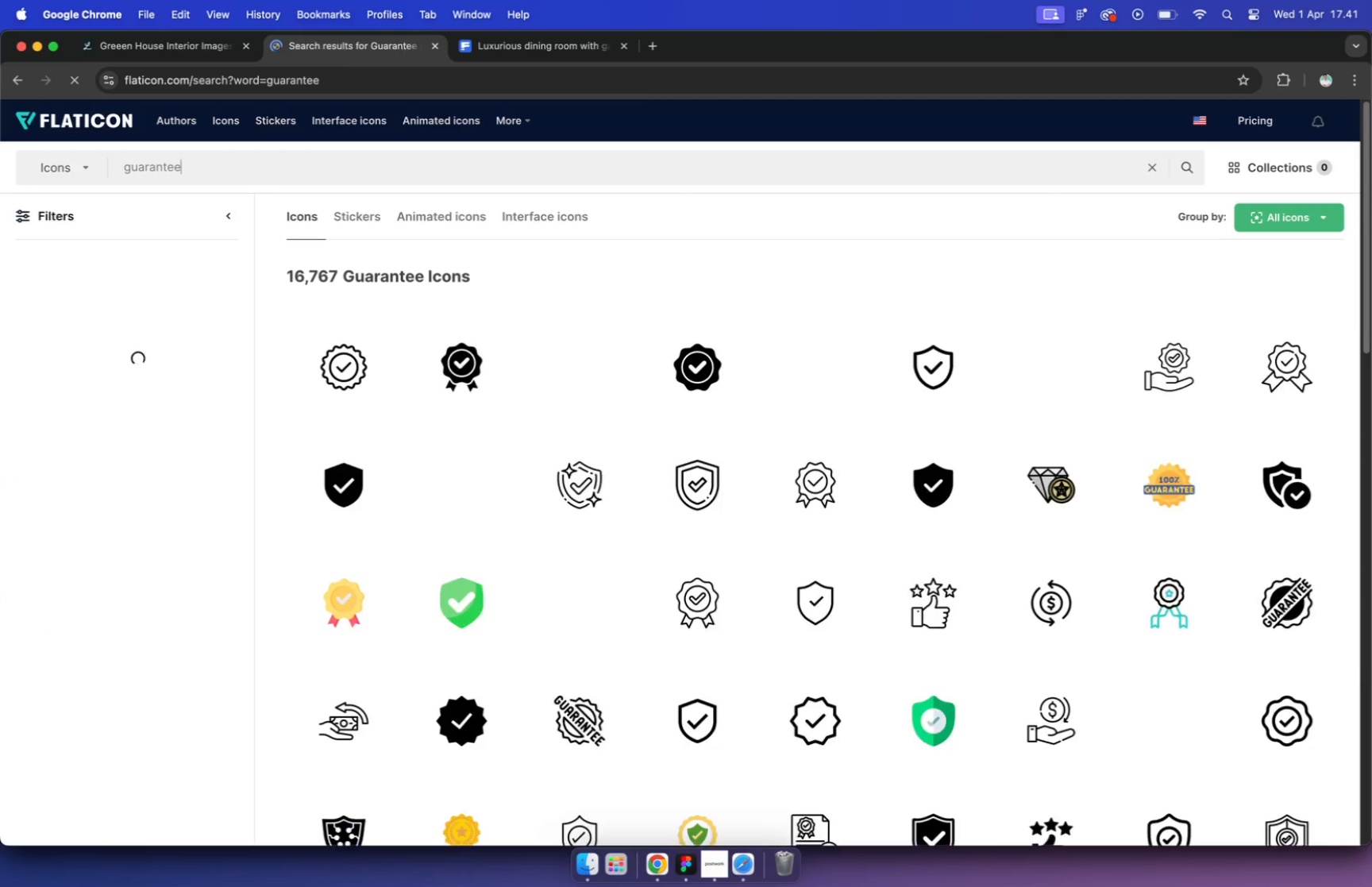 
mouse_move([821, 422])
 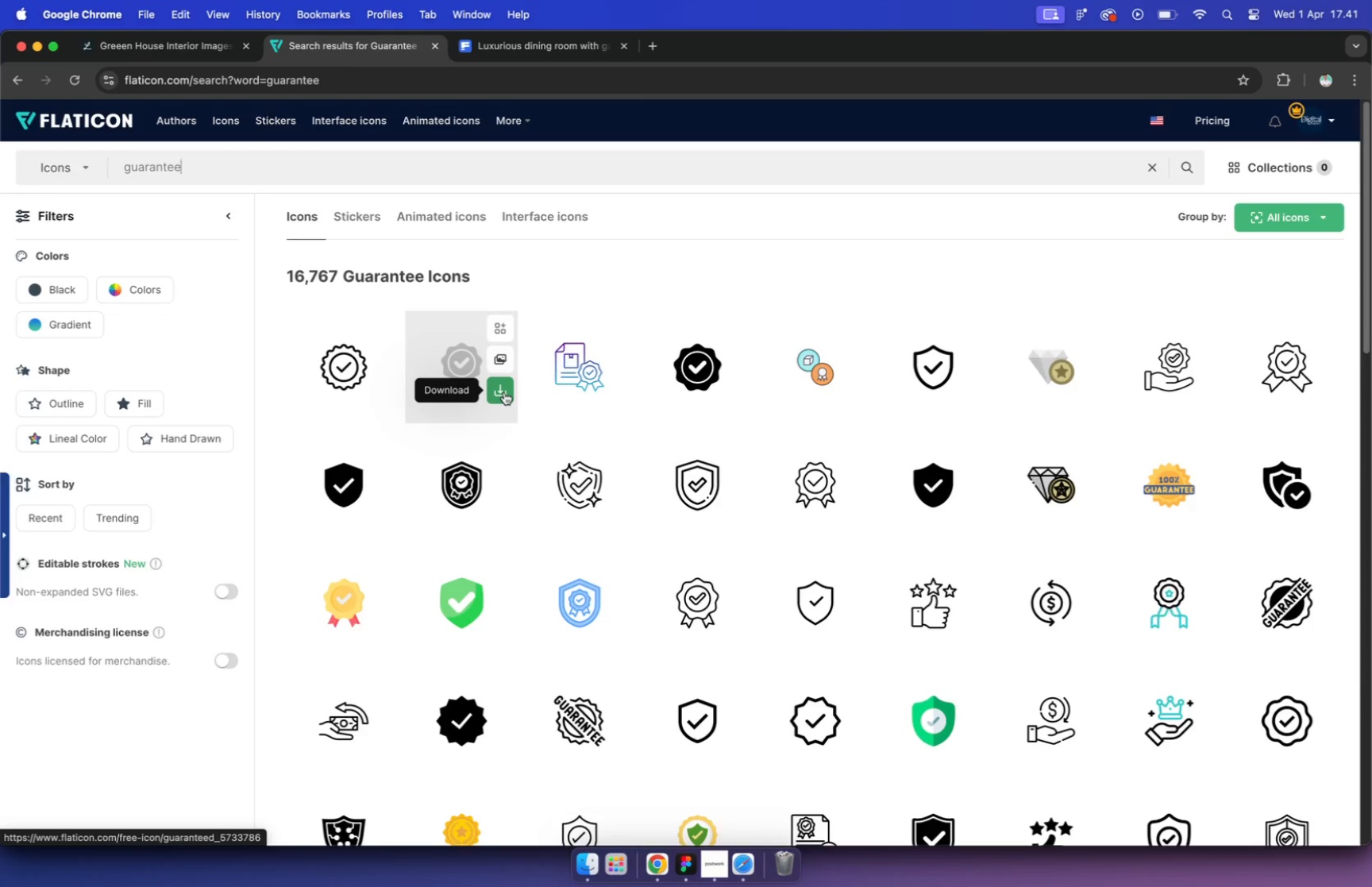 
mouse_move([808, 414])
 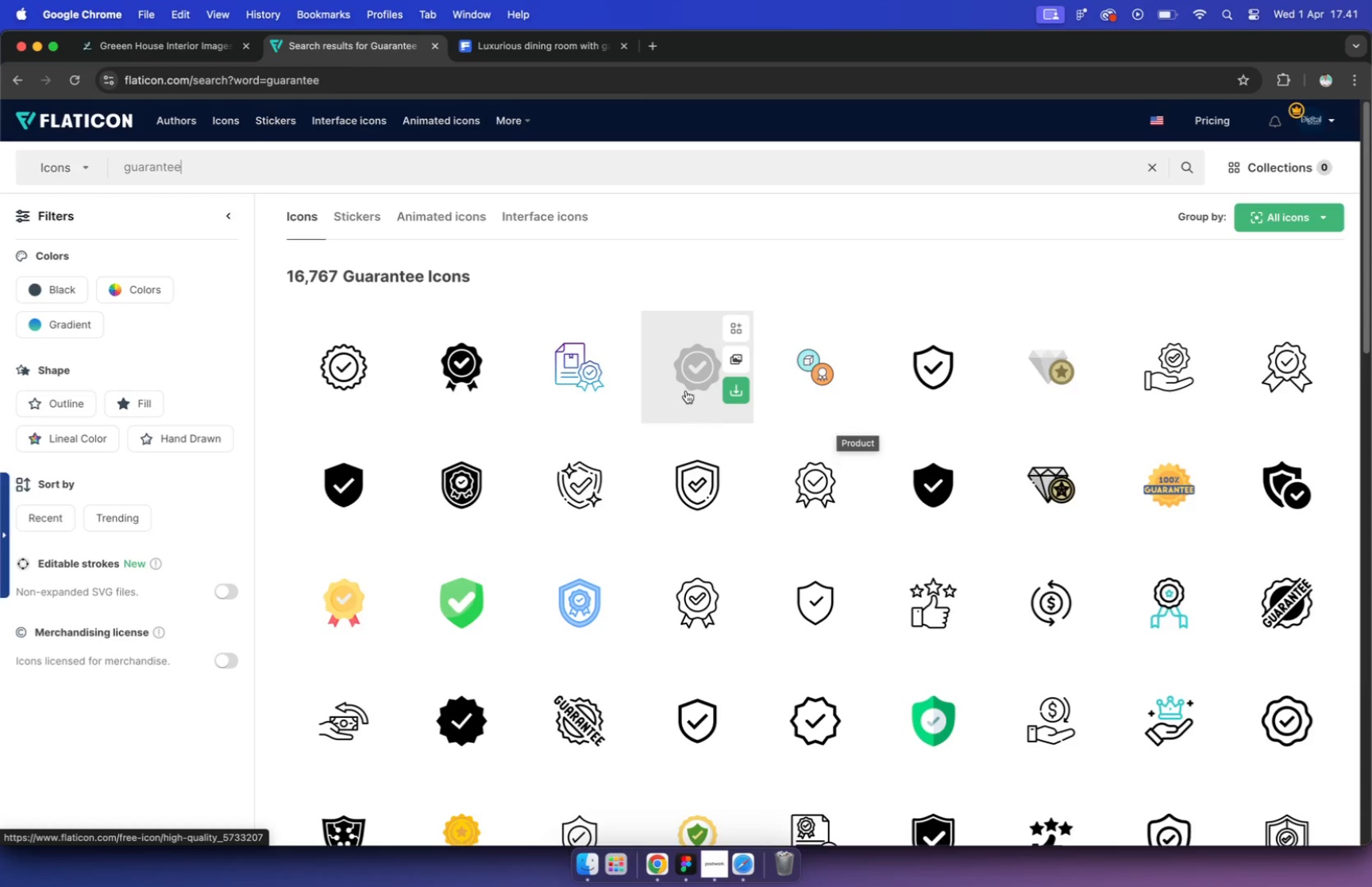 
left_click([686, 390])
 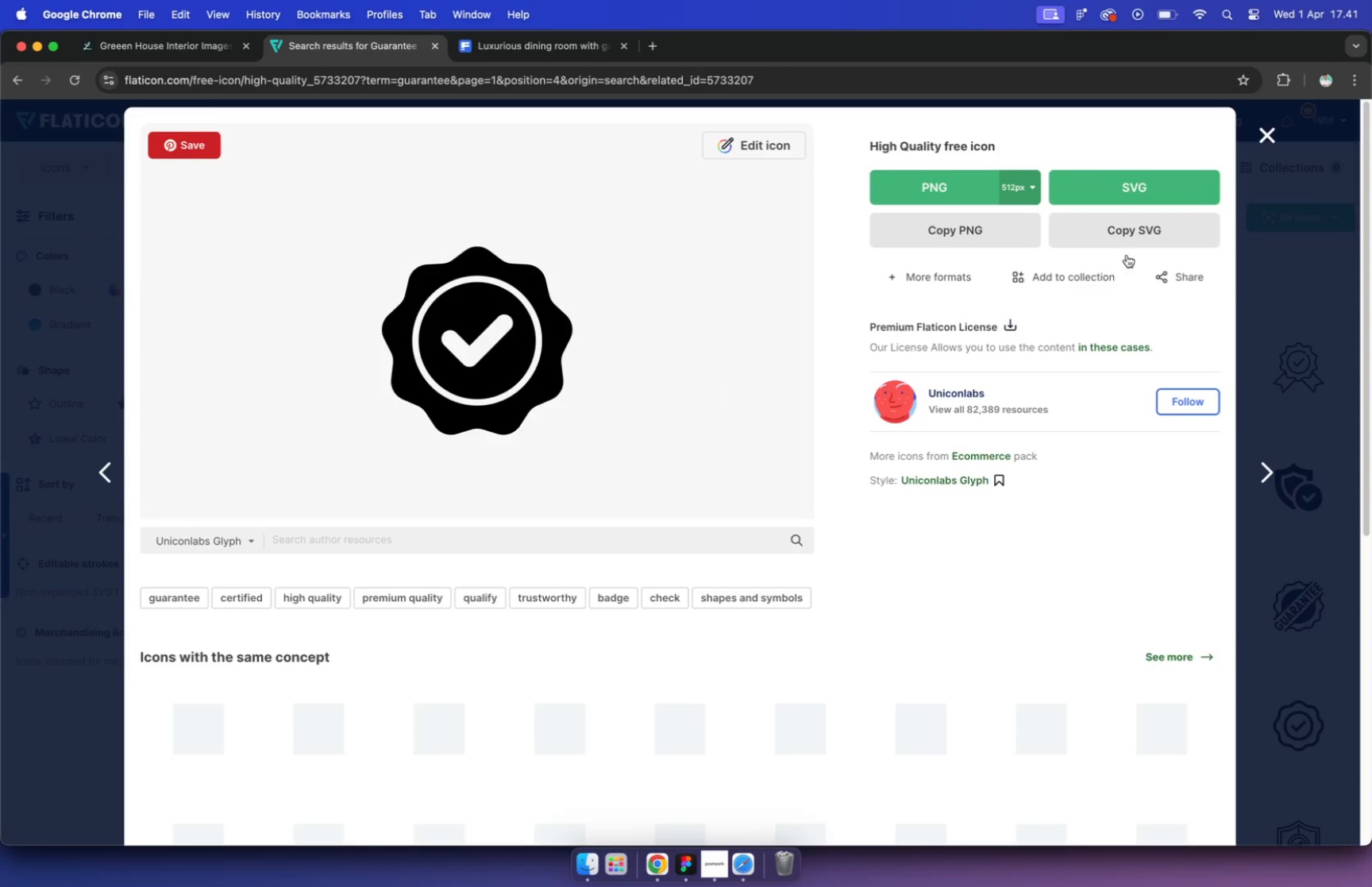 
left_click([1174, 223])
 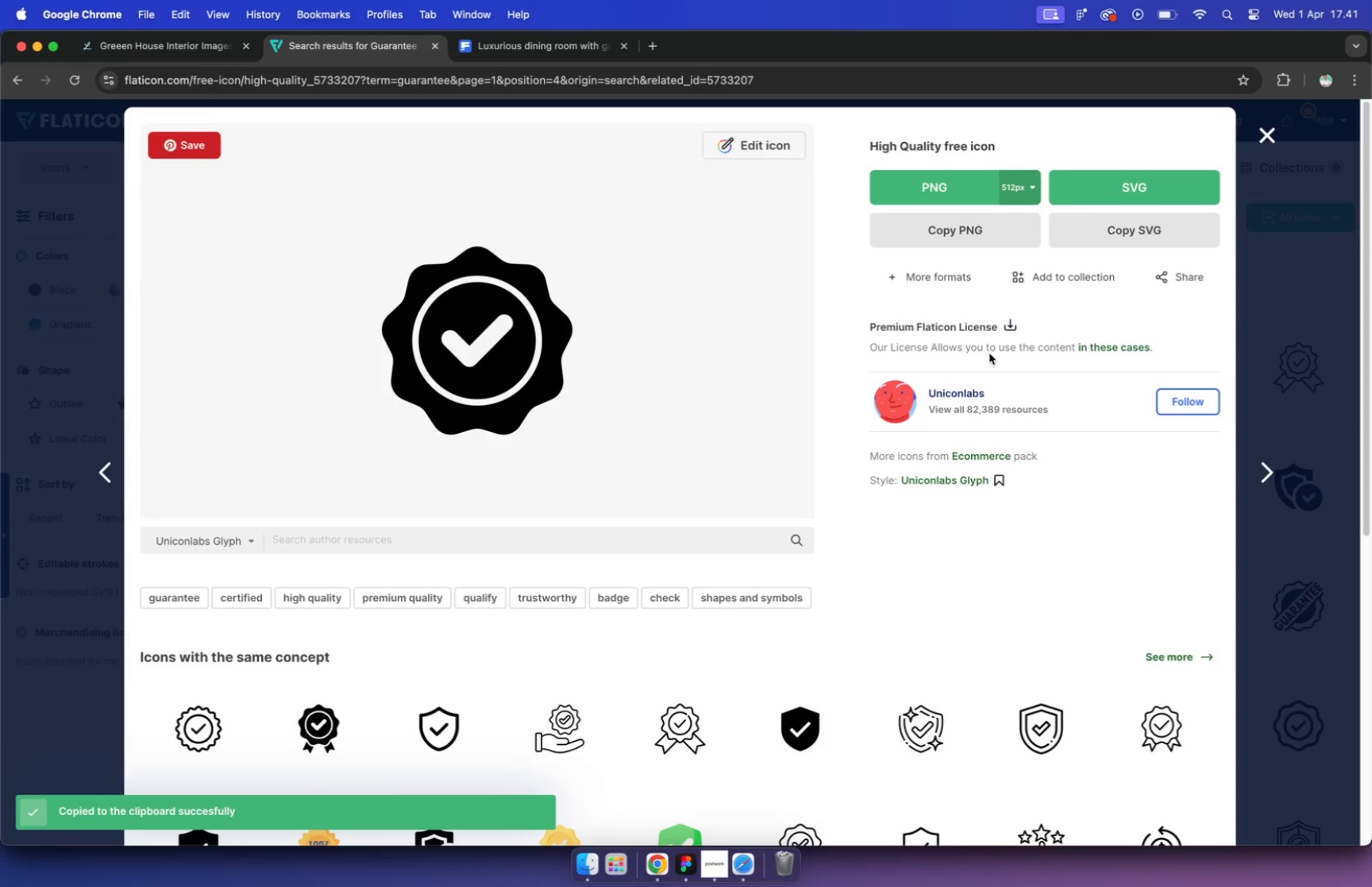 
left_click([687, 860])
 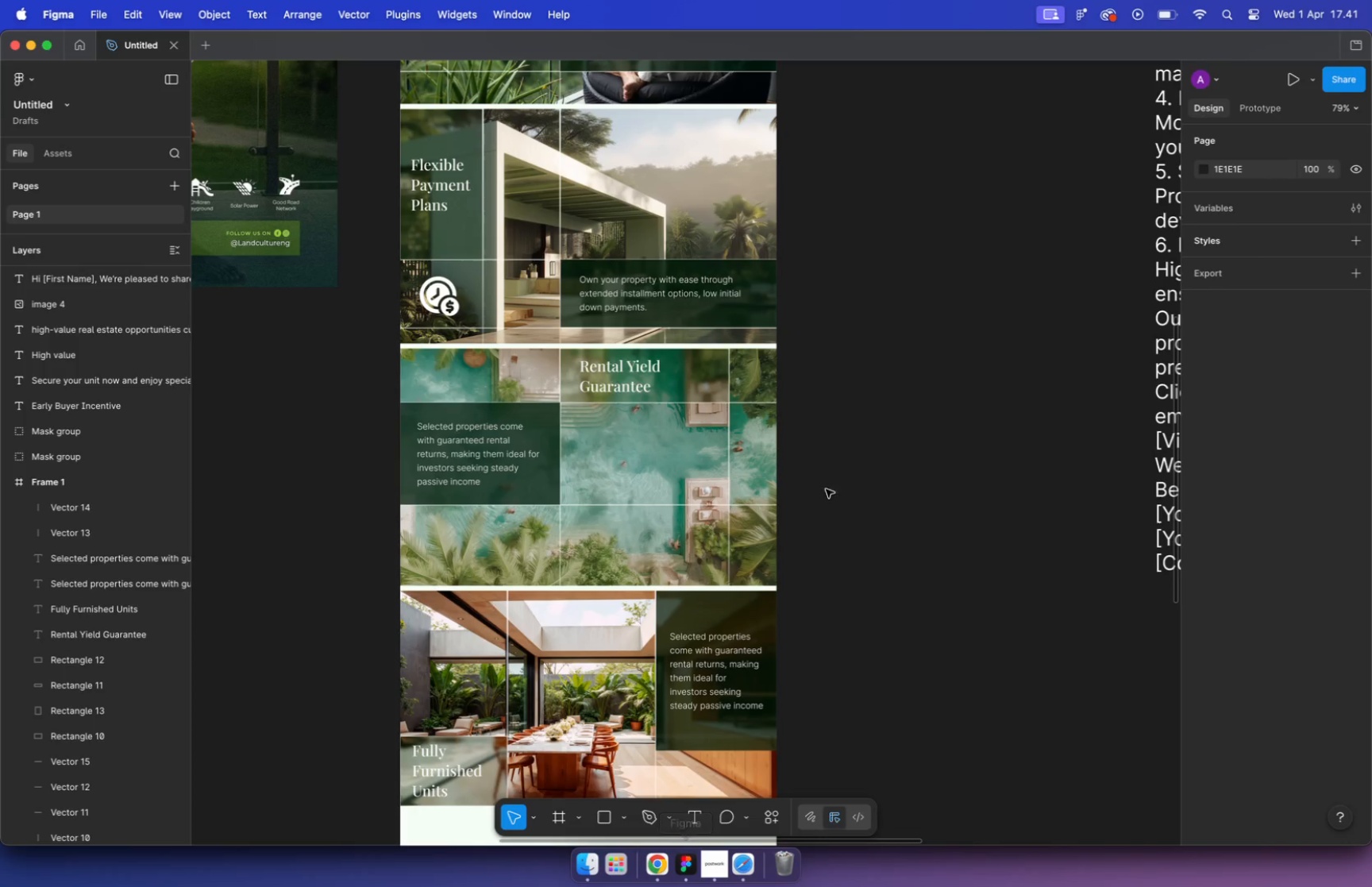 
left_click([889, 453])
 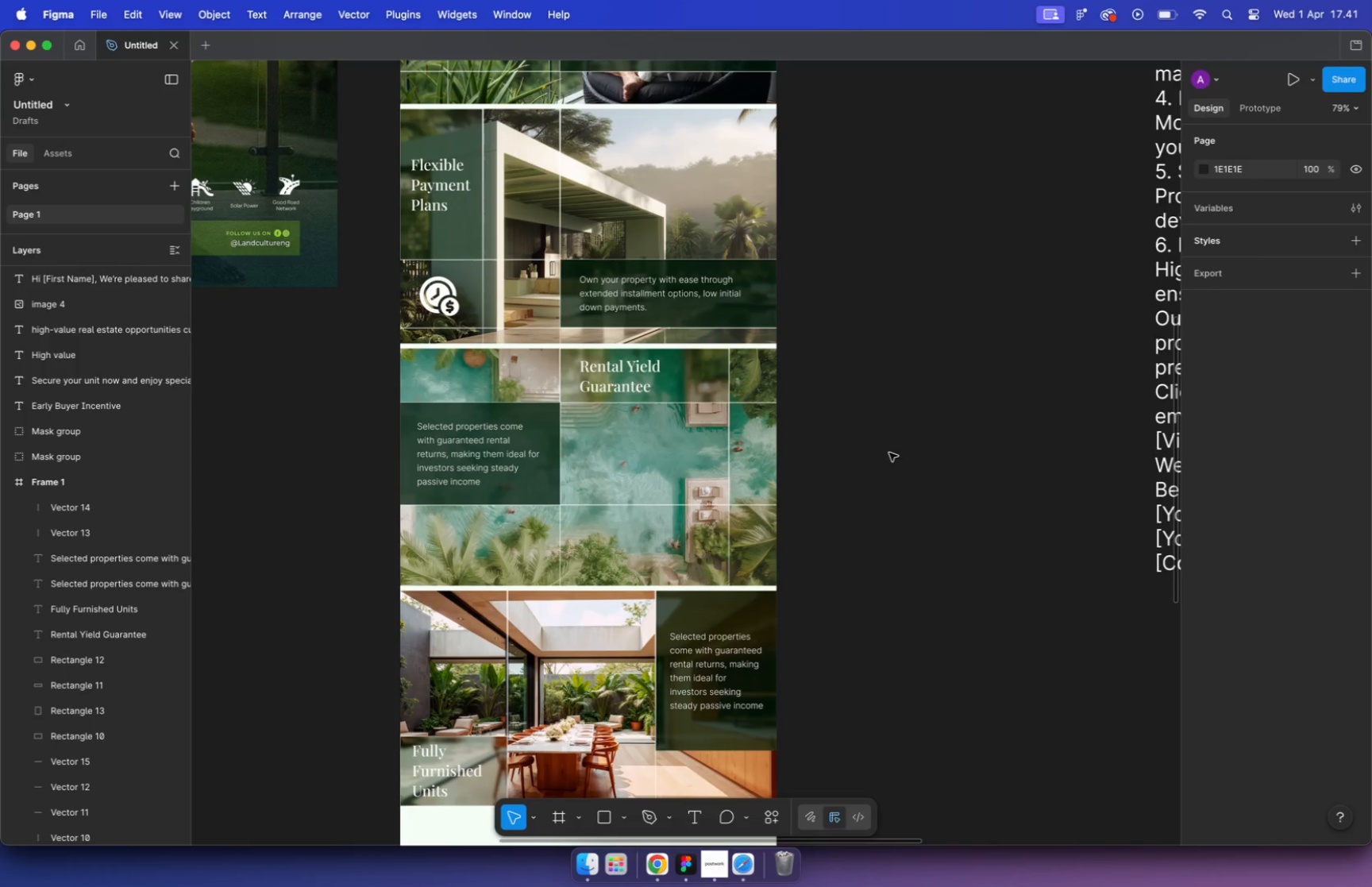 
key(Meta+V)
 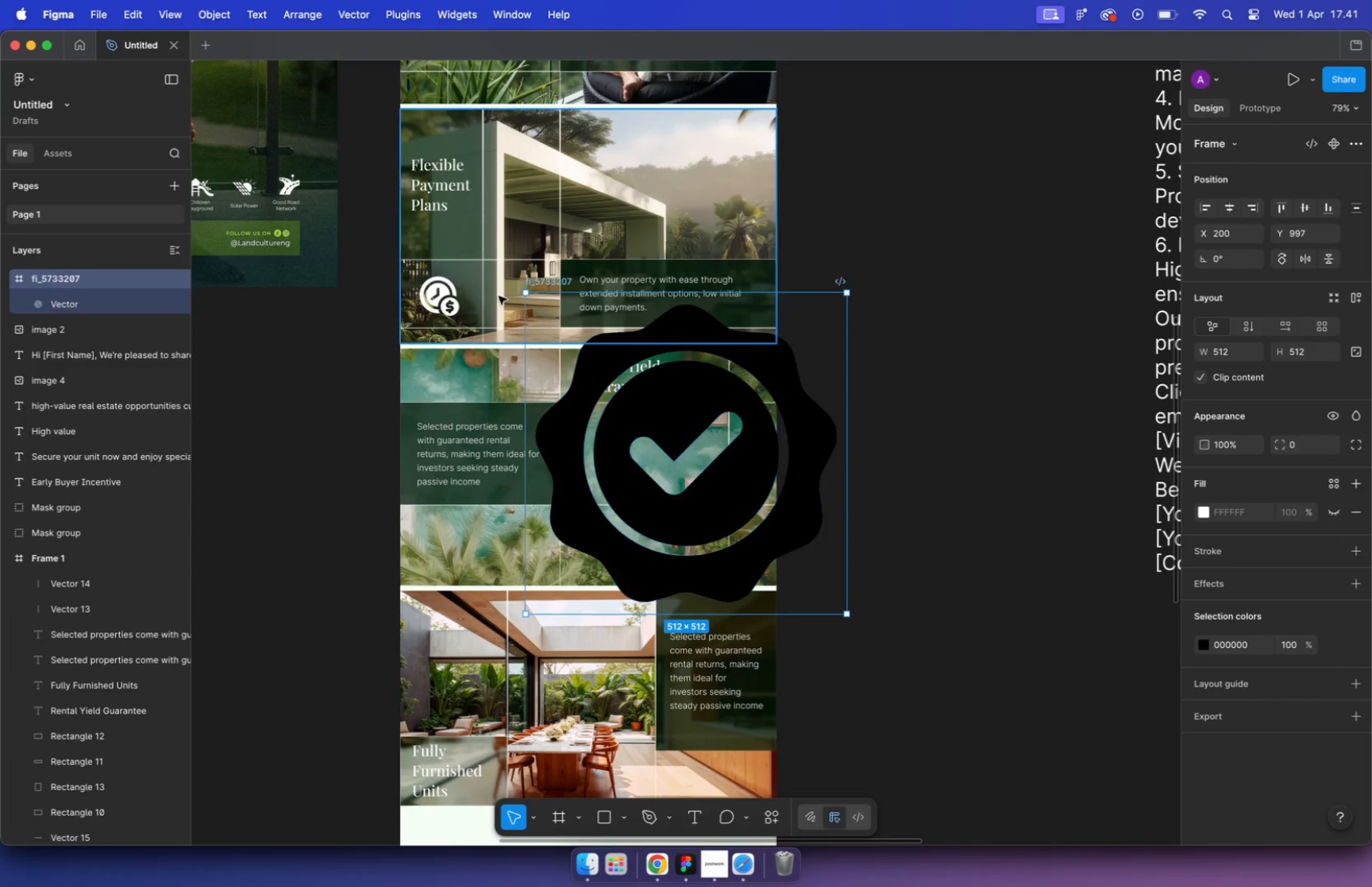 
left_click_drag(start_coordinate=[541, 283], to_coordinate=[851, 337])
 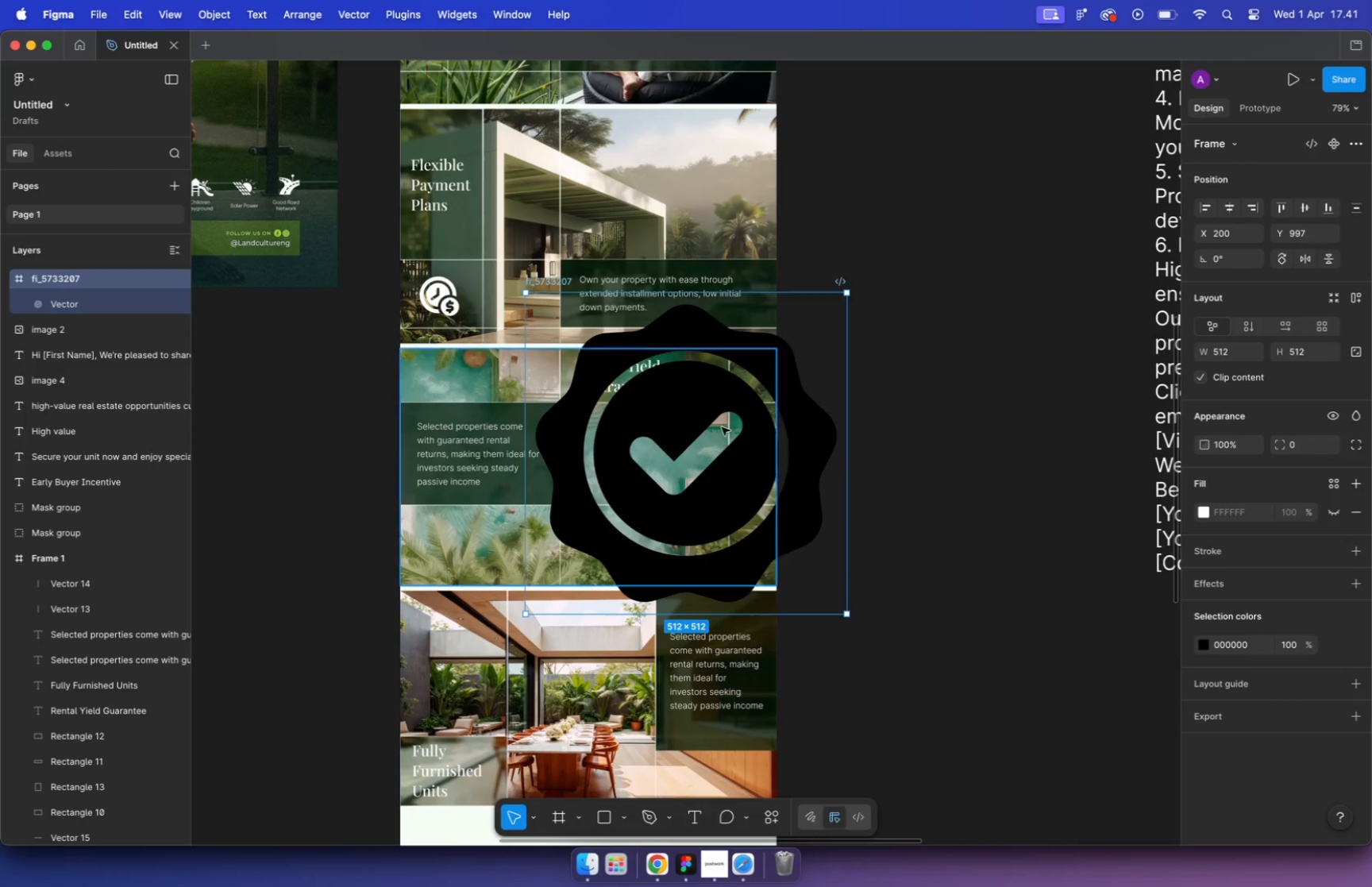 
left_click_drag(start_coordinate=[1154, 674], to_coordinate=[895, 421])
 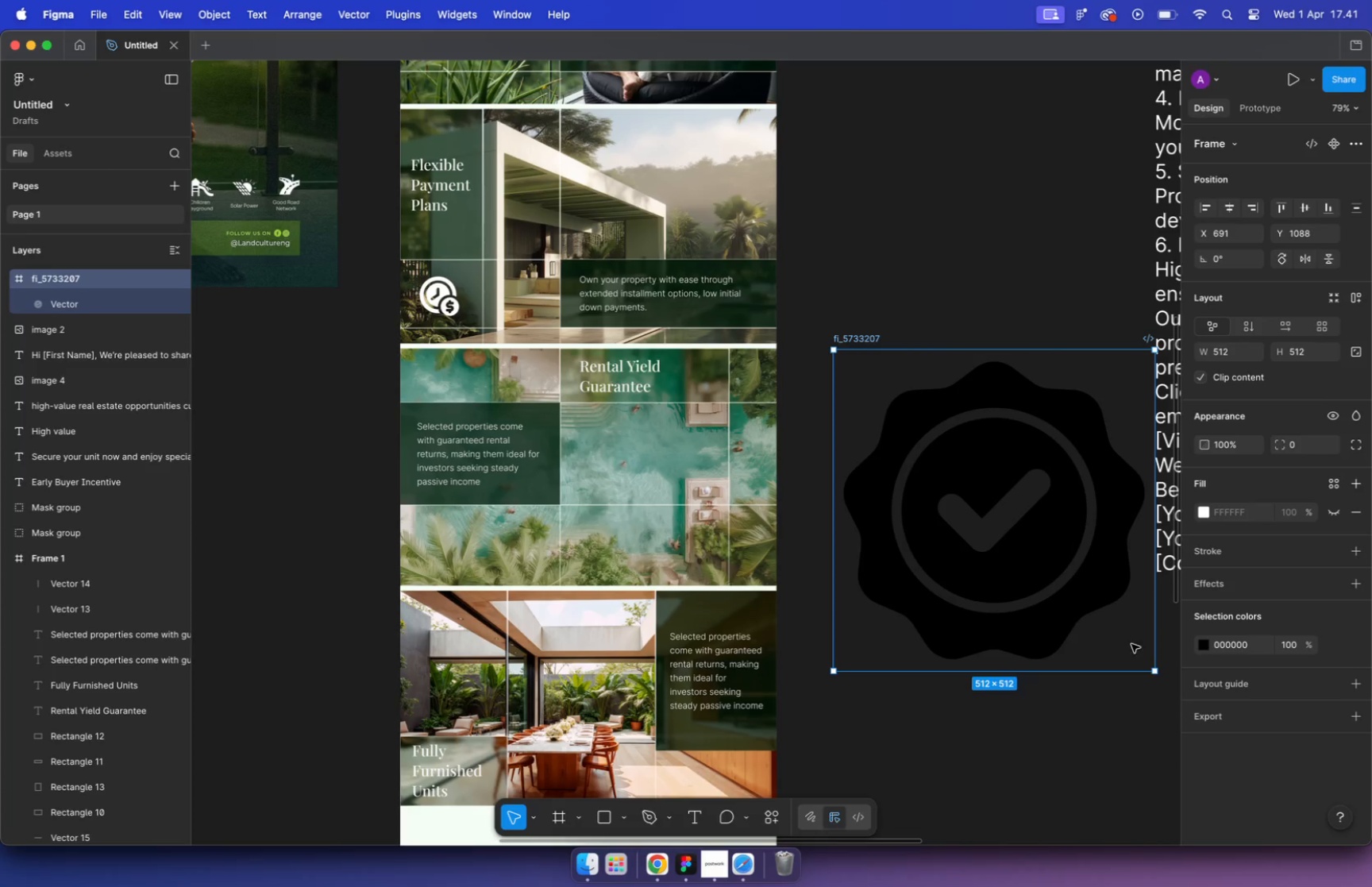 
hold_key(key=ShiftLeft, duration=1.33)
 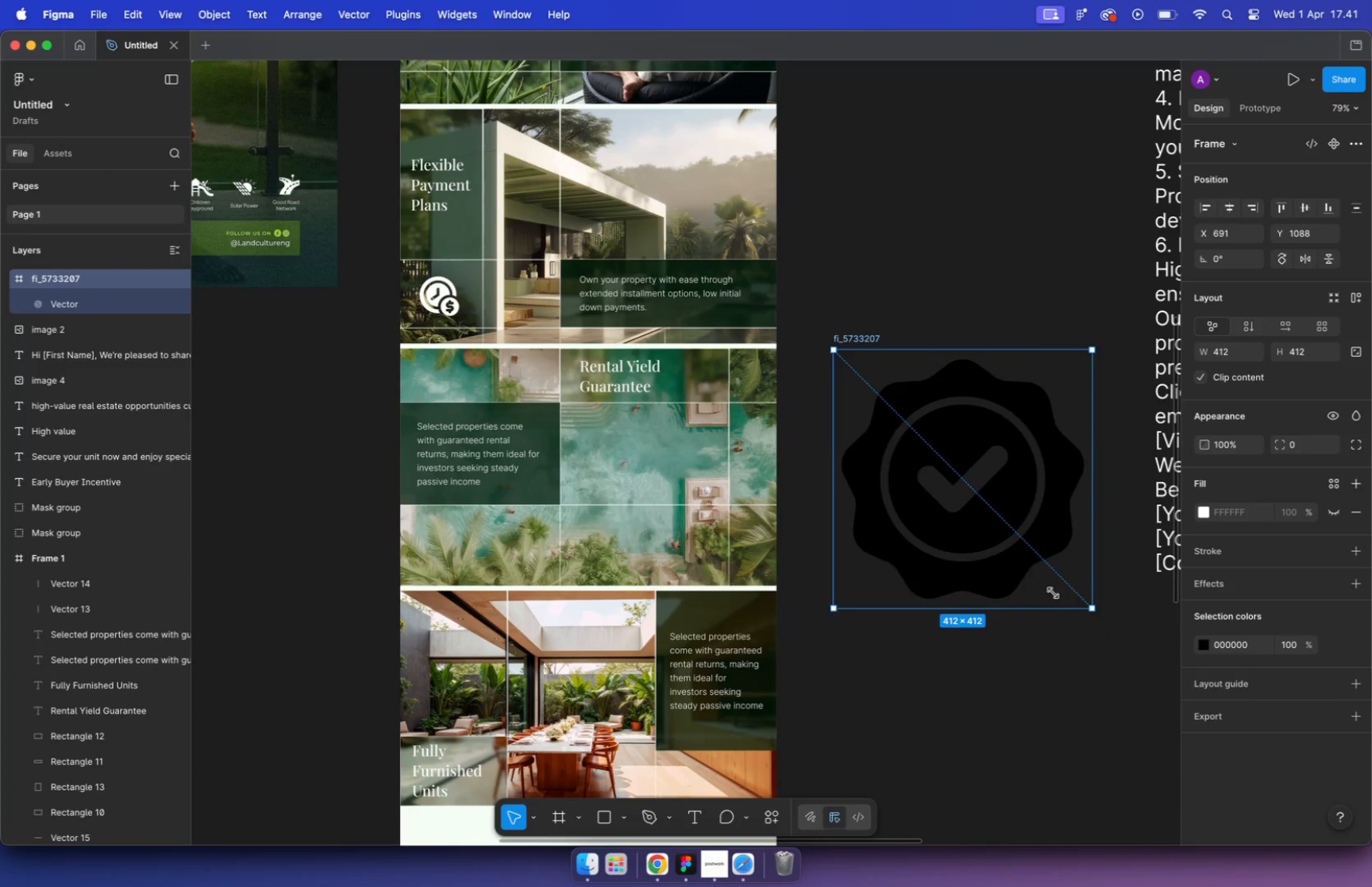 
key(Shift+ShiftLeft)
 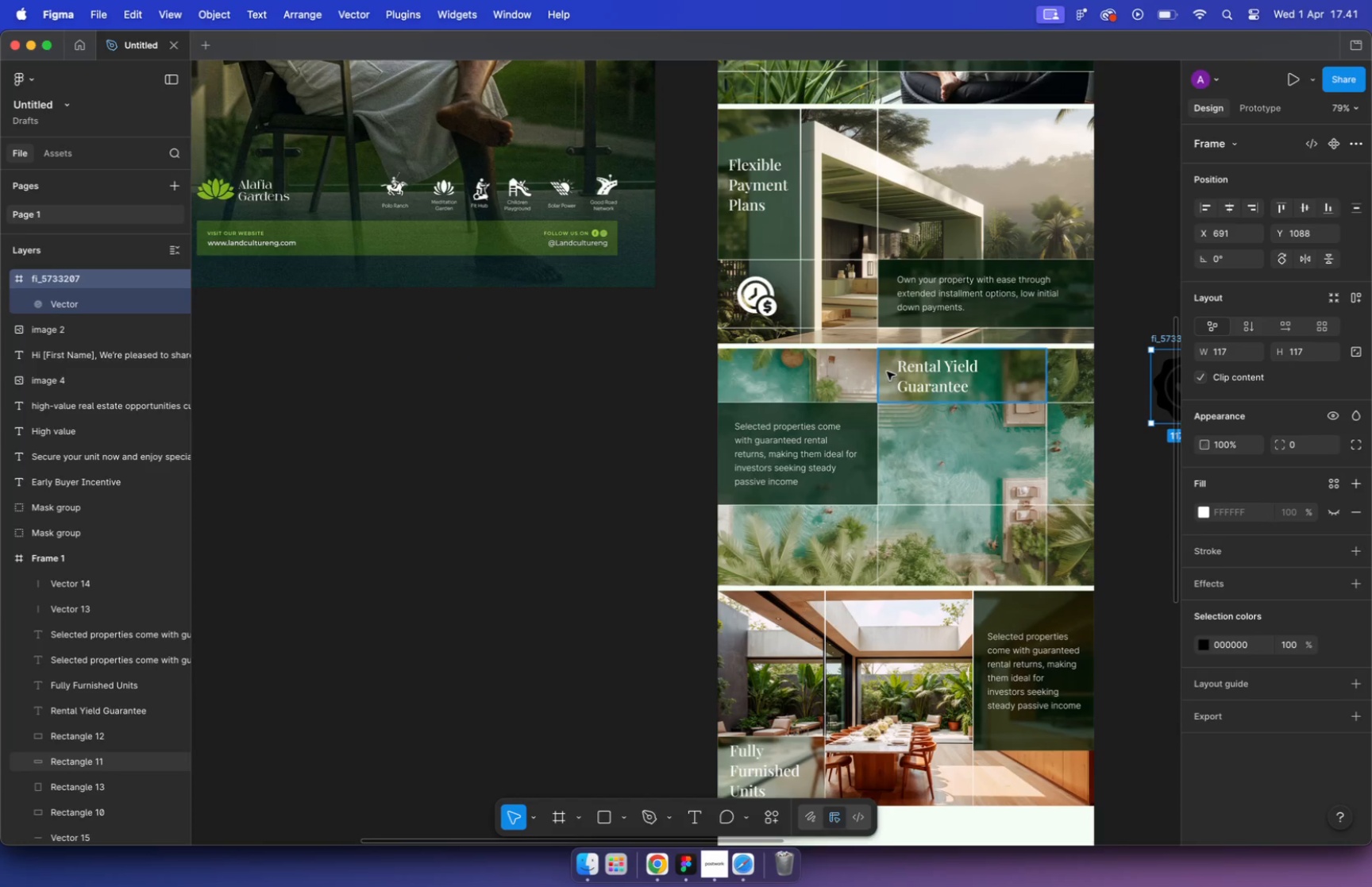 
hold_key(key=ShiftLeft, duration=0.73)
scroll: coordinate [908, 370], scroll_direction: up, amount: 10.0
 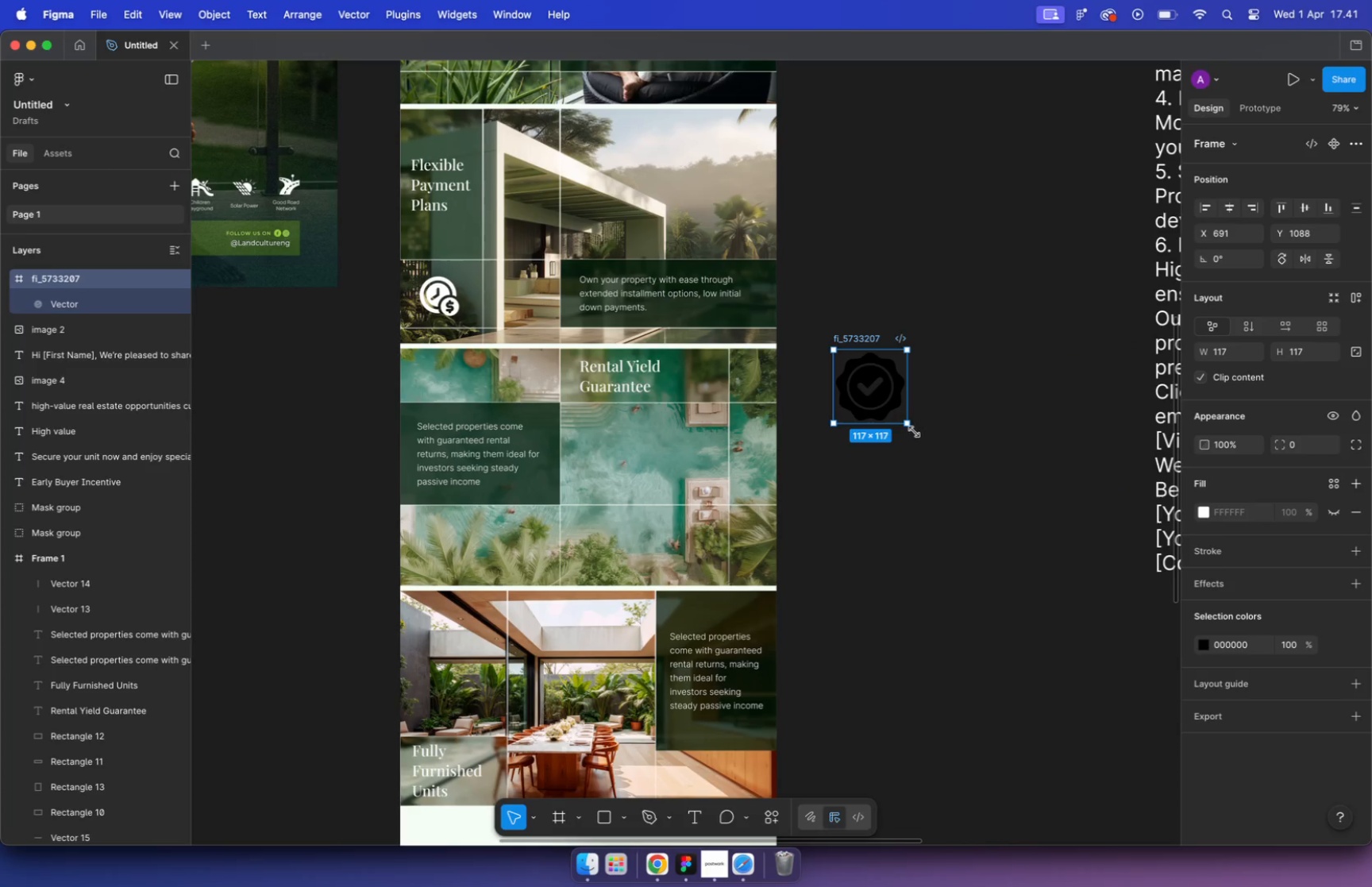 
hold_key(key=CommandLeft, duration=1.47)
scroll: coordinate [1035, 373], scroll_direction: up, amount: 19.0
 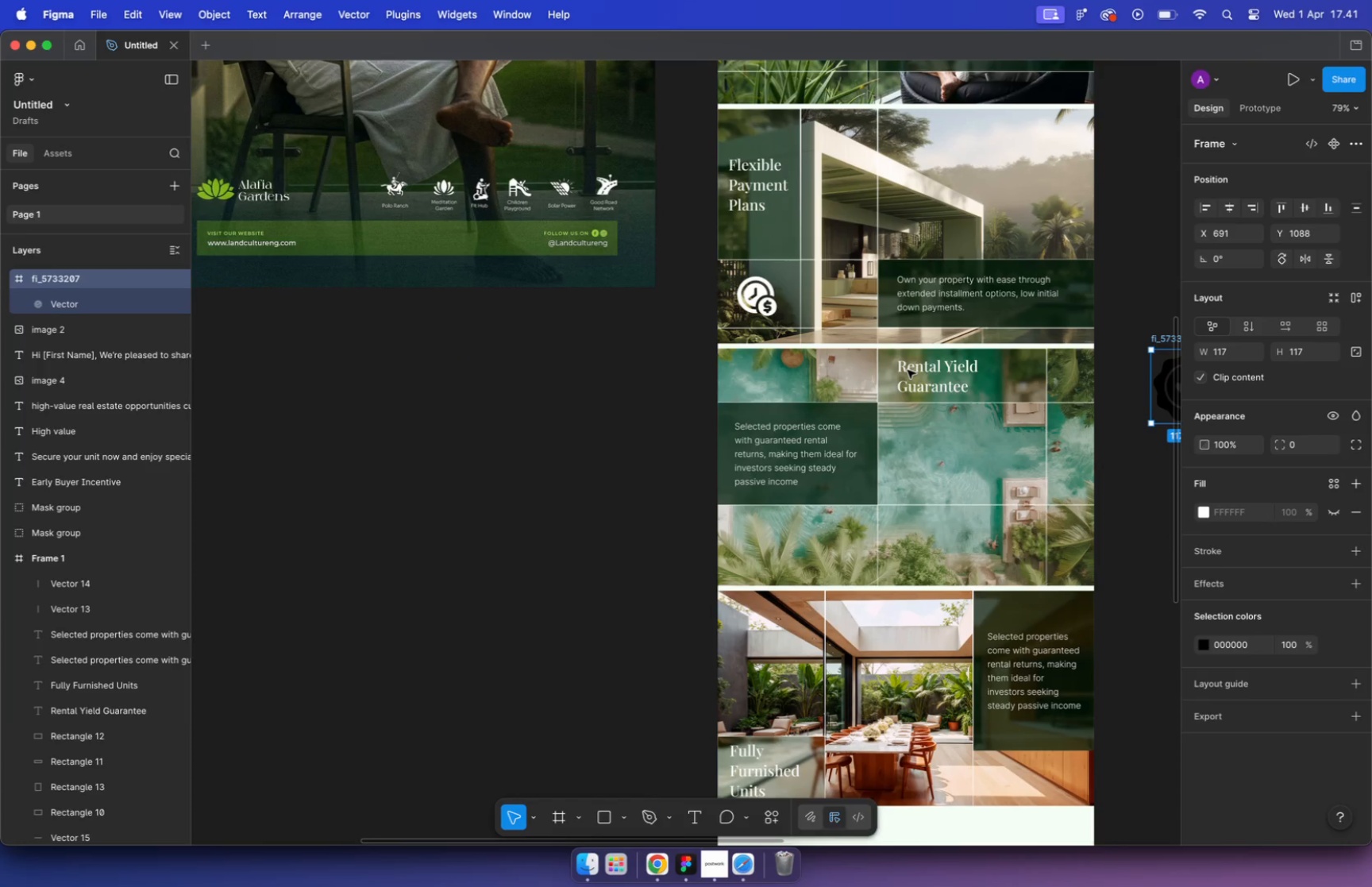 
left_click_drag(start_coordinate=[648, 584], to_coordinate=[536, 454])
 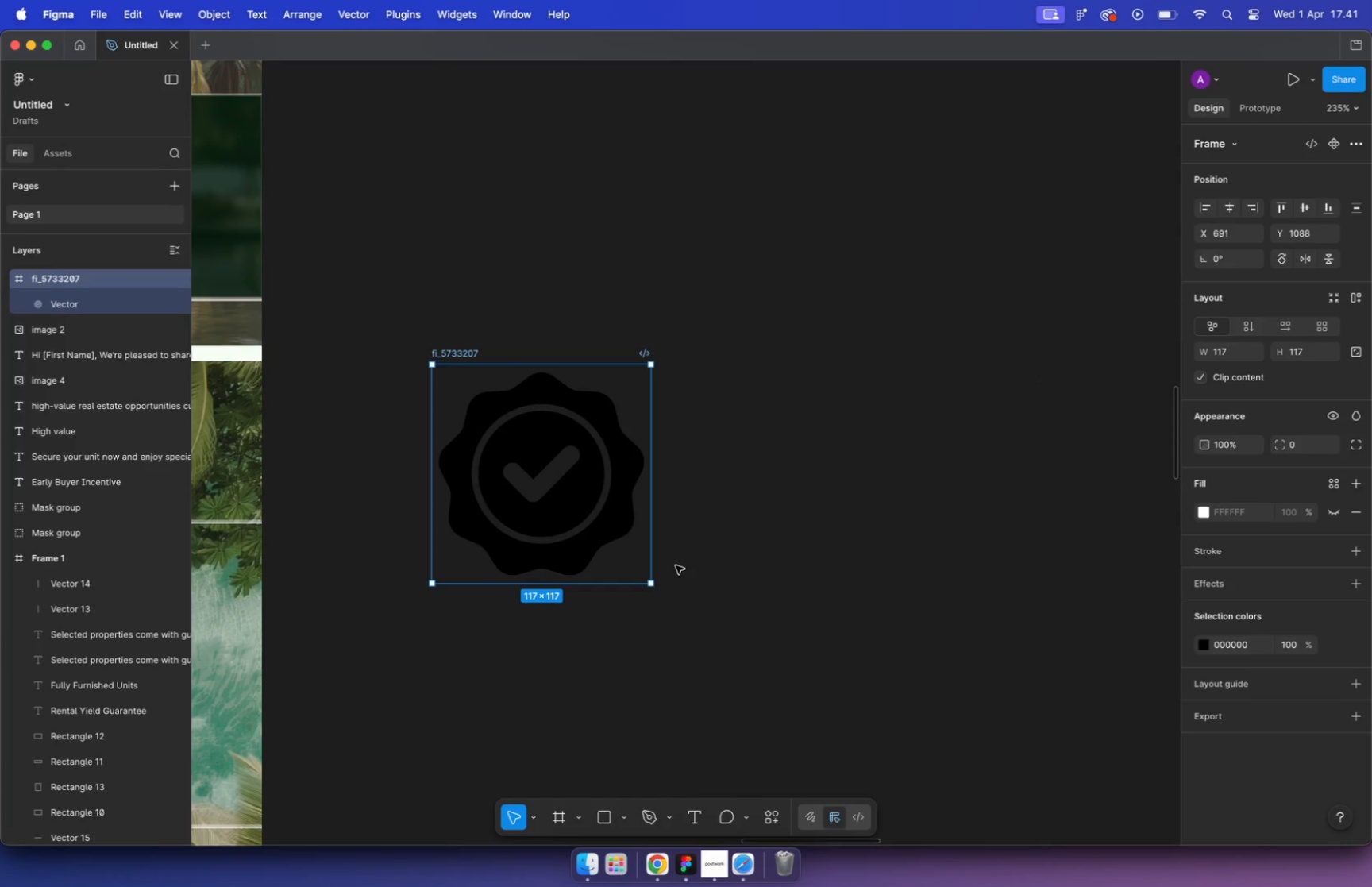 
hold_key(key=ShiftLeft, duration=1.15)
 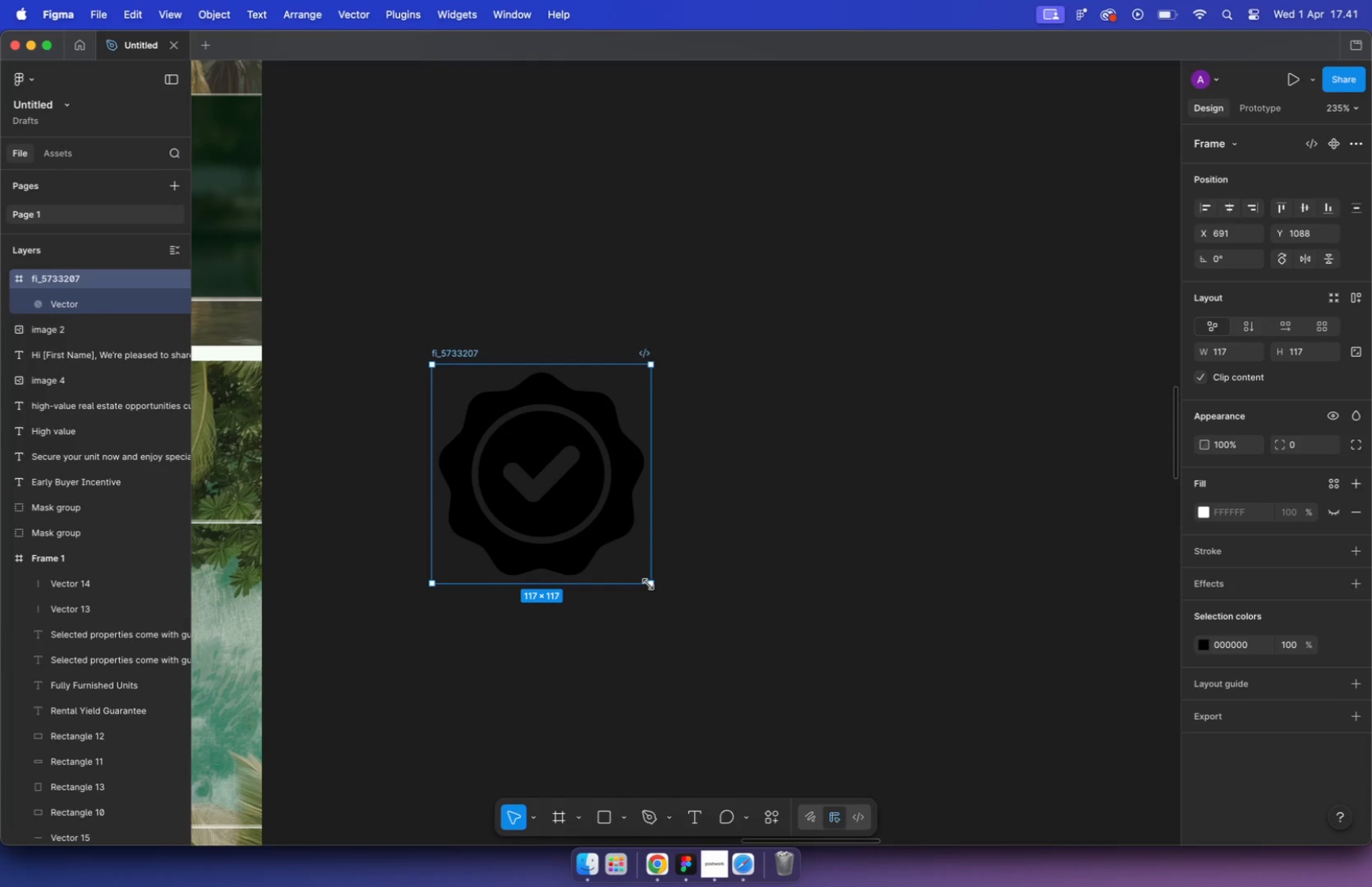 
hold_key(key=CommandLeft, duration=0.82)
scroll: coordinate [520, 342], scroll_direction: down, amount: 1.0
 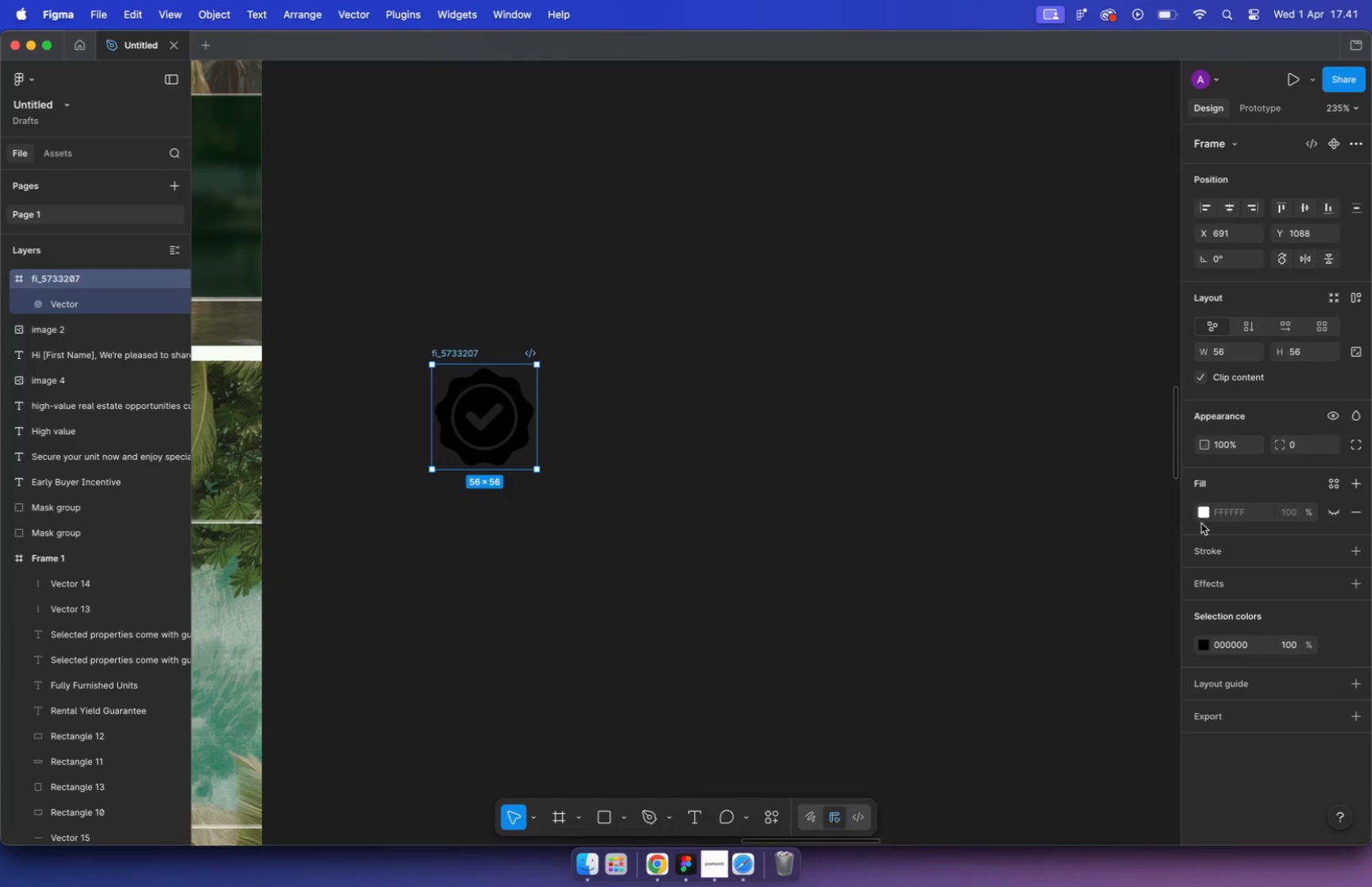 
left_click_drag(start_coordinate=[746, 373], to_coordinate=[728, 372])
 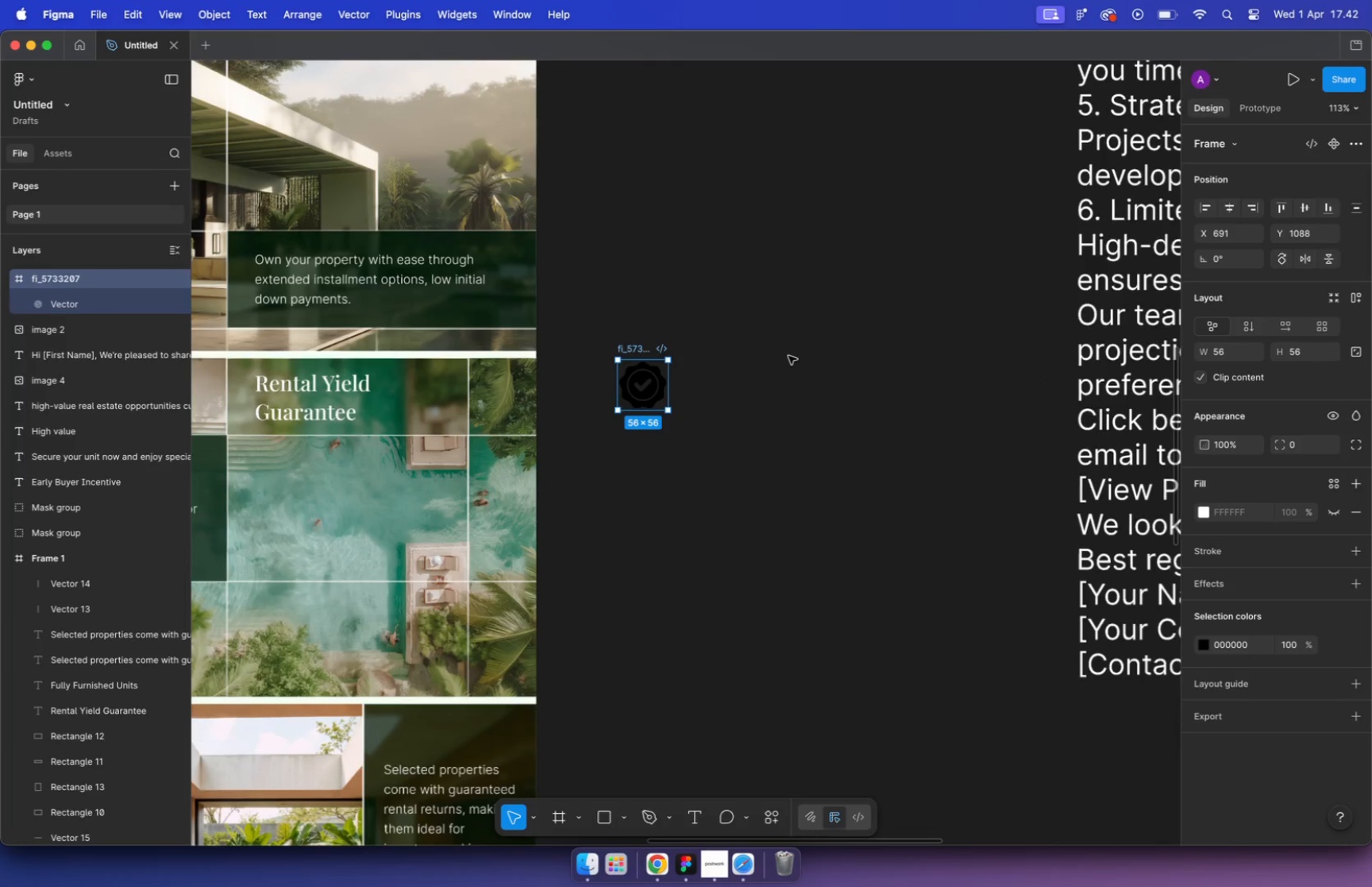 
left_click_drag(start_coordinate=[731, 357], to_coordinate=[458, 383])
 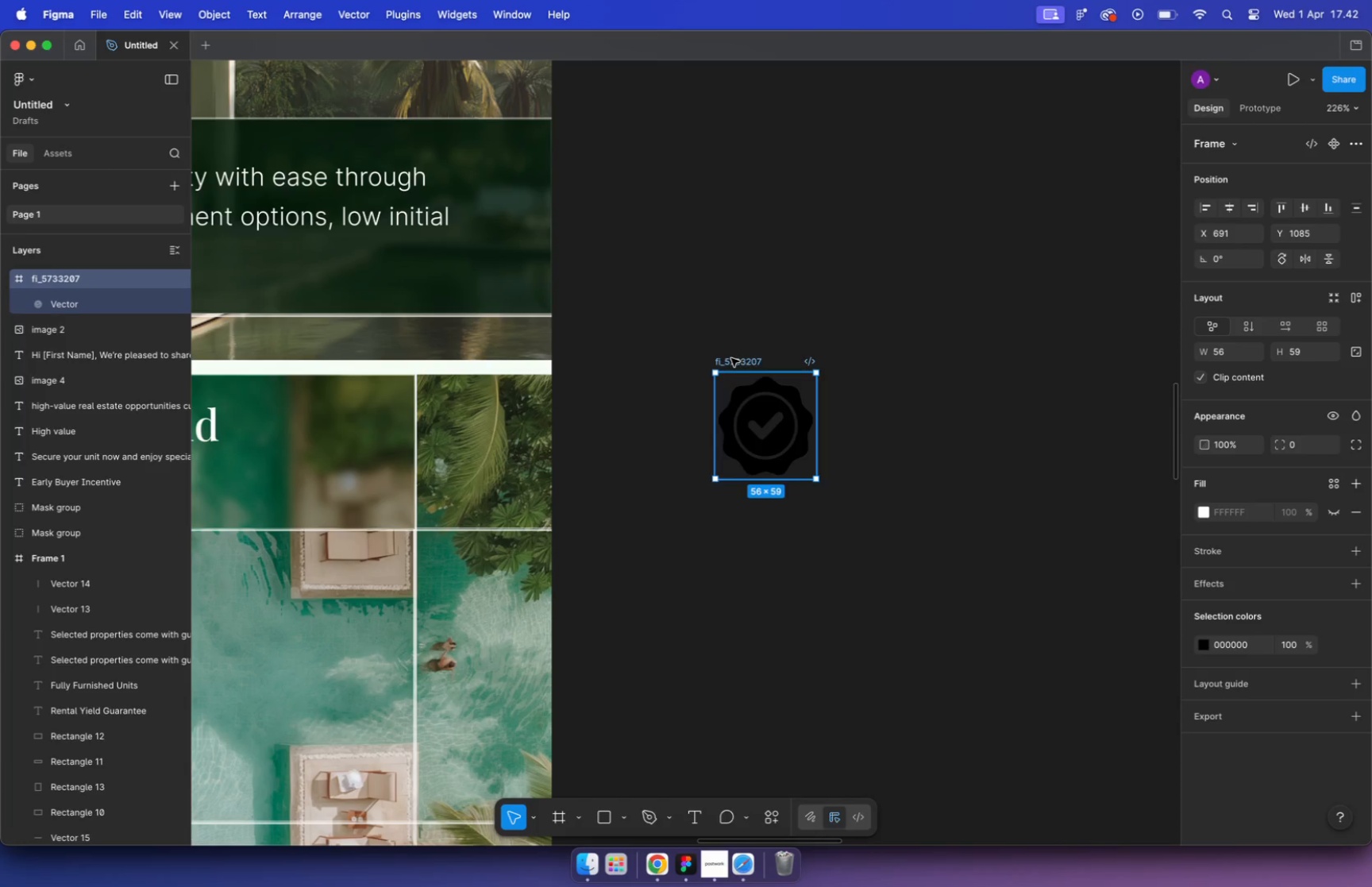 
hold_key(key=CommandLeft, duration=0.99)
scroll: coordinate [541, 426], scroll_direction: up, amount: 11.0
 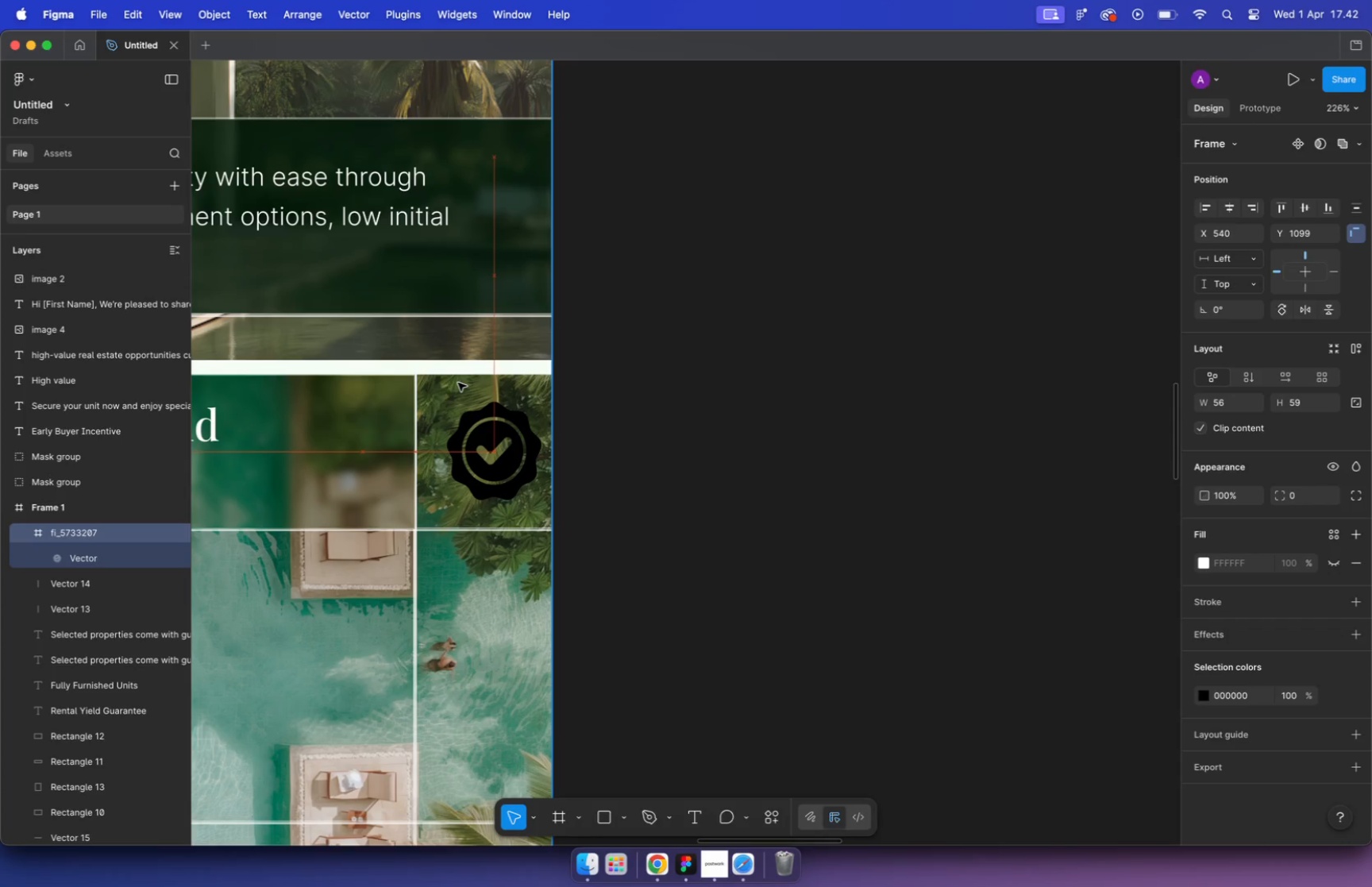 
left_click_drag(start_coordinate=[713, 308], to_coordinate=[711, 320])
 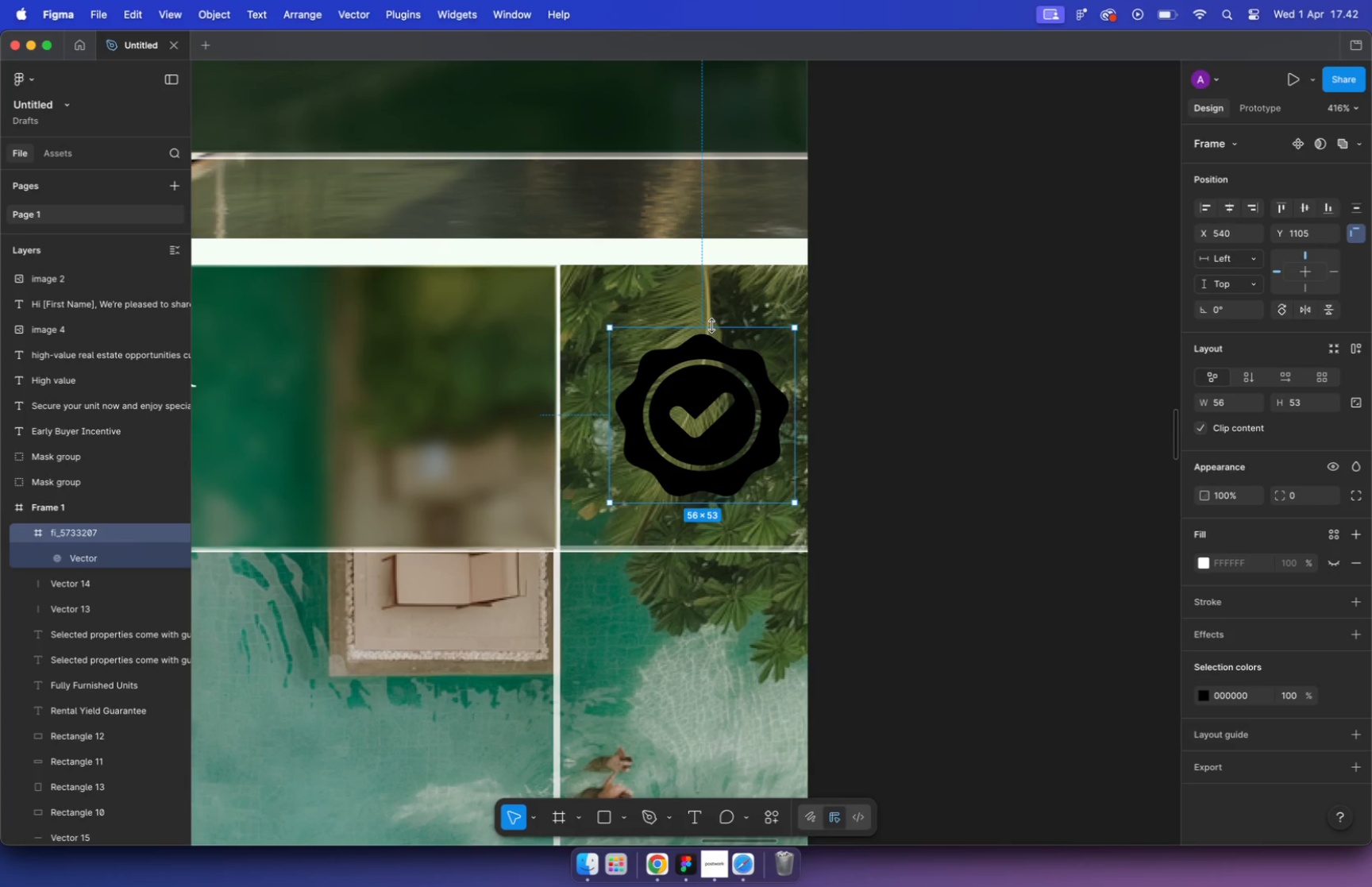 
hold_key(key=CommandLeft, duration=0.64)
scroll: coordinate [715, 324], scroll_direction: up, amount: 16.0
 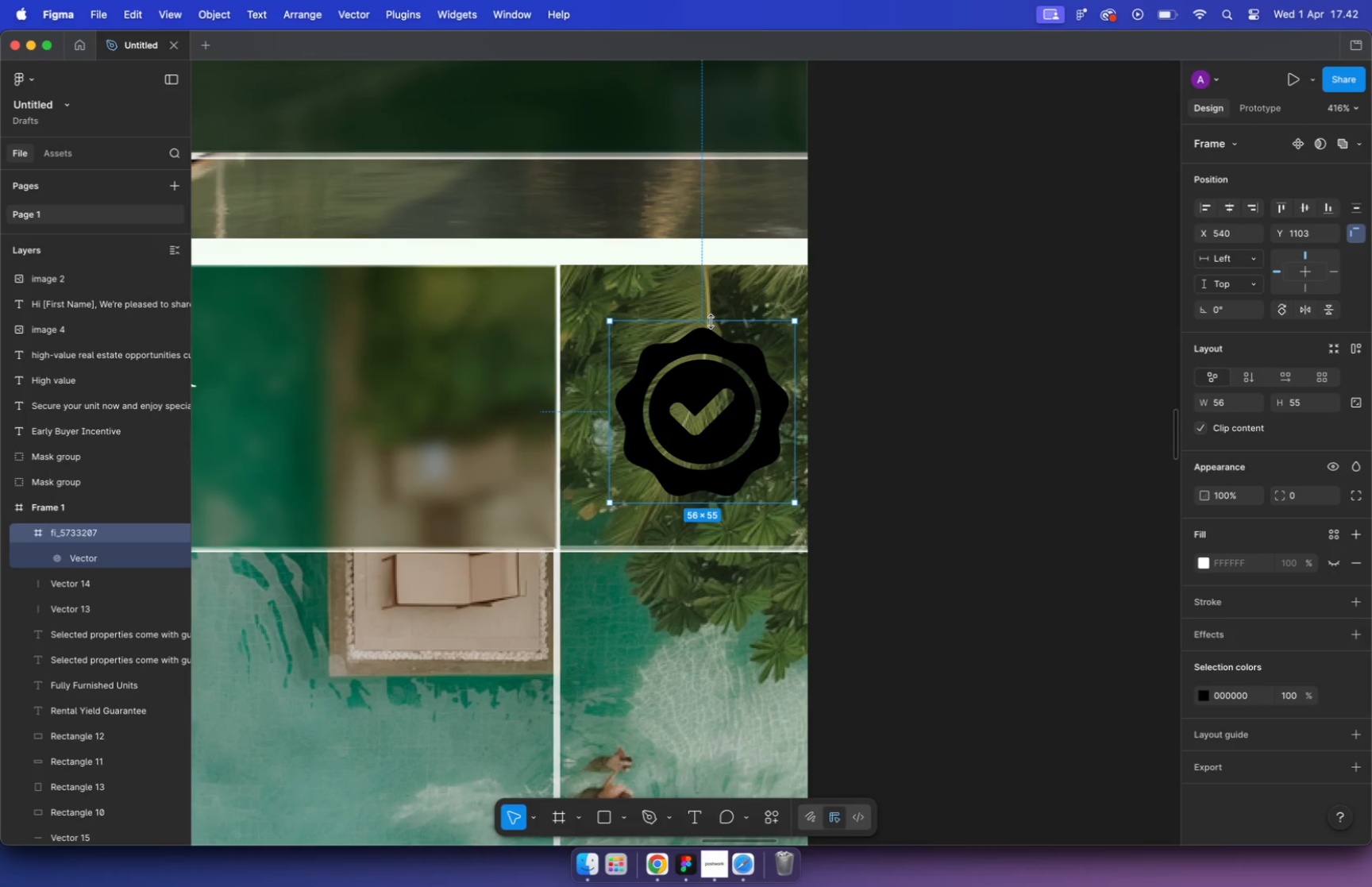 
left_click_drag(start_coordinate=[711, 316], to_coordinate=[711, 320])
 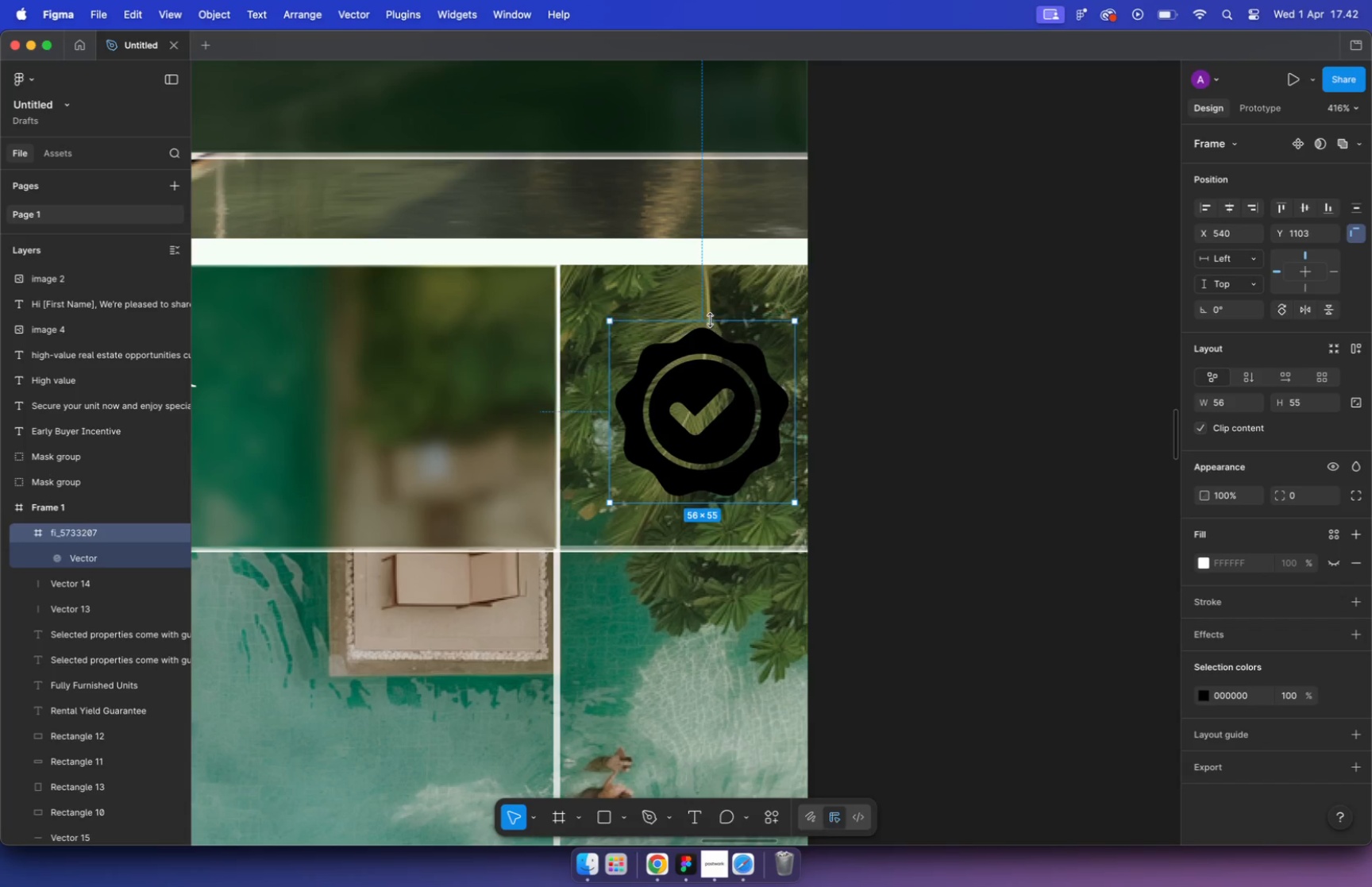 
hold_key(key=CommandLeft, duration=0.83)
scroll: coordinate [695, 316], scroll_direction: down, amount: 16.0
 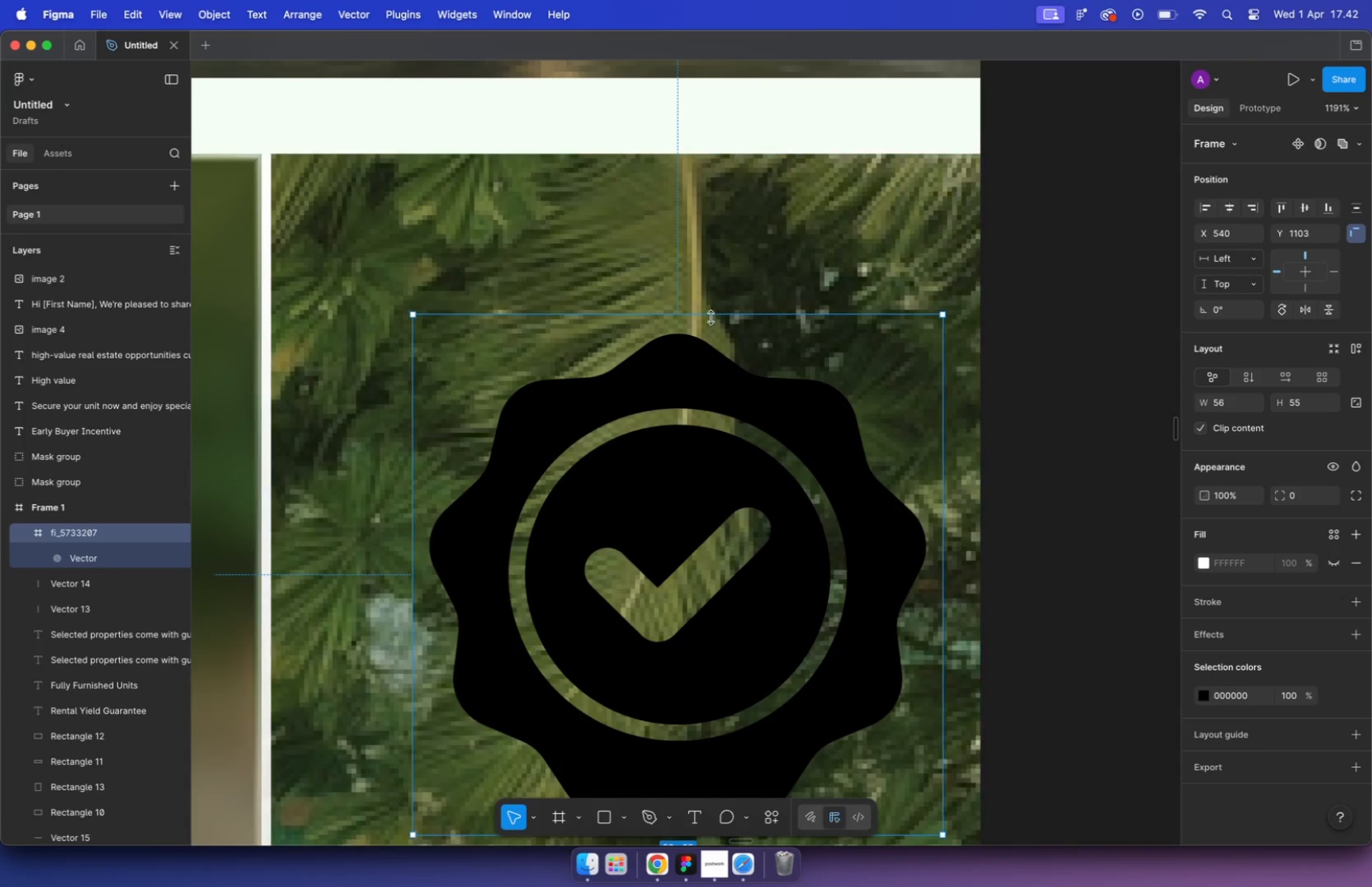 
hold_key(key=CommandLeft, duration=2.08)
scroll: coordinate [692, 341], scroll_direction: up, amount: 12.0
 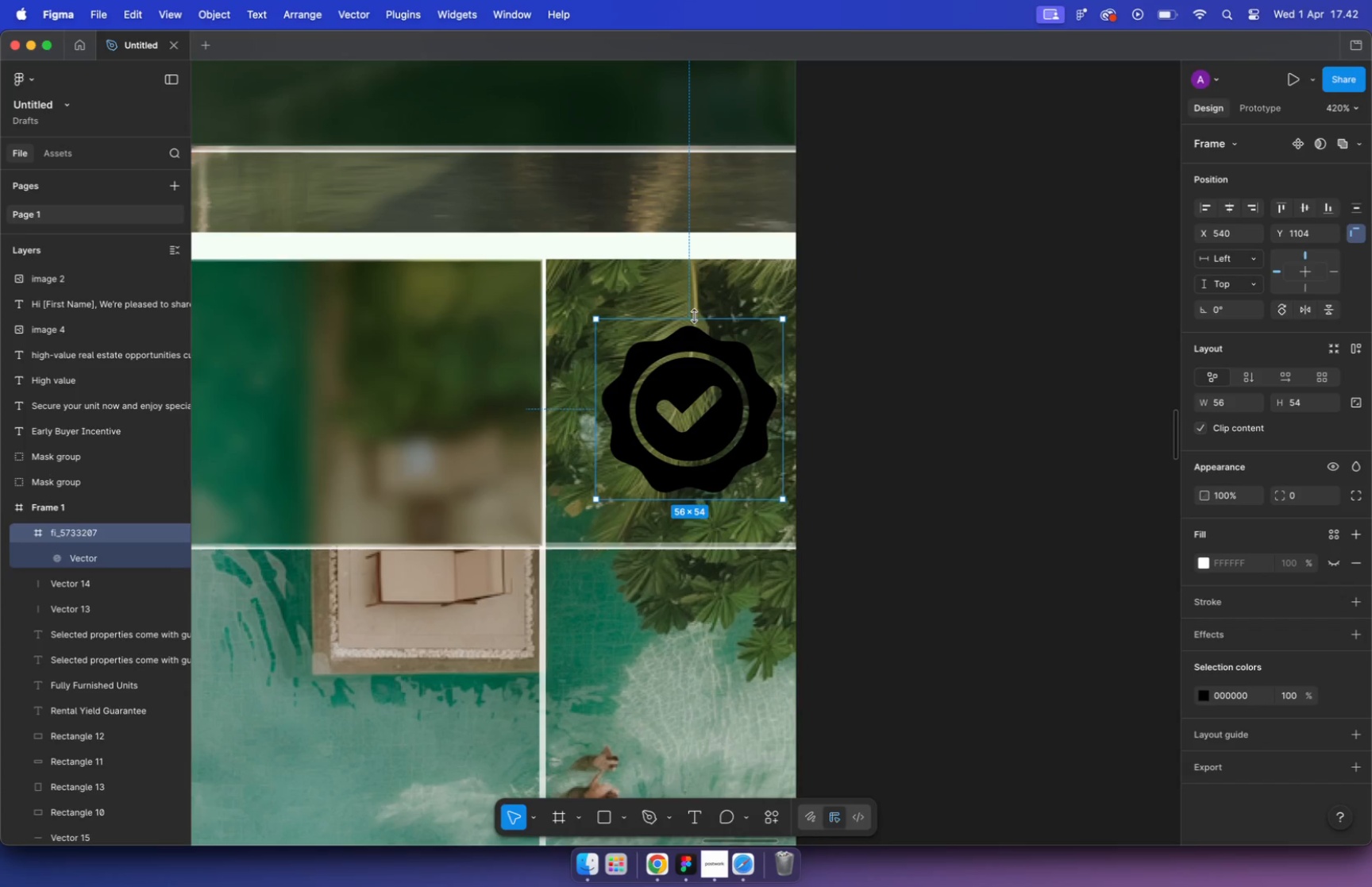 
scroll: coordinate [718, 391], scroll_direction: down, amount: 6.0
 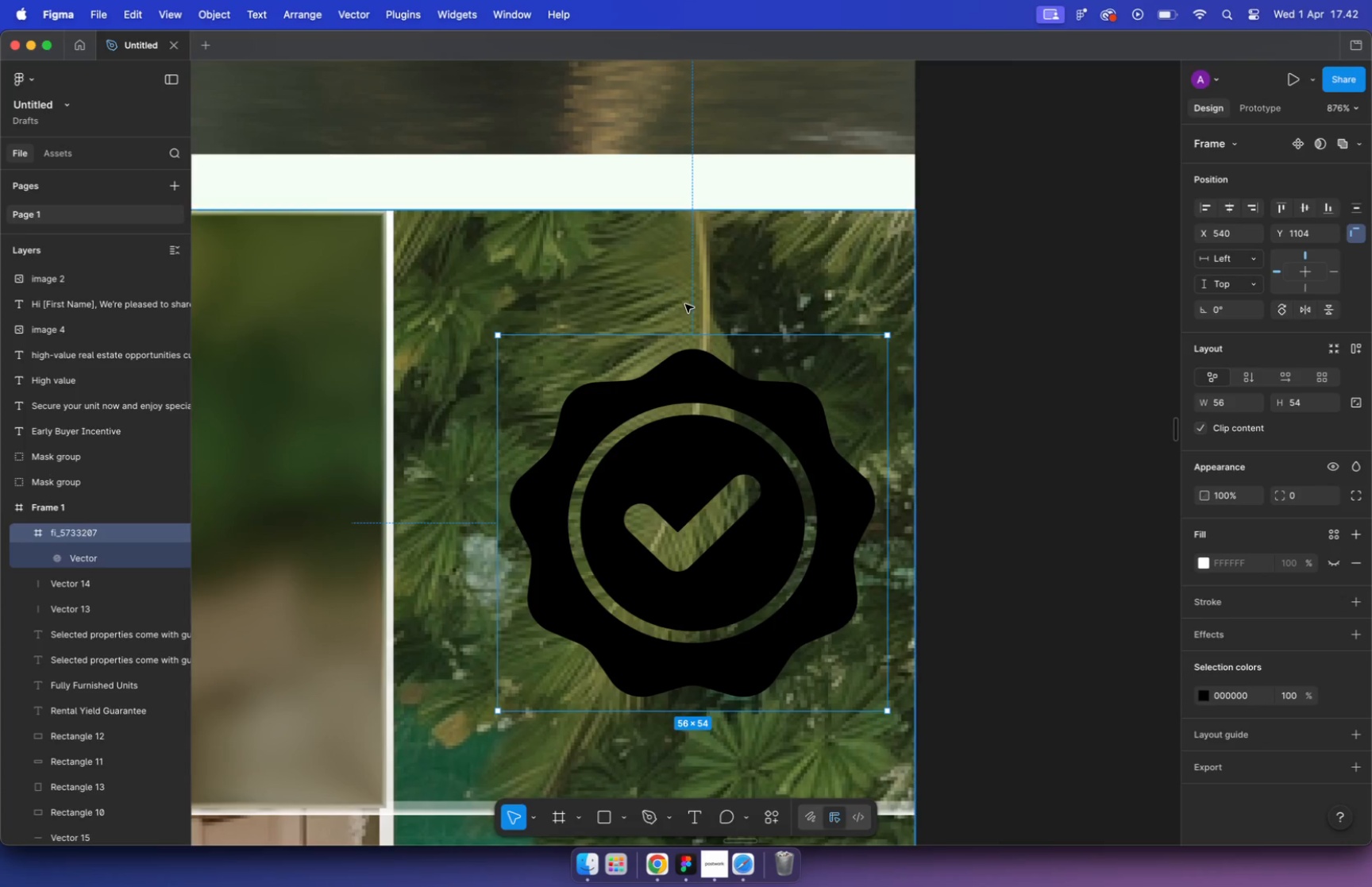 
left_click_drag(start_coordinate=[661, 545], to_coordinate=[661, 553])
 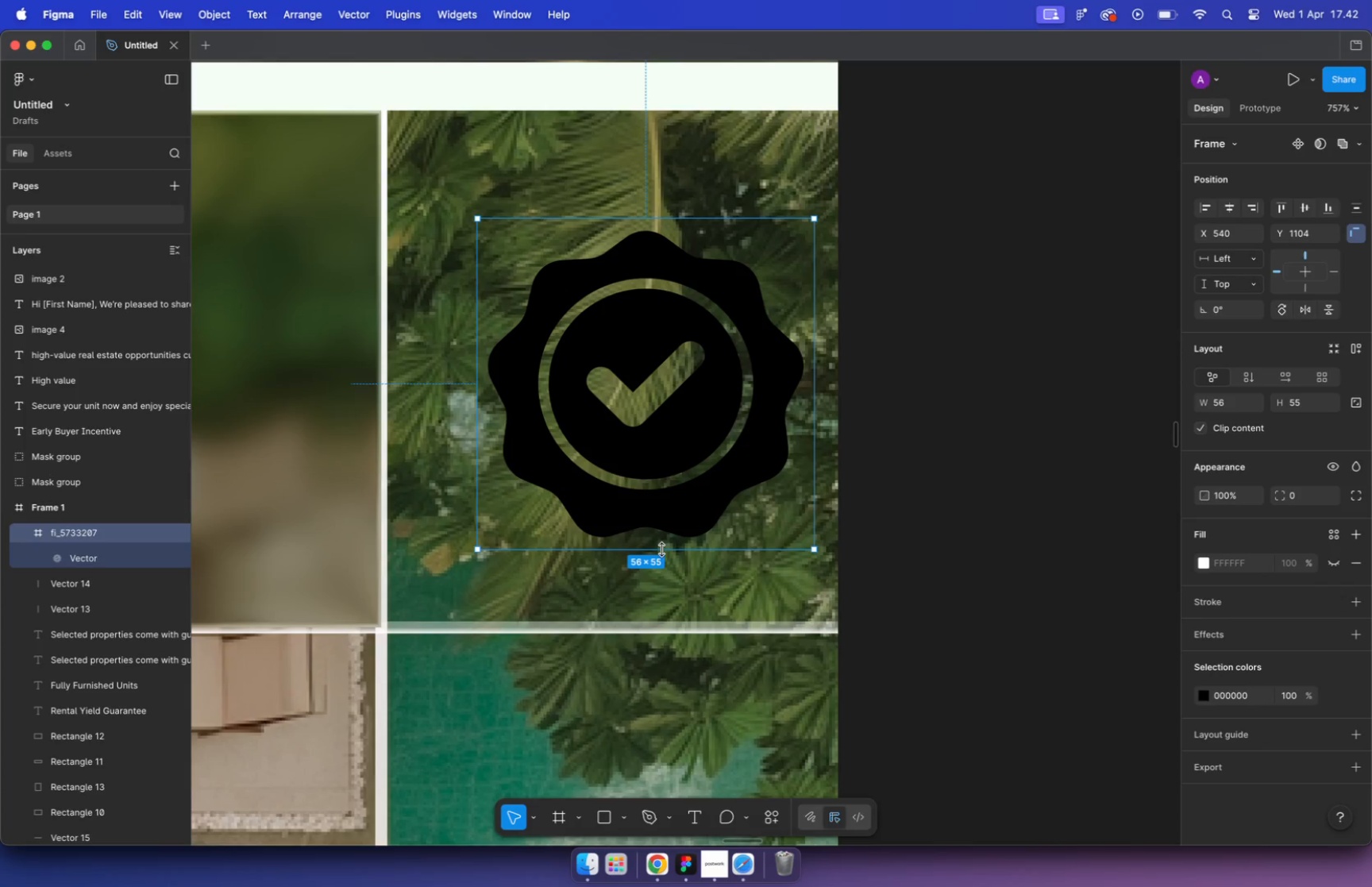 
left_click_drag(start_coordinate=[677, 425], to_coordinate=[676, 402])
 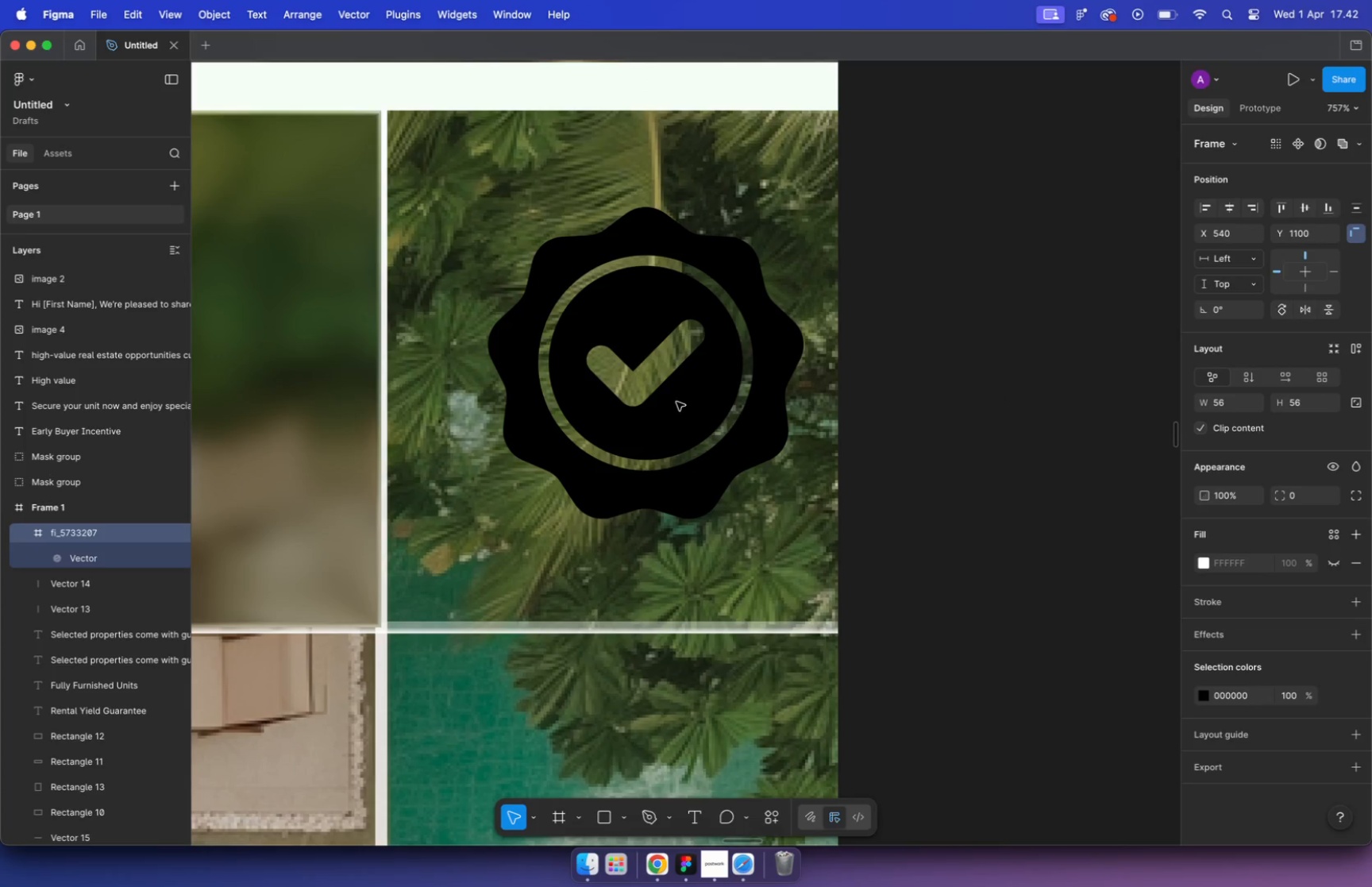 
left_click([1206, 698])
 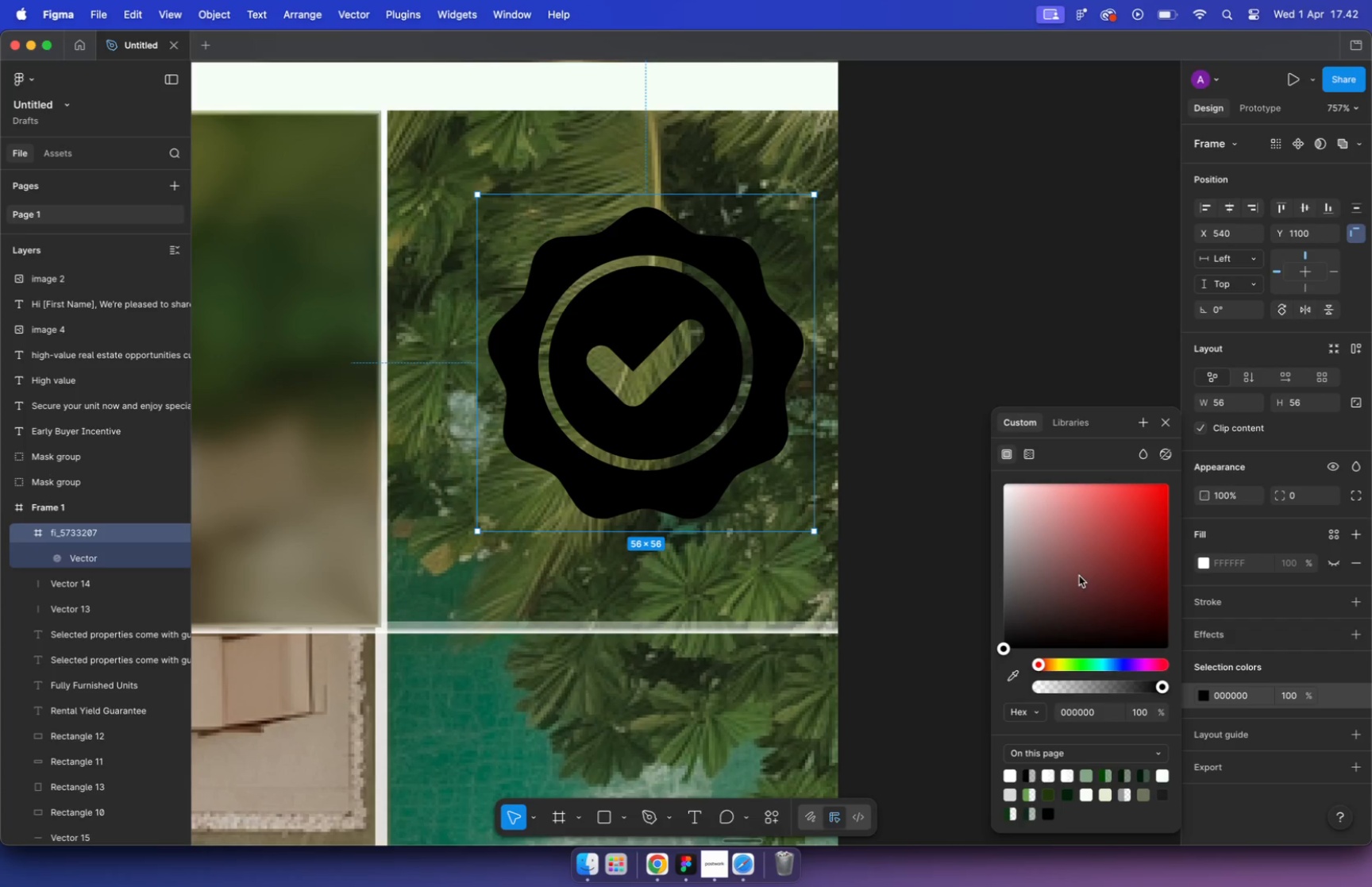 
left_click_drag(start_coordinate=[1058, 553], to_coordinate=[877, 383])
 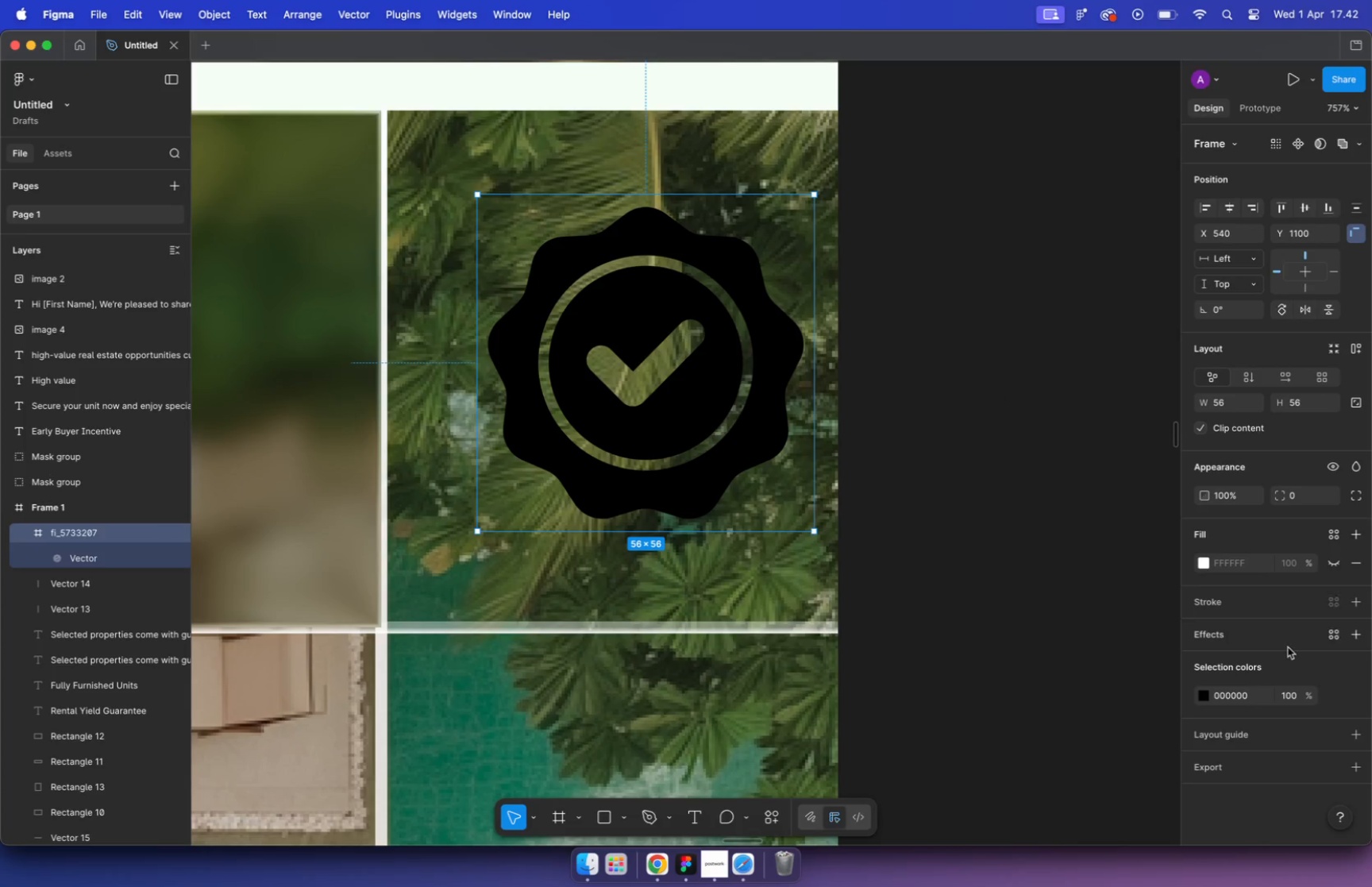 
hold_key(key=CommandLeft, duration=0.7)
 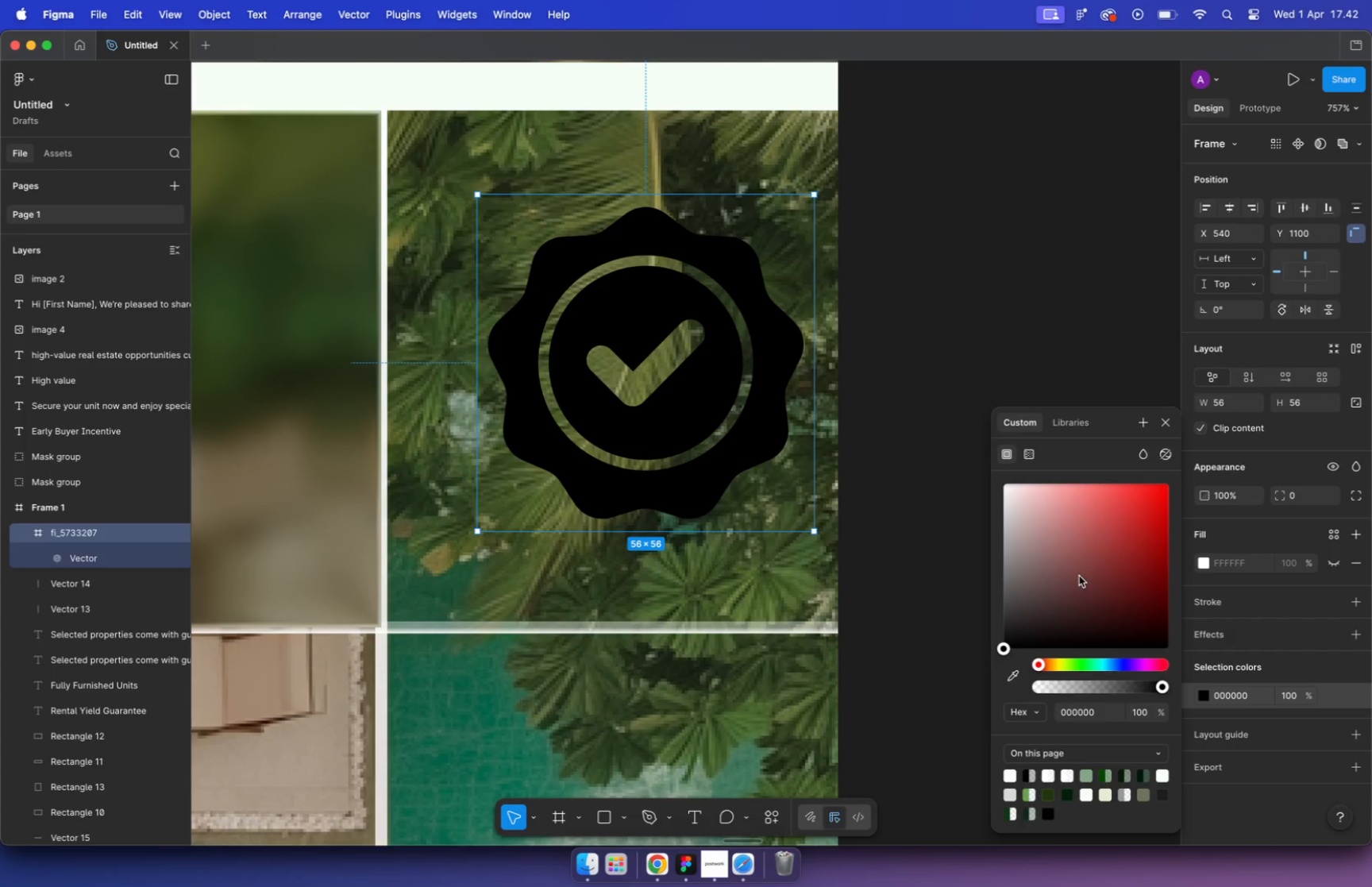 
left_click([788, 409])
 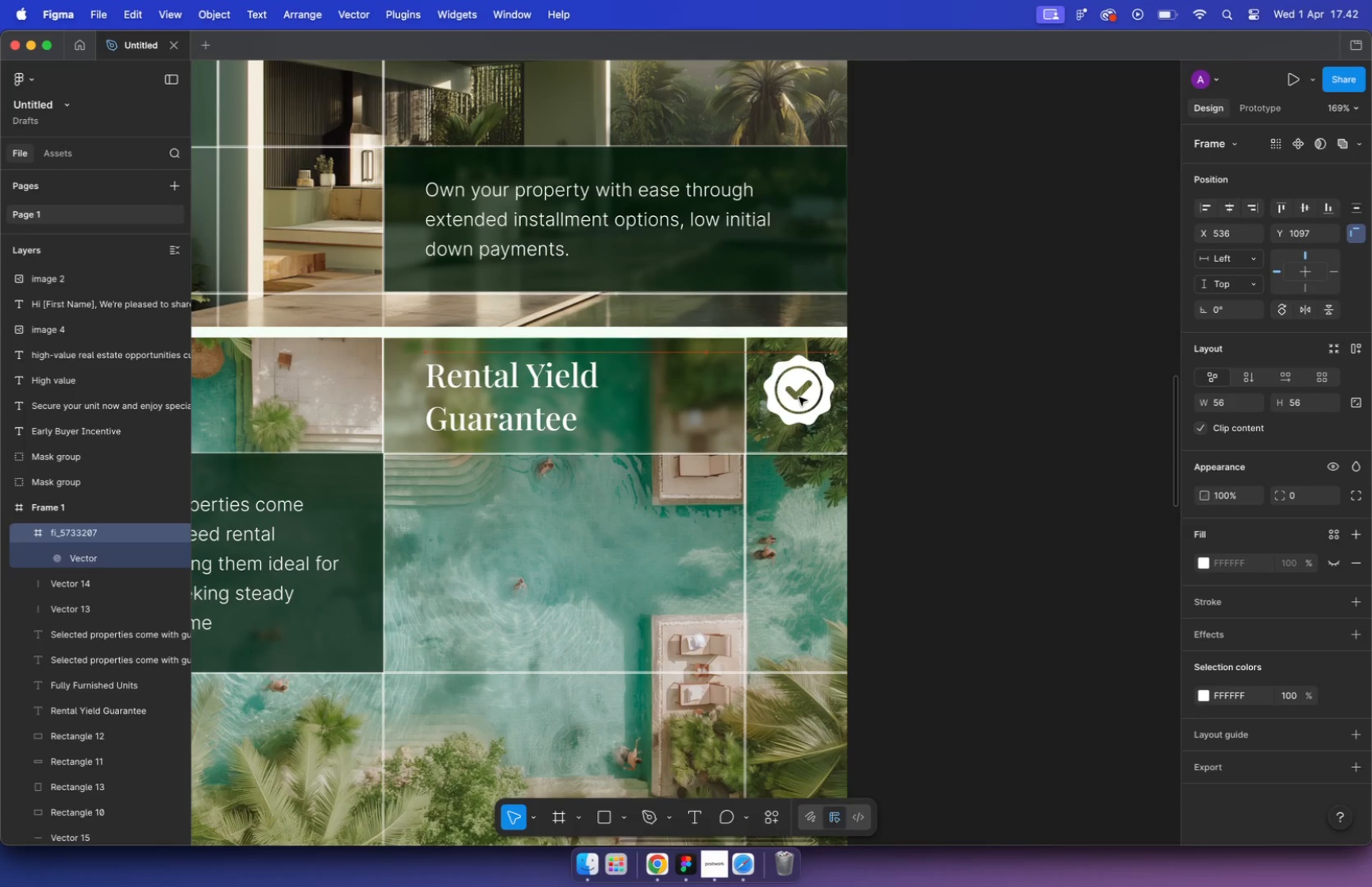 
scroll: coordinate [854, 423], scroll_direction: down, amount: 22.0
 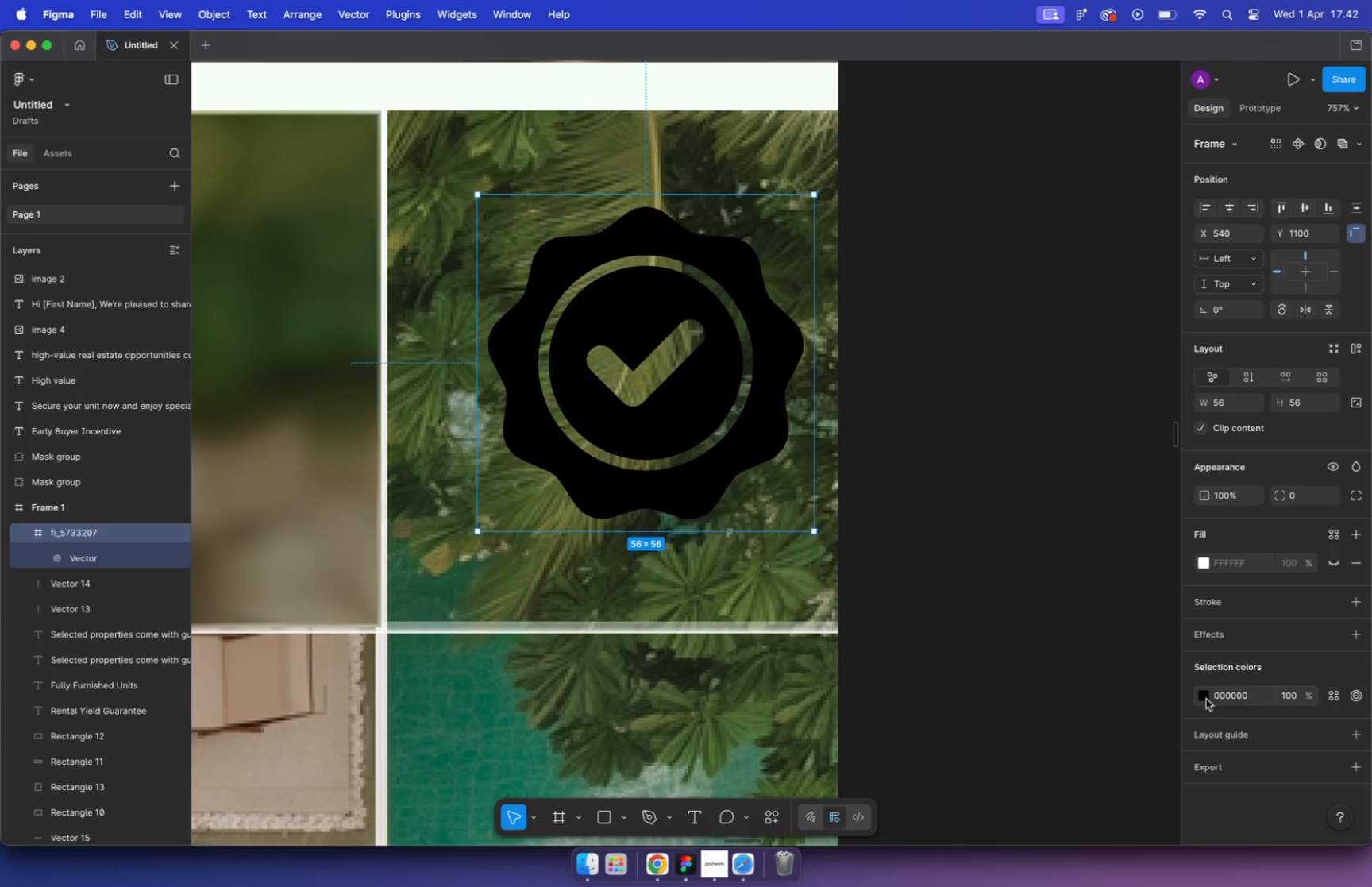 
left_click_drag(start_coordinate=[804, 400], to_coordinate=[799, 400])
 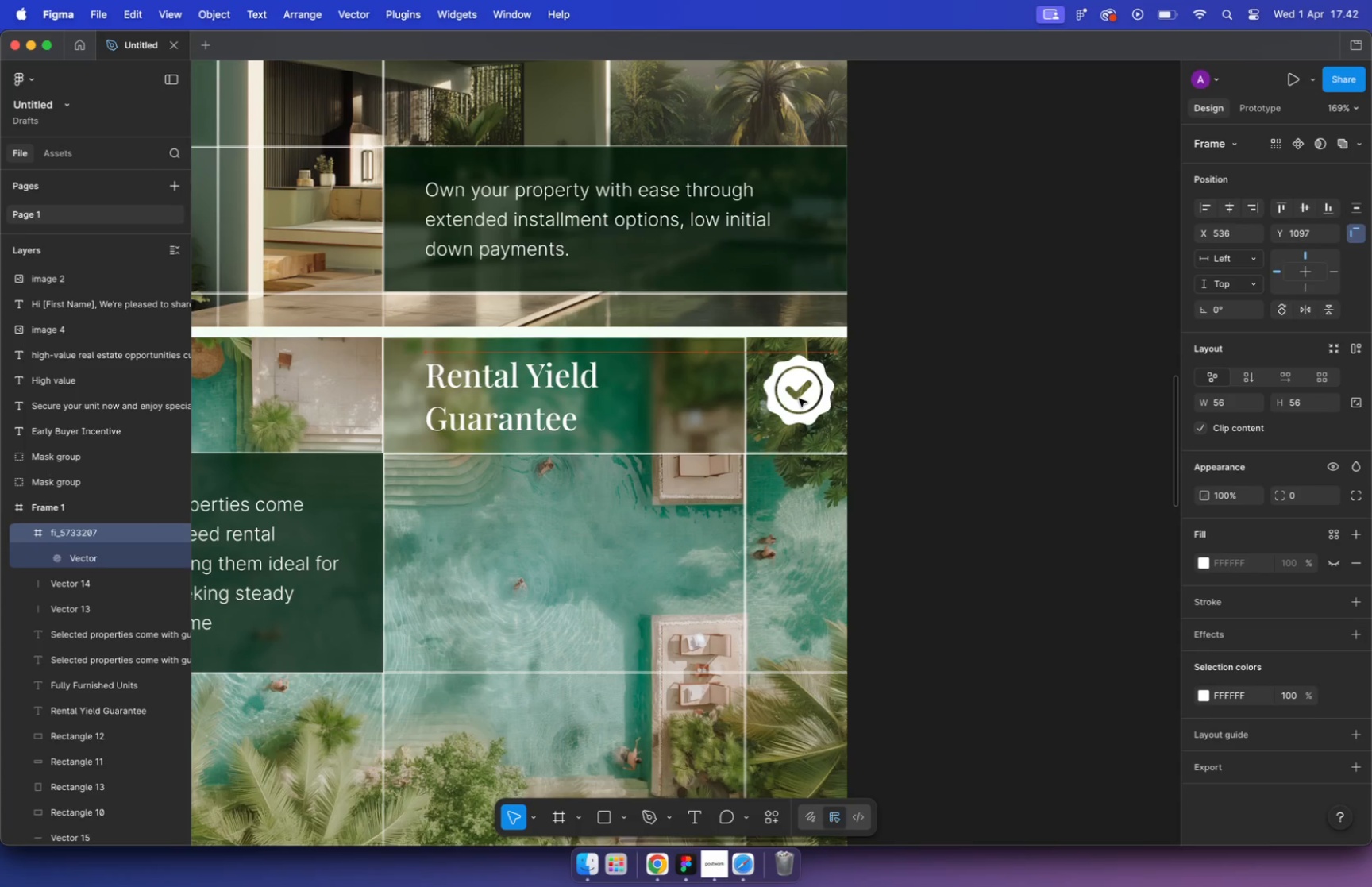 
hold_key(key=CommandLeft, duration=4.17)
scroll: coordinate [1052, 449], scroll_direction: down, amount: 17.0
 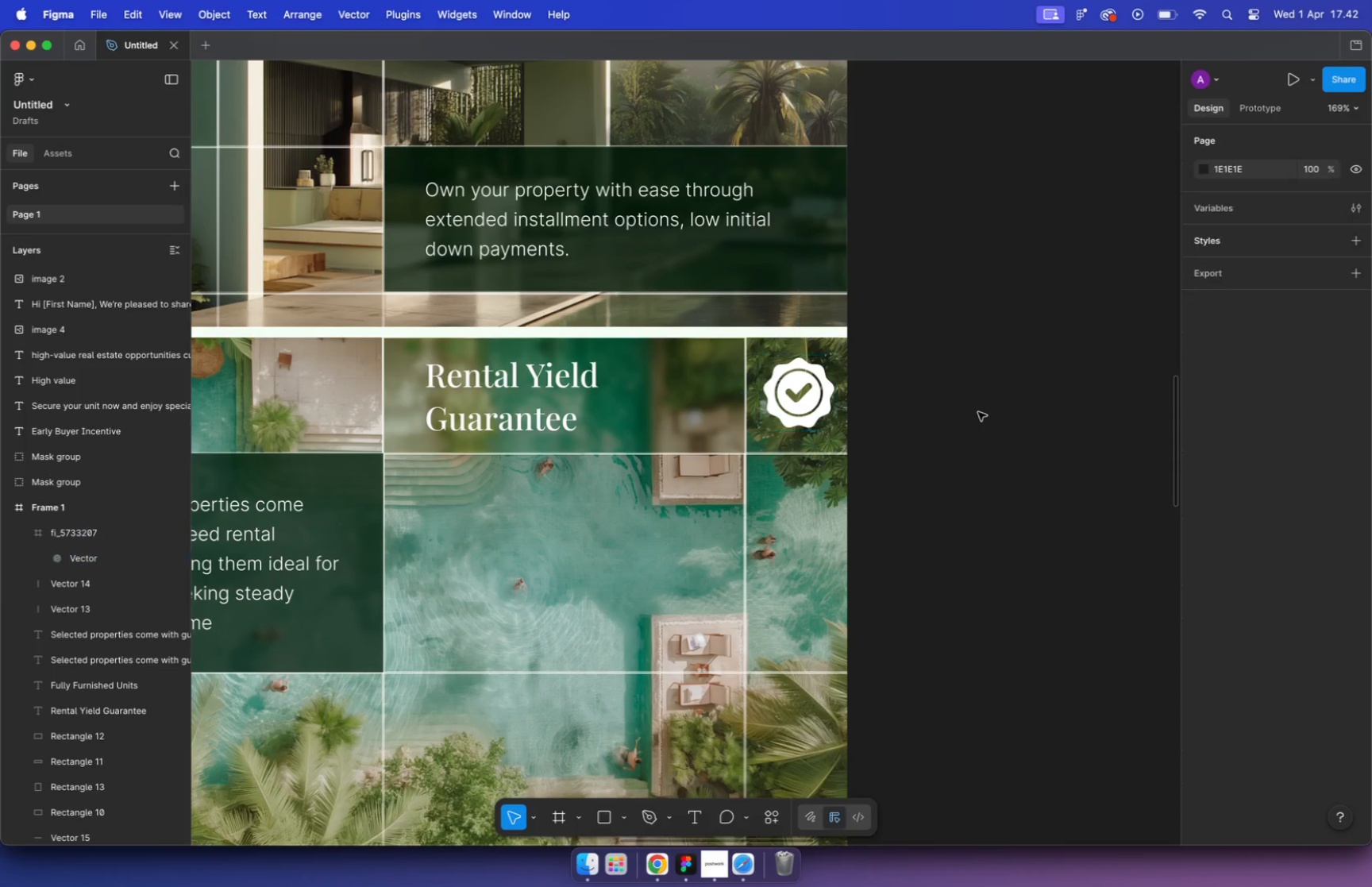 
scroll: coordinate [956, 420], scroll_direction: up, amount: 25.0
 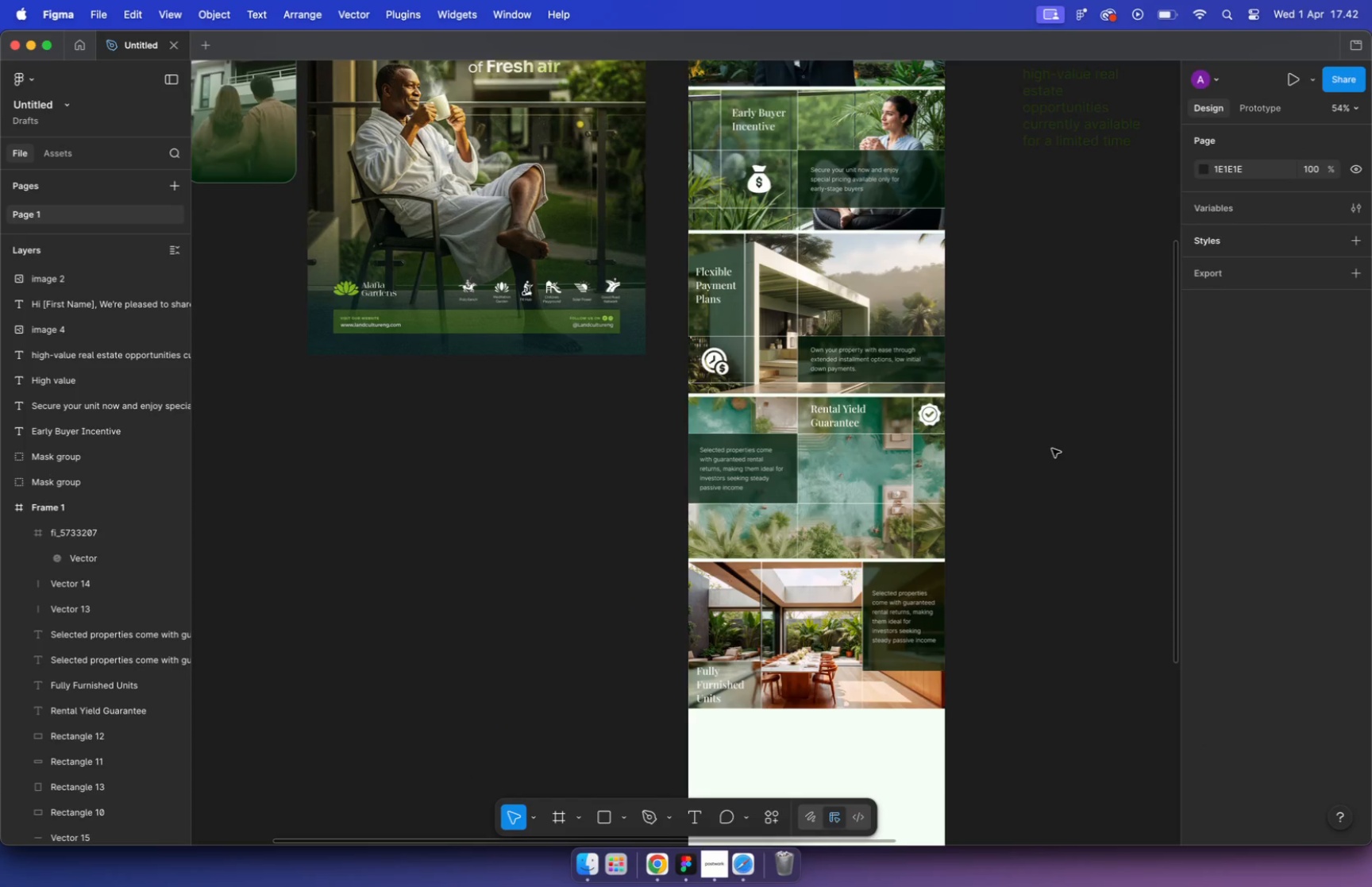 
left_click([560, 361])
 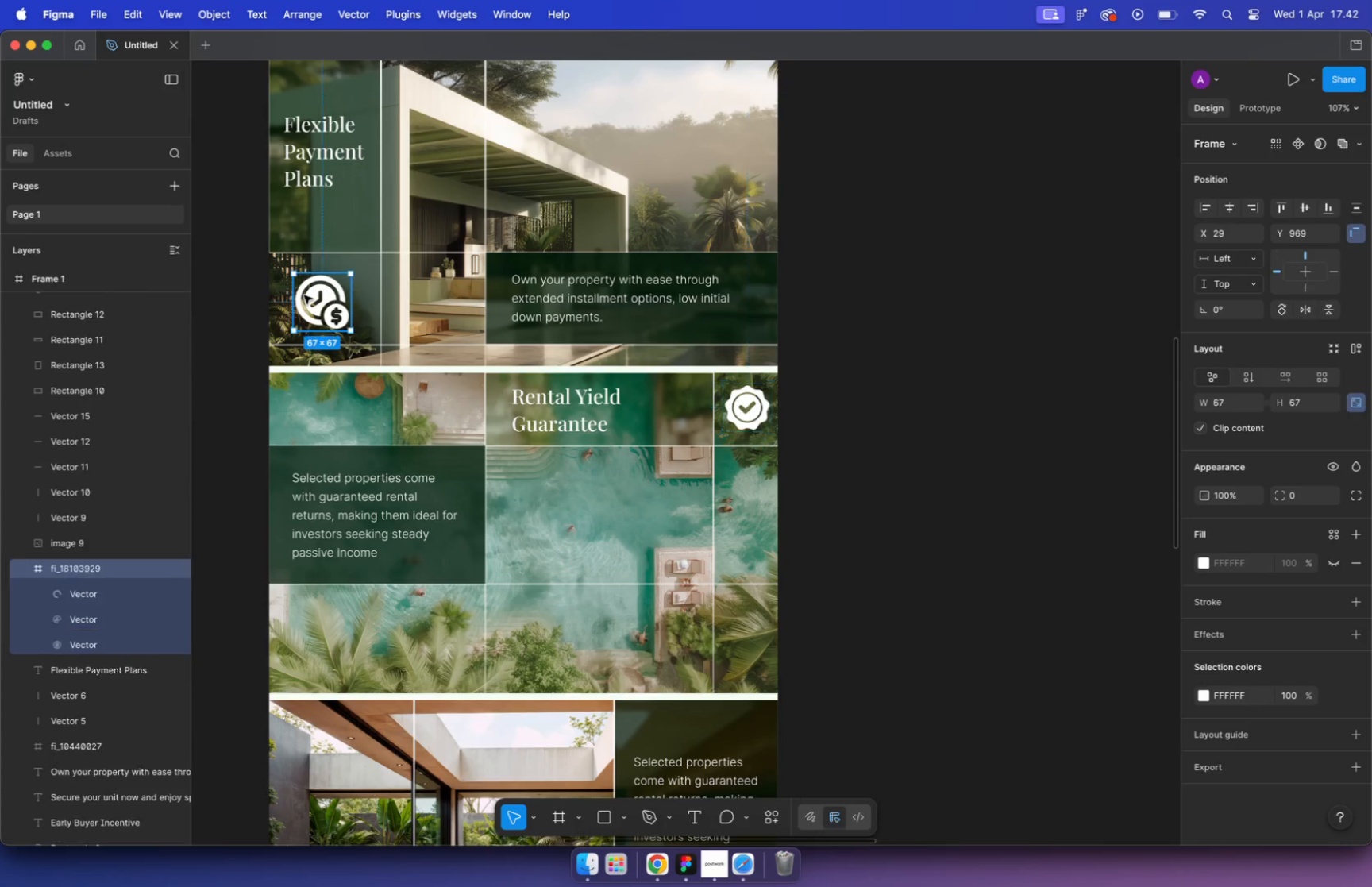 
hold_key(key=CommandLeft, duration=0.59)
scroll: coordinate [865, 464], scroll_direction: down, amount: 17.0
 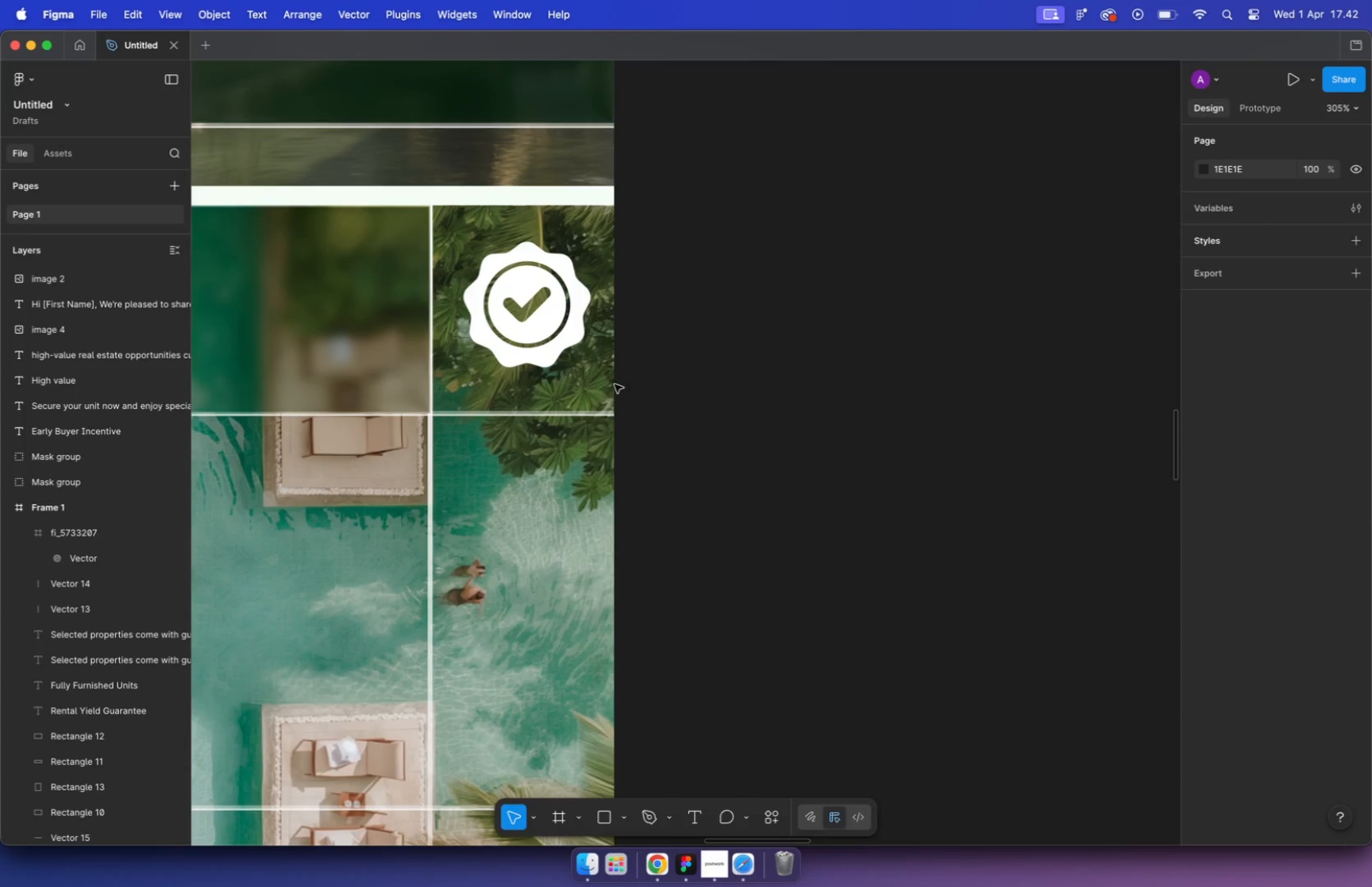 
left_click([978, 447])
 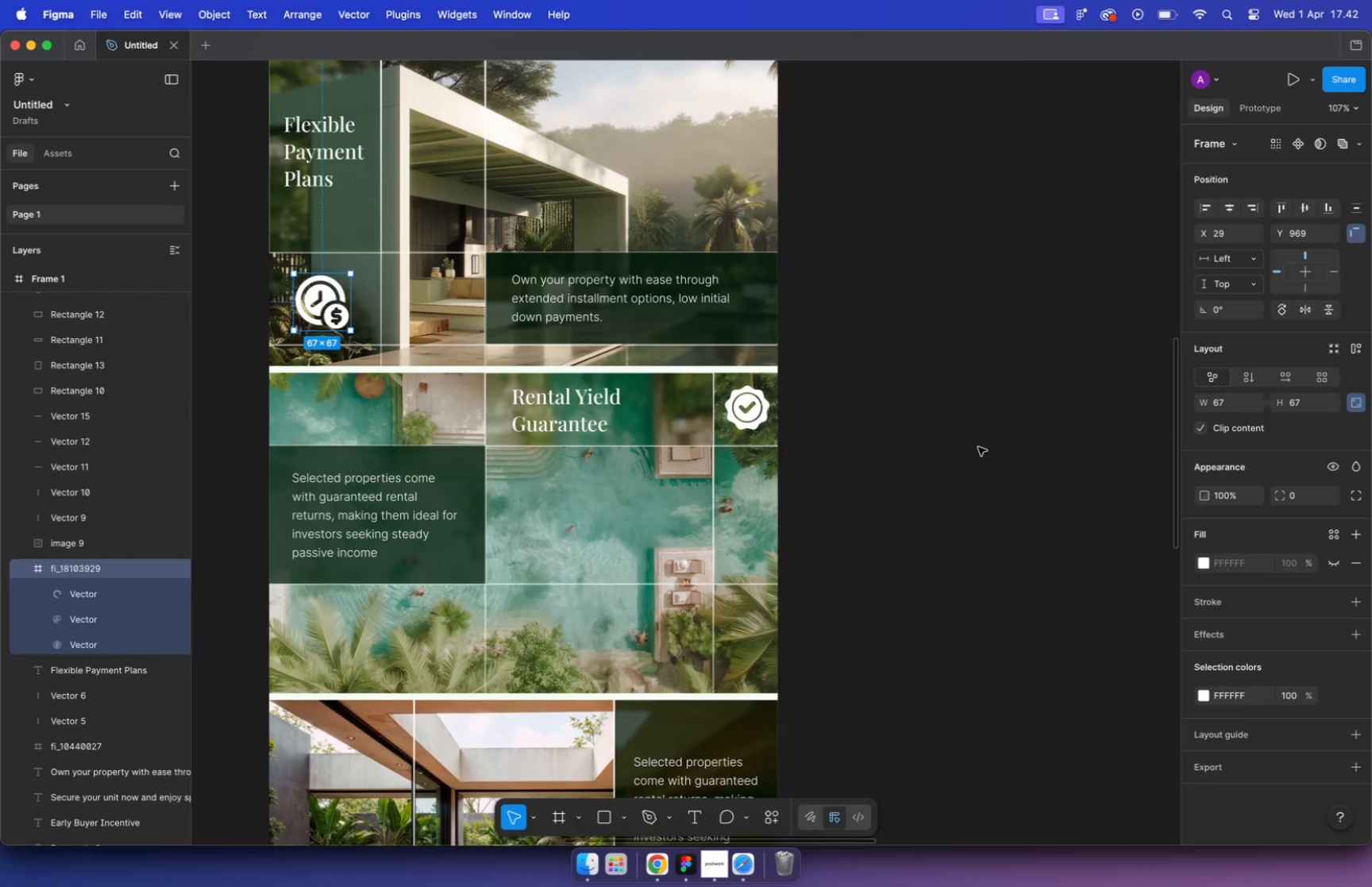 
hold_key(key=CommandLeft, duration=8.65)
scroll: coordinate [922, 528], scroll_direction: down, amount: 16.0
 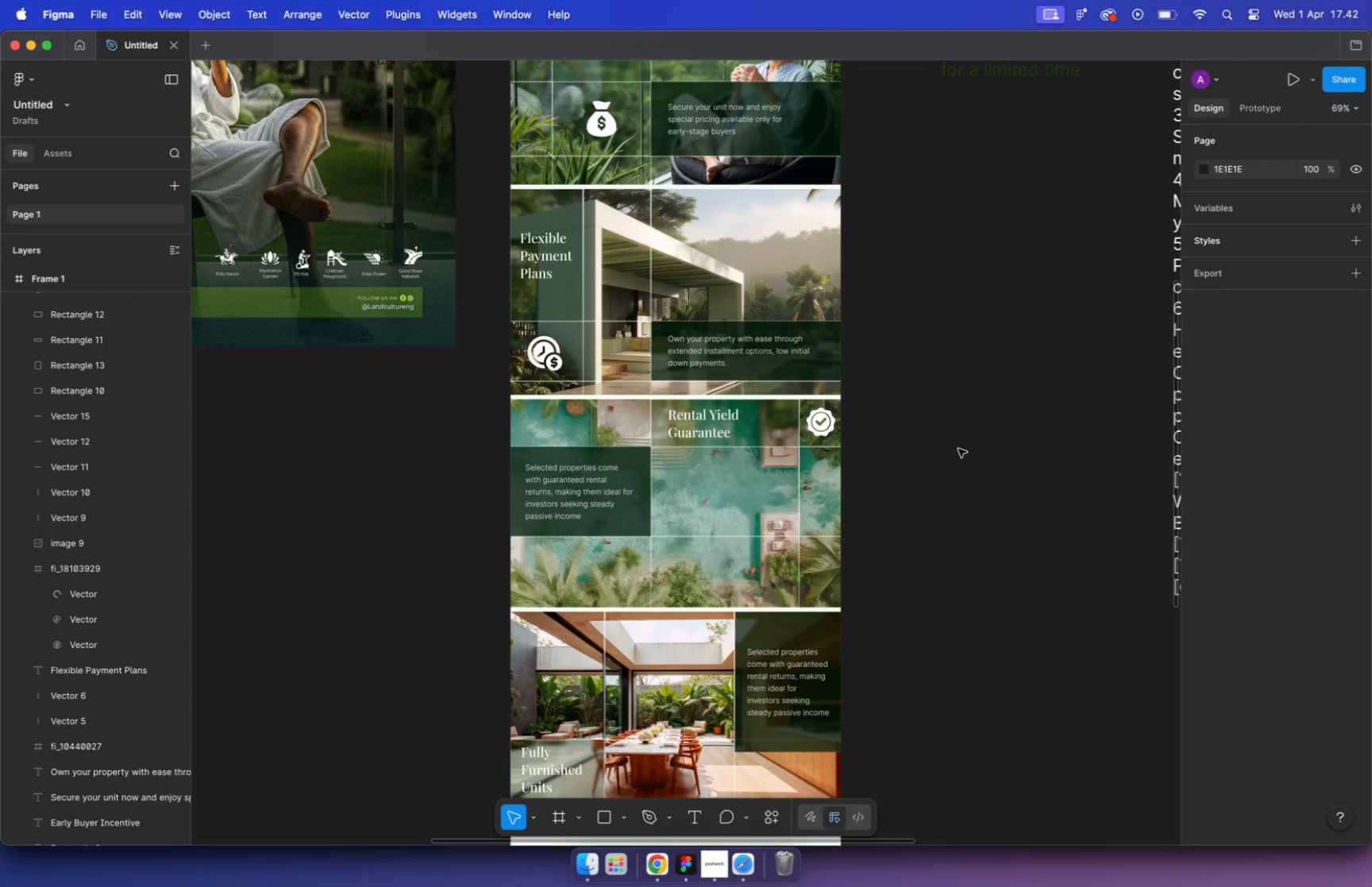 
scroll: coordinate [623, 541], scroll_direction: up, amount: 6.0
 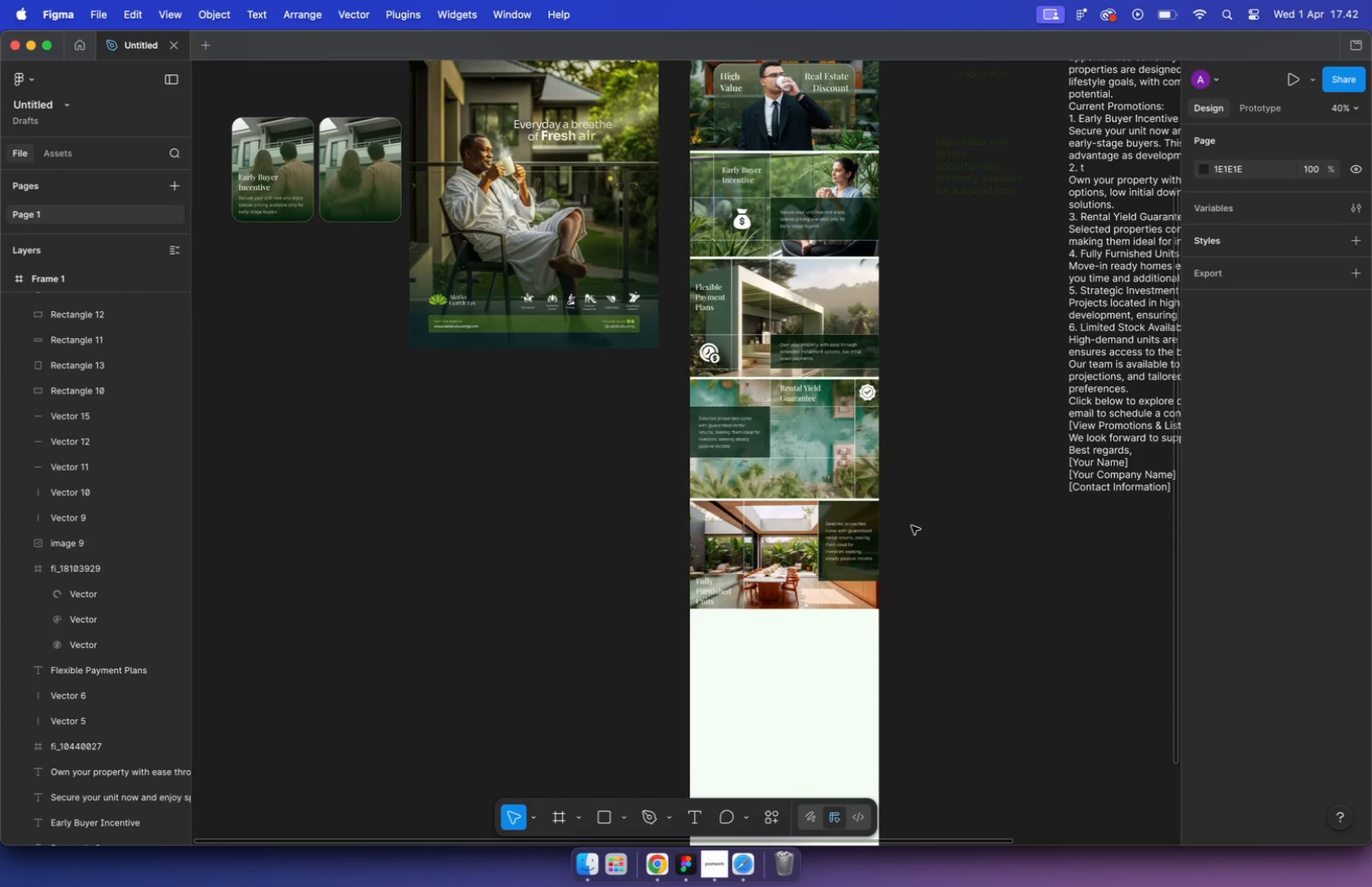 
scroll: coordinate [386, 428], scroll_direction: down, amount: 16.0
 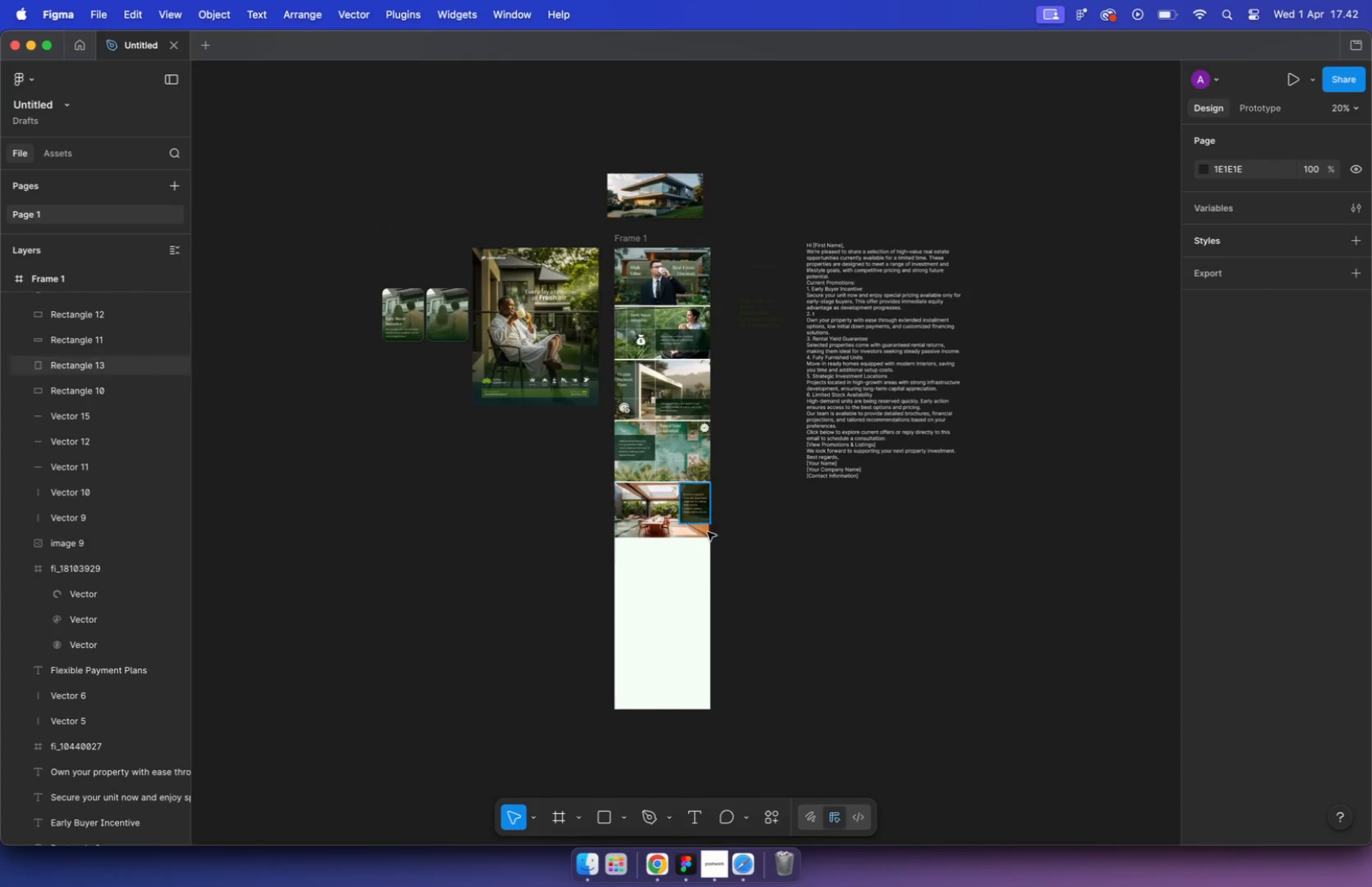 
scroll: coordinate [408, 434], scroll_direction: up, amount: 9.0
 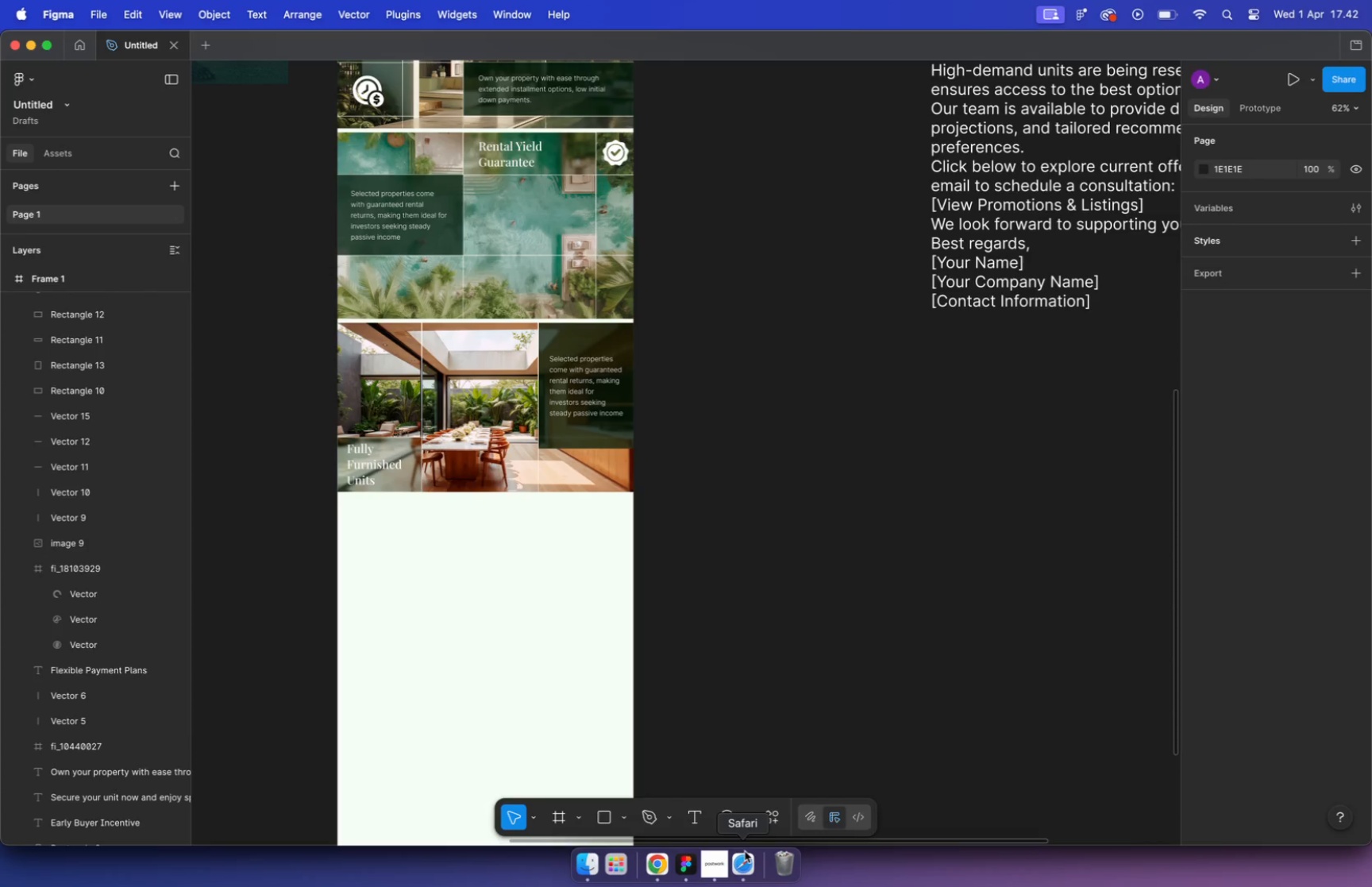 
wait(8.87)
 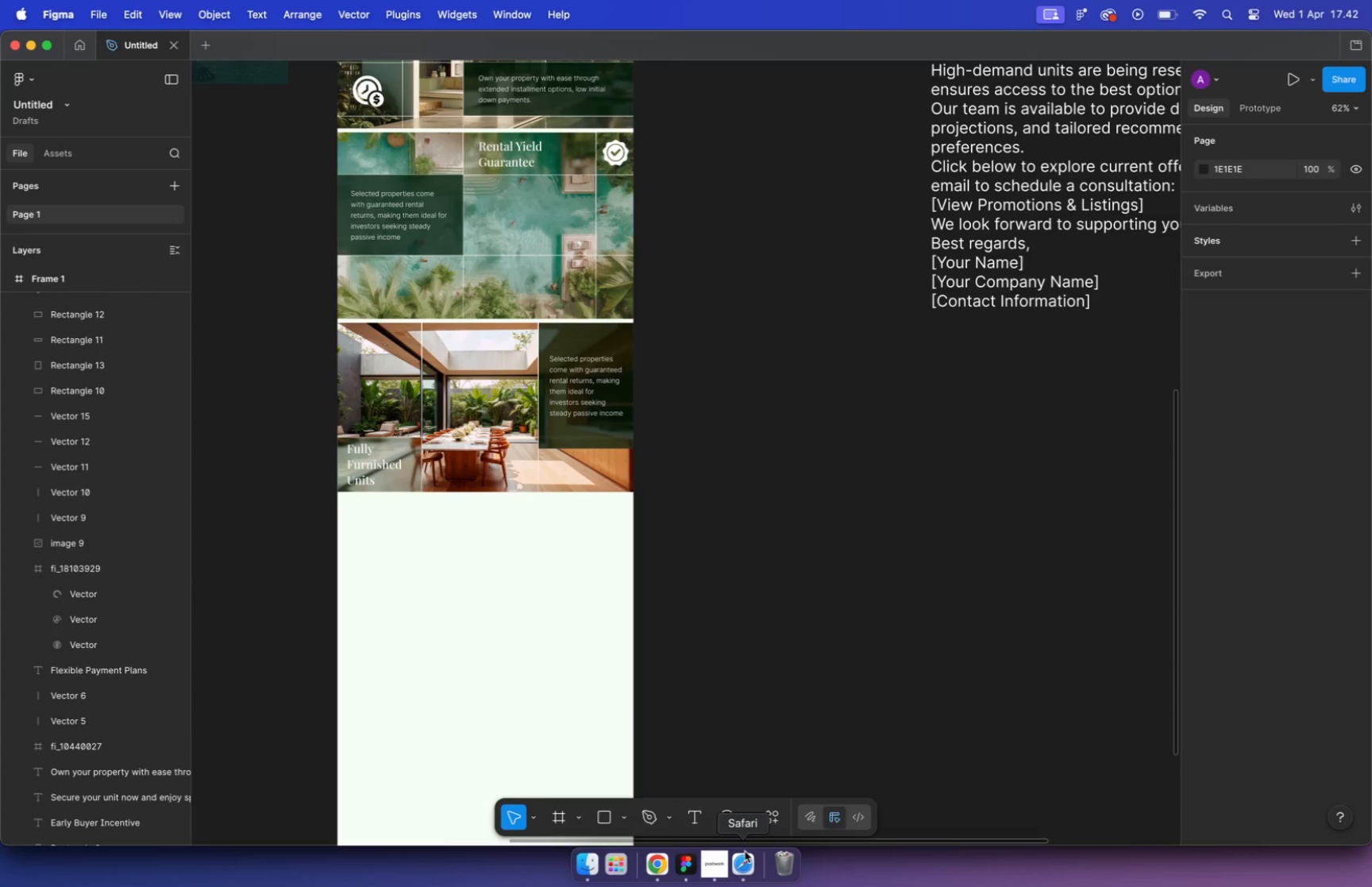 
hold_key(key=CommandLeft, duration=0.78)
scroll: coordinate [626, 798], scroll_direction: down, amount: 15.0
 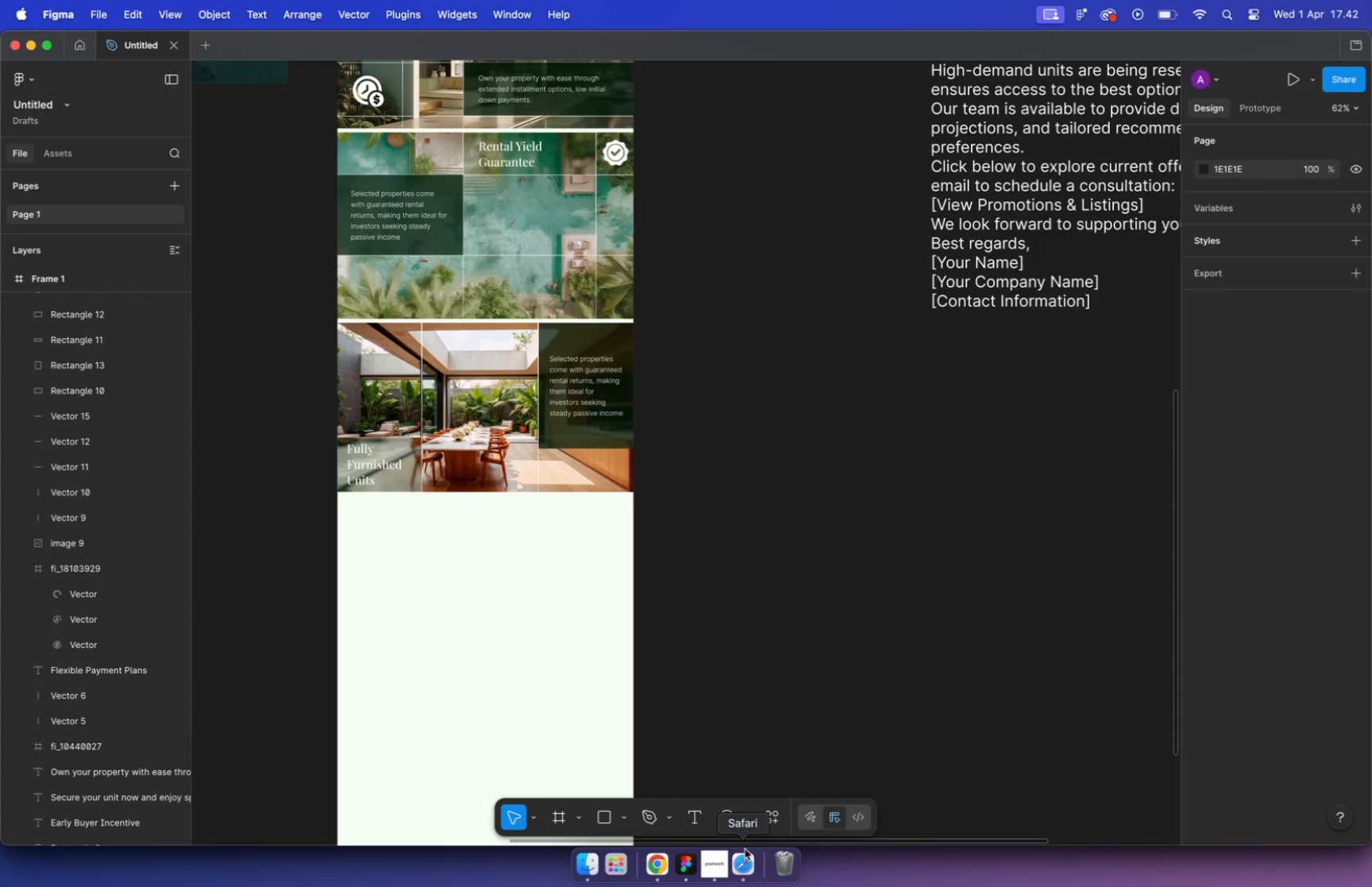 
hold_key(key=CommandLeft, duration=1.4)
scroll: coordinate [702, 548], scroll_direction: down, amount: 20.0
 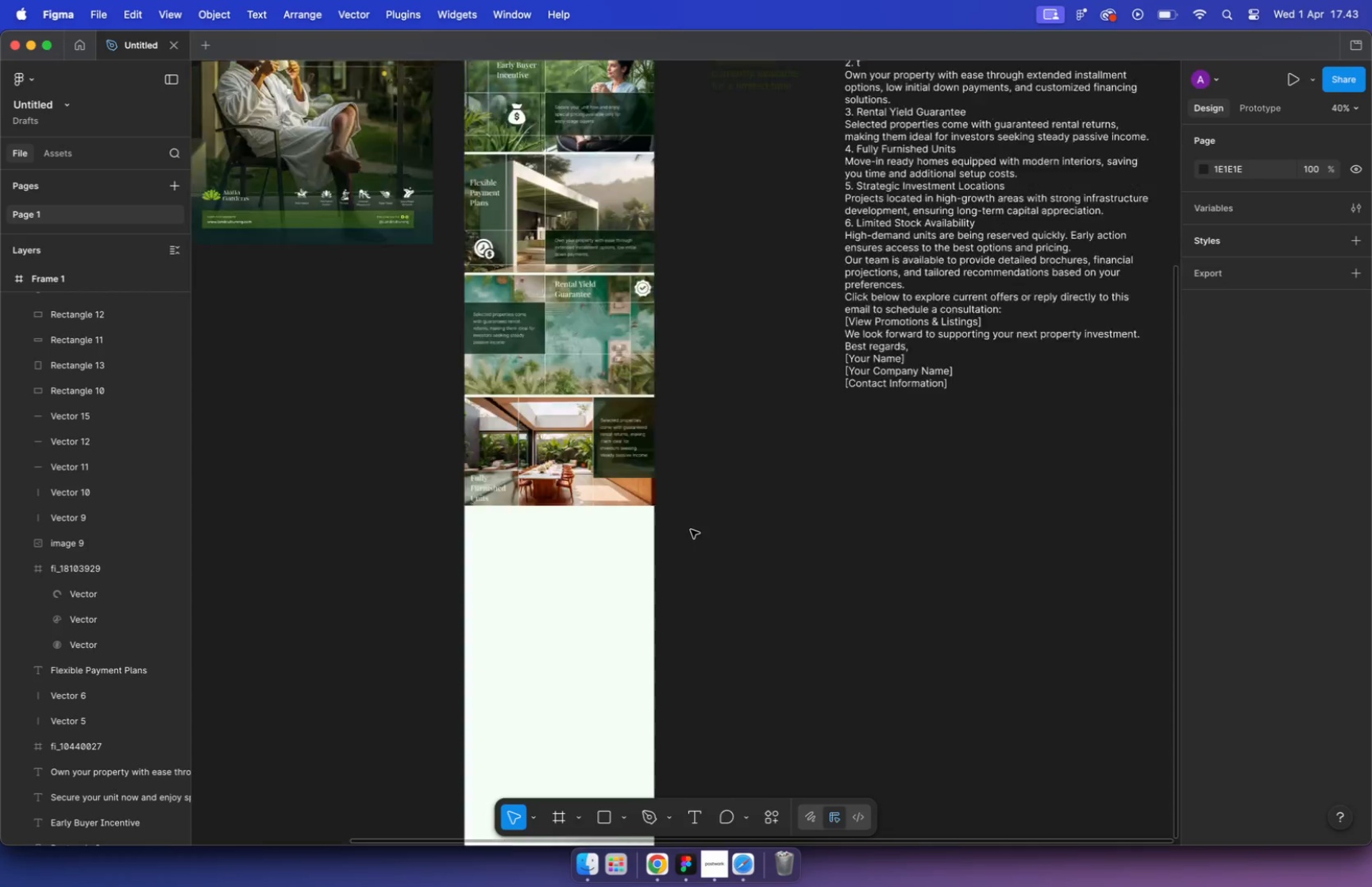 
left_click([619, 313])
 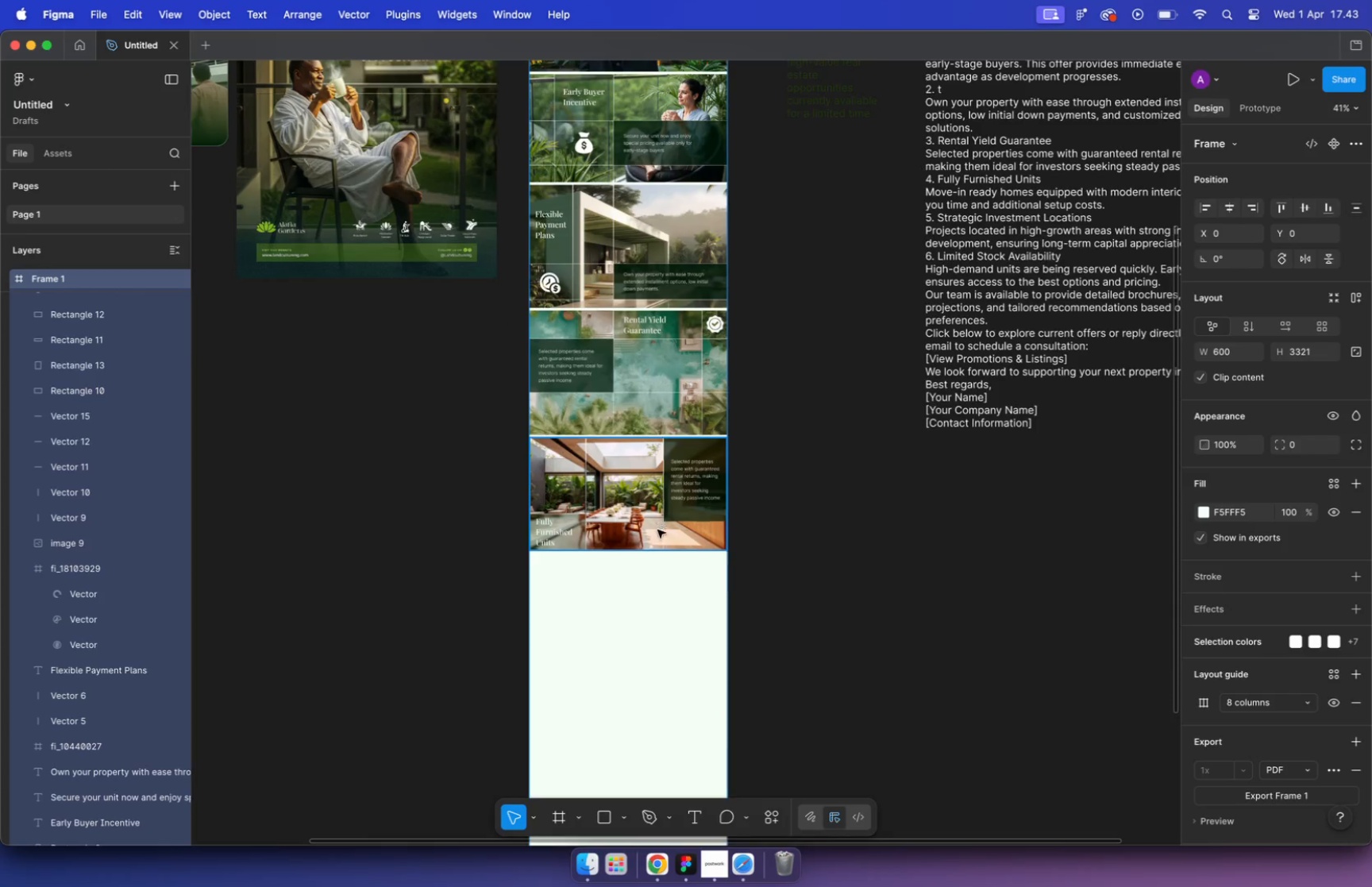 
hold_key(key=CommandLeft, duration=1.37)
left_click_drag(start_coordinate=[653, 653], to_coordinate=[643, 704])
 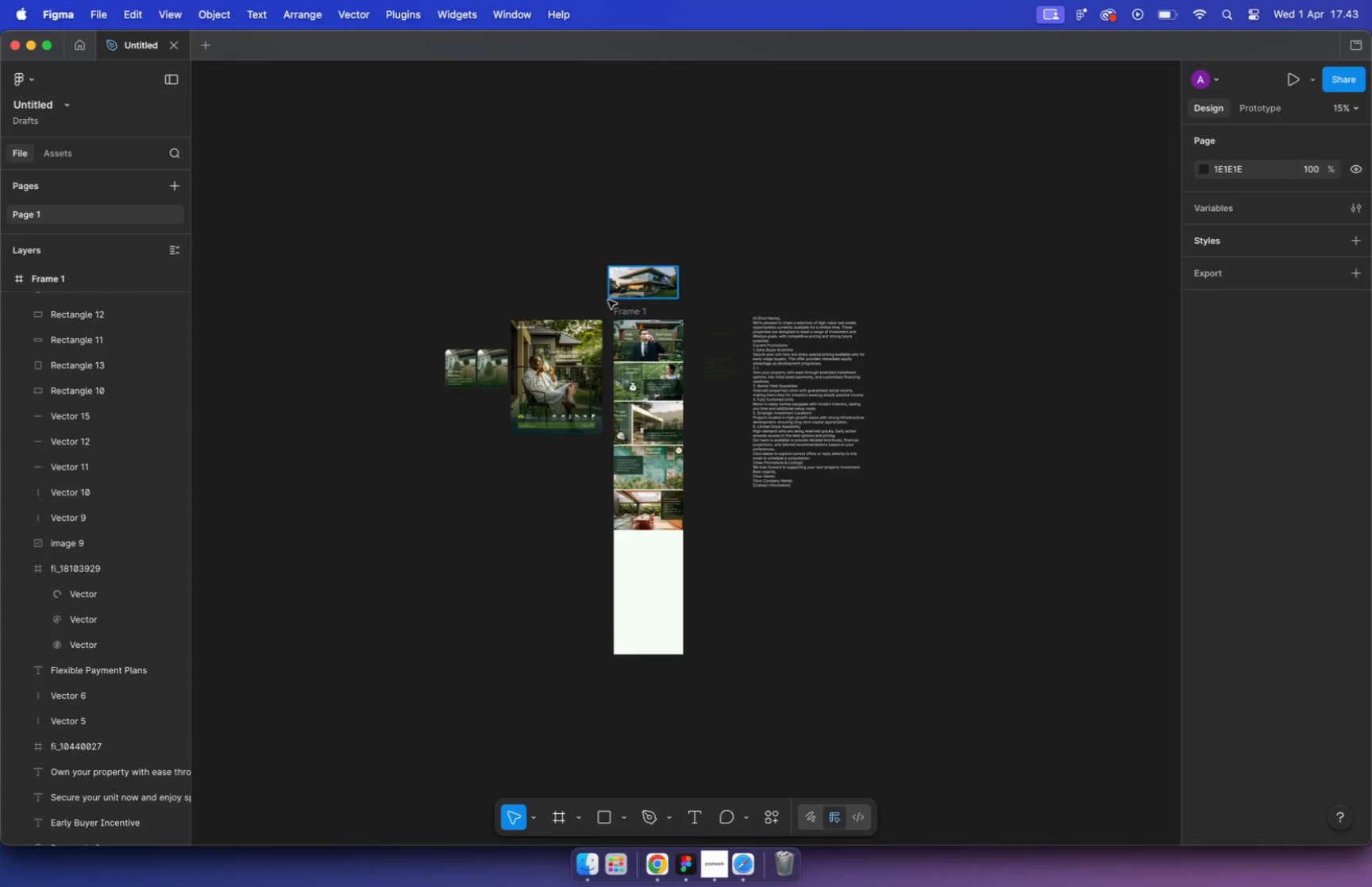 
hold_key(key=CommandLeft, duration=2.89)
scroll: coordinate [657, 531], scroll_direction: up, amount: 33.0
 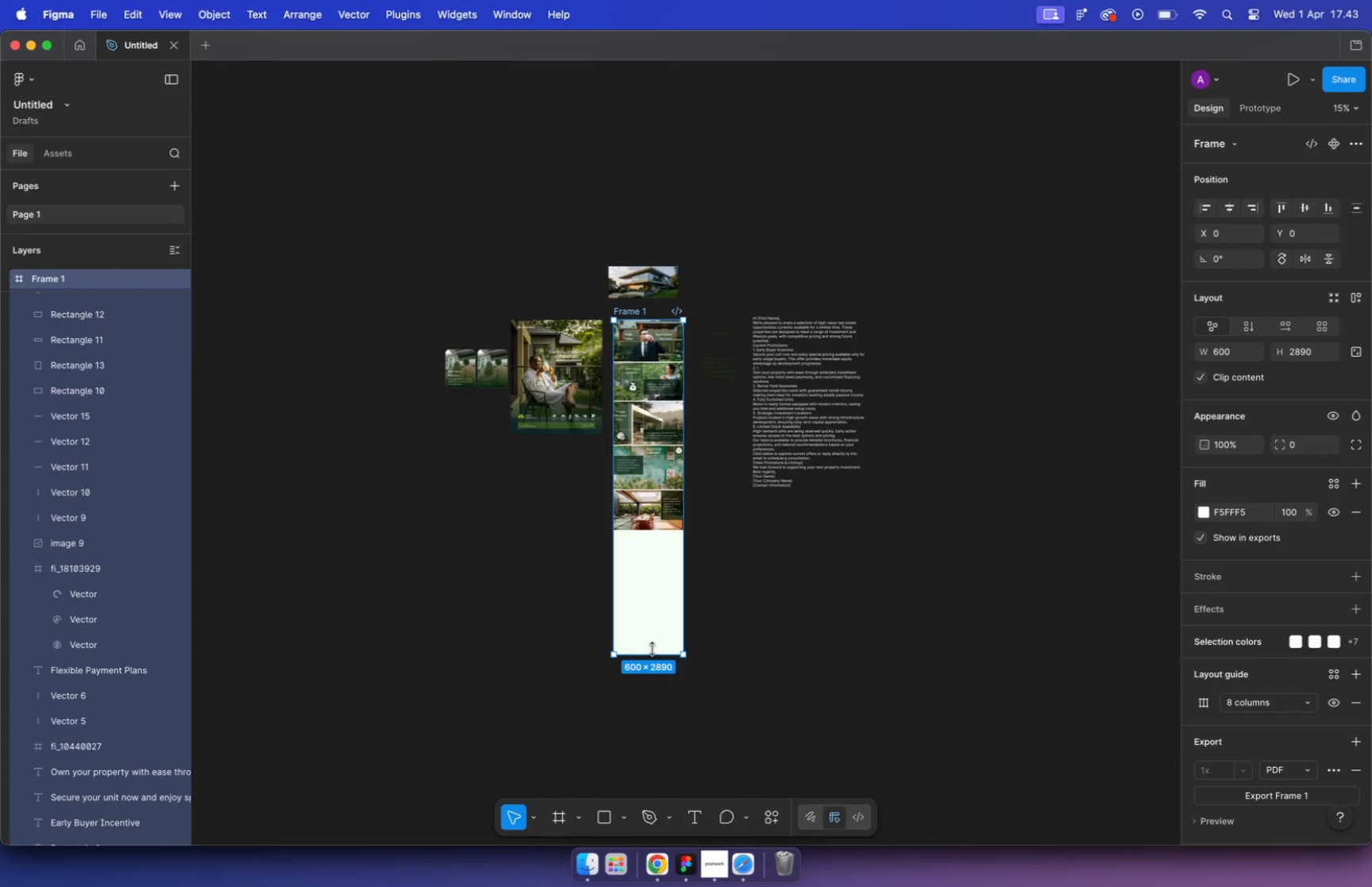 
hold_key(key=CommandLeft, duration=3.2)
scroll: coordinate [713, 396], scroll_direction: down, amount: 17.0
 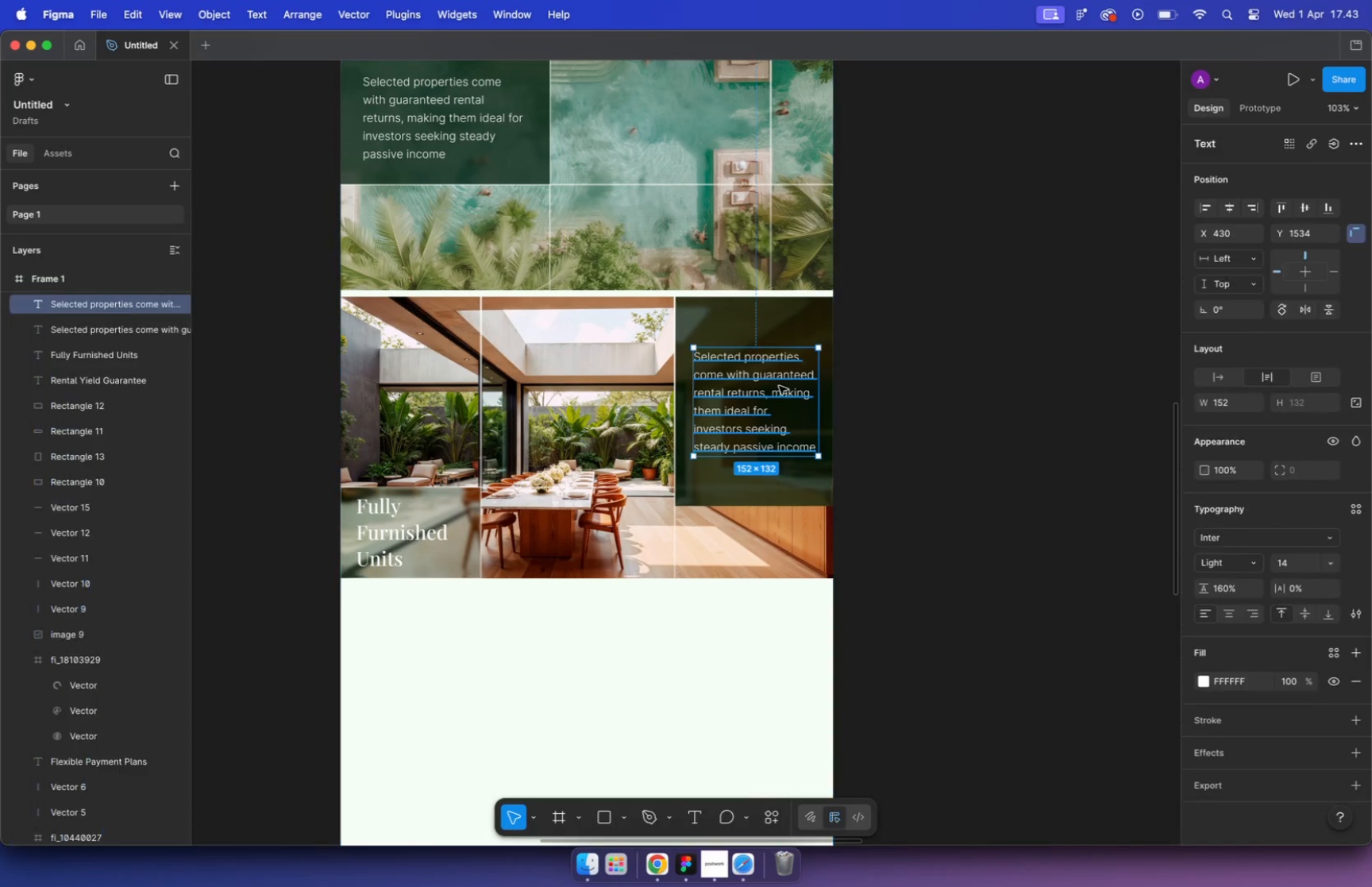 
scroll: coordinate [713, 396], scroll_direction: up, amount: 2.0
 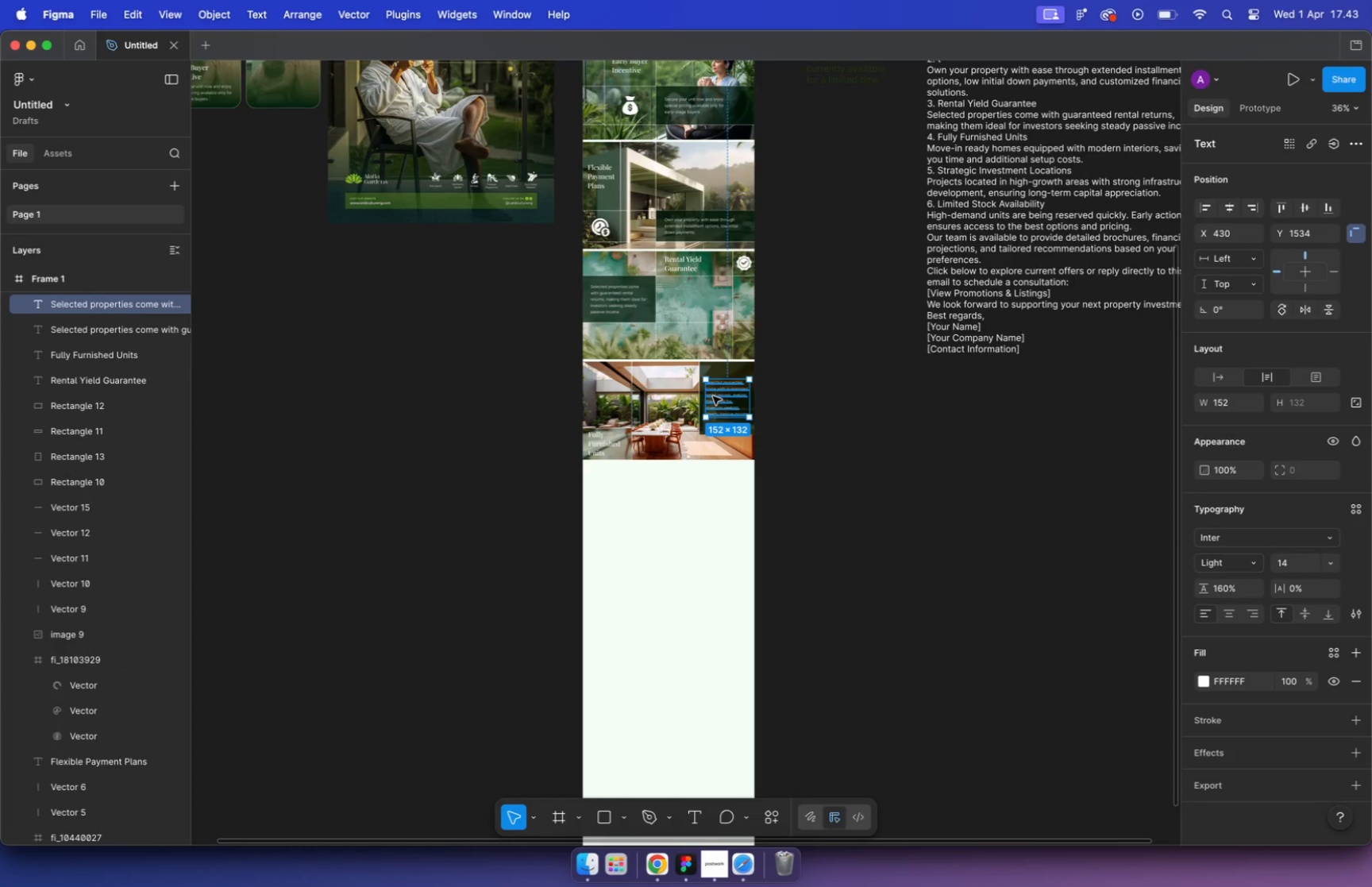 
left_click([862, 438])
 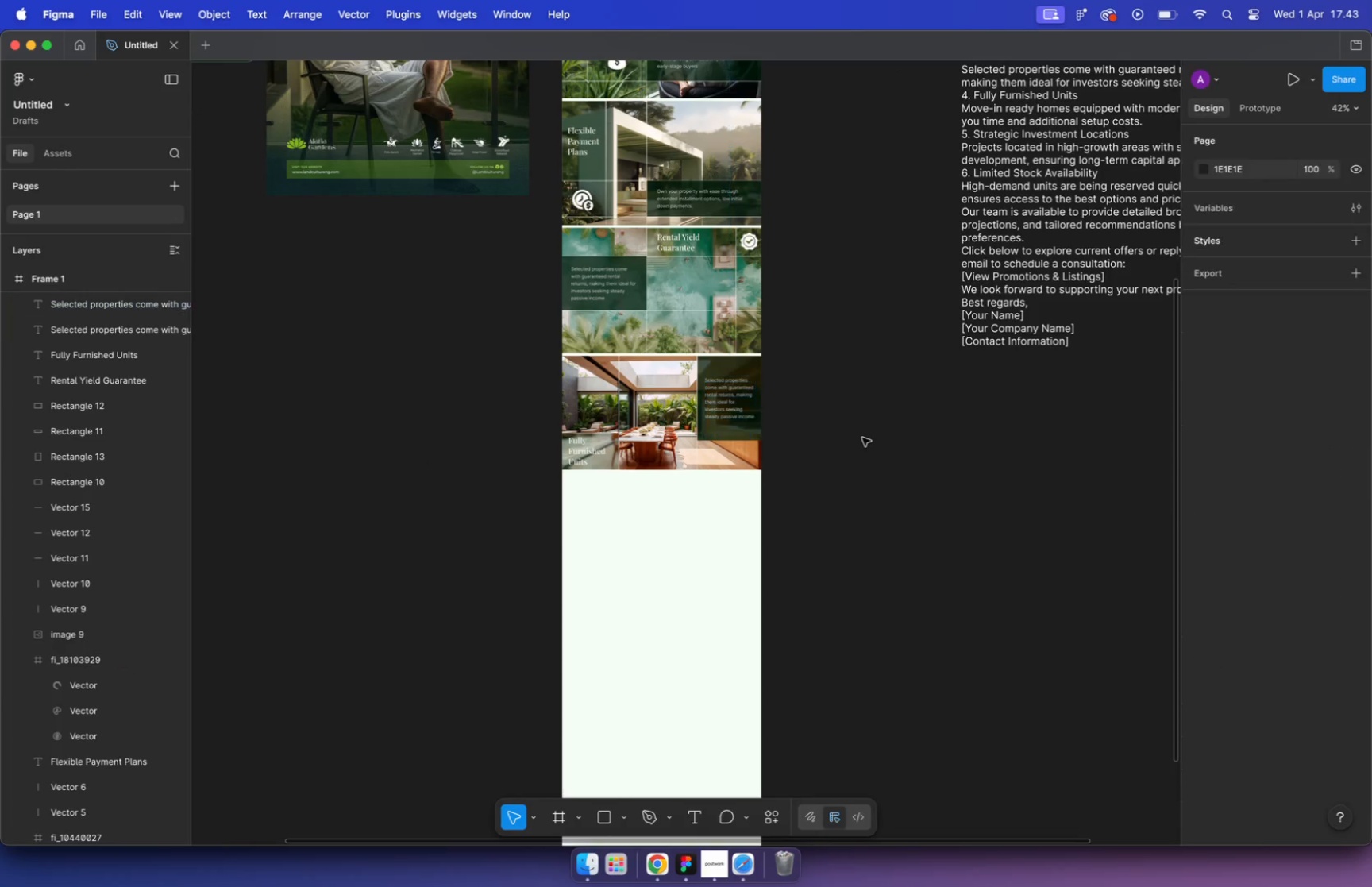 
hold_key(key=CommandLeft, duration=3.39)
scroll: coordinate [371, 454], scroll_direction: up, amount: 14.0
 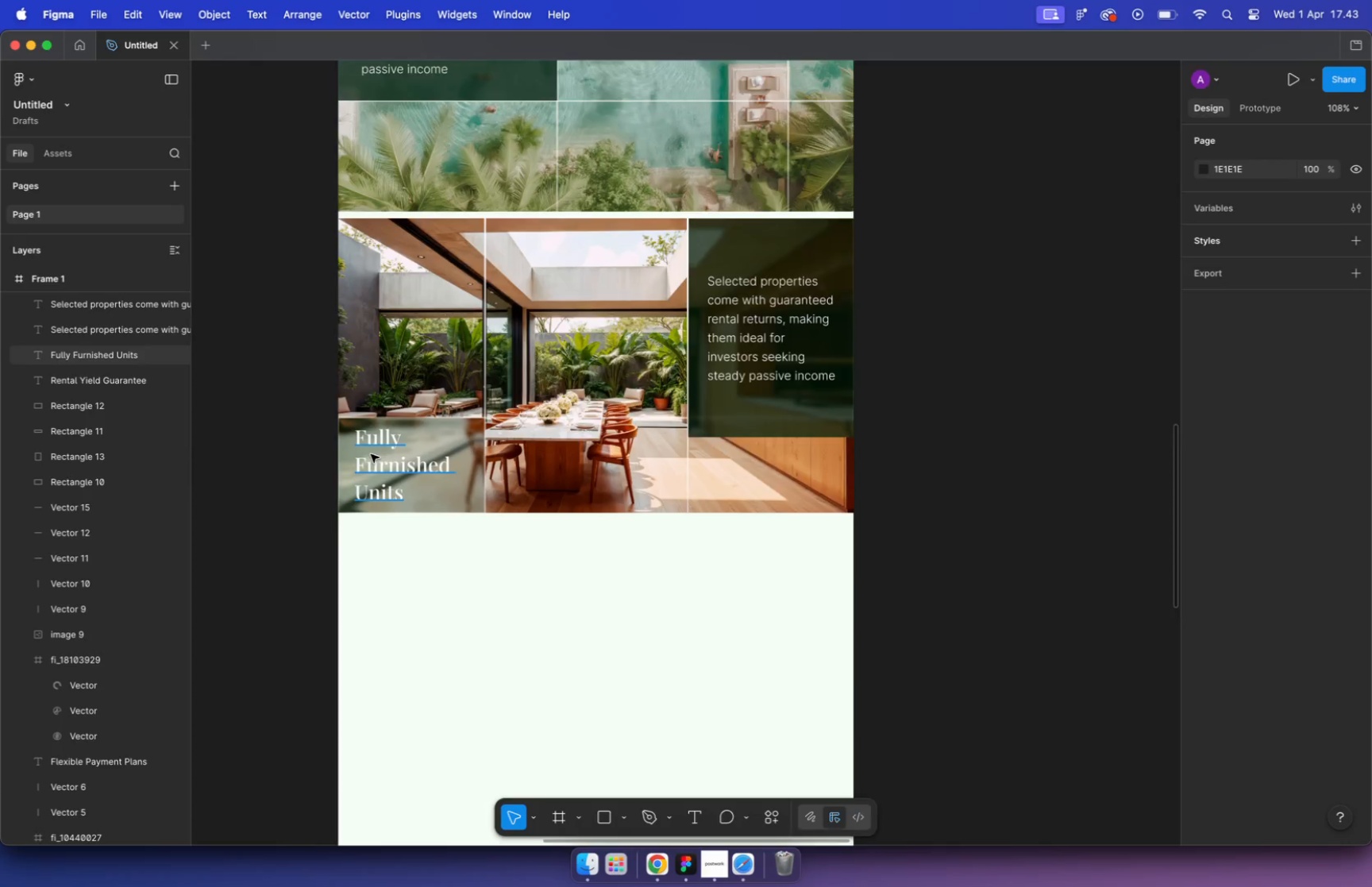 
left_click([705, 569])
 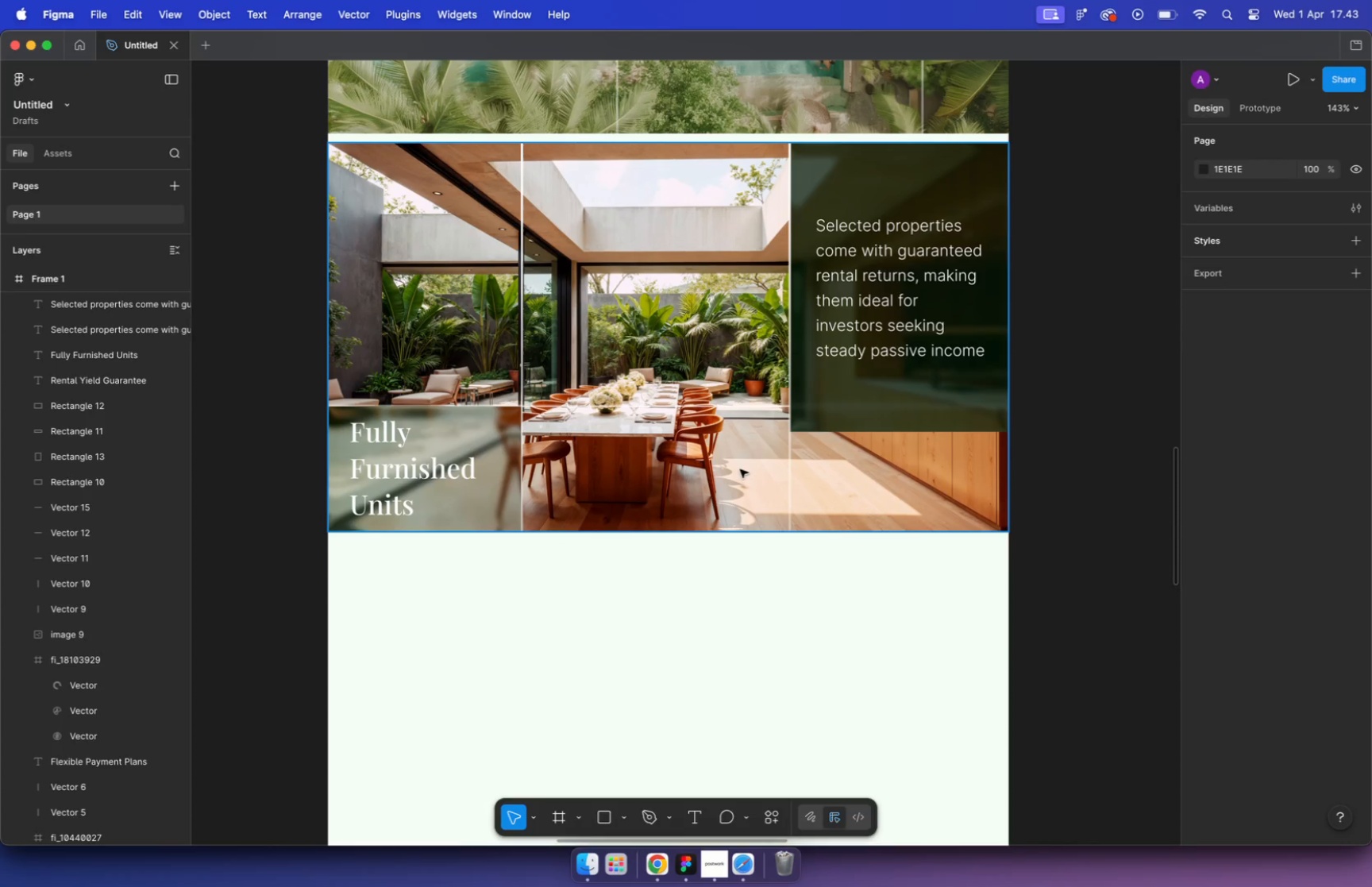 
wait(5.01)
 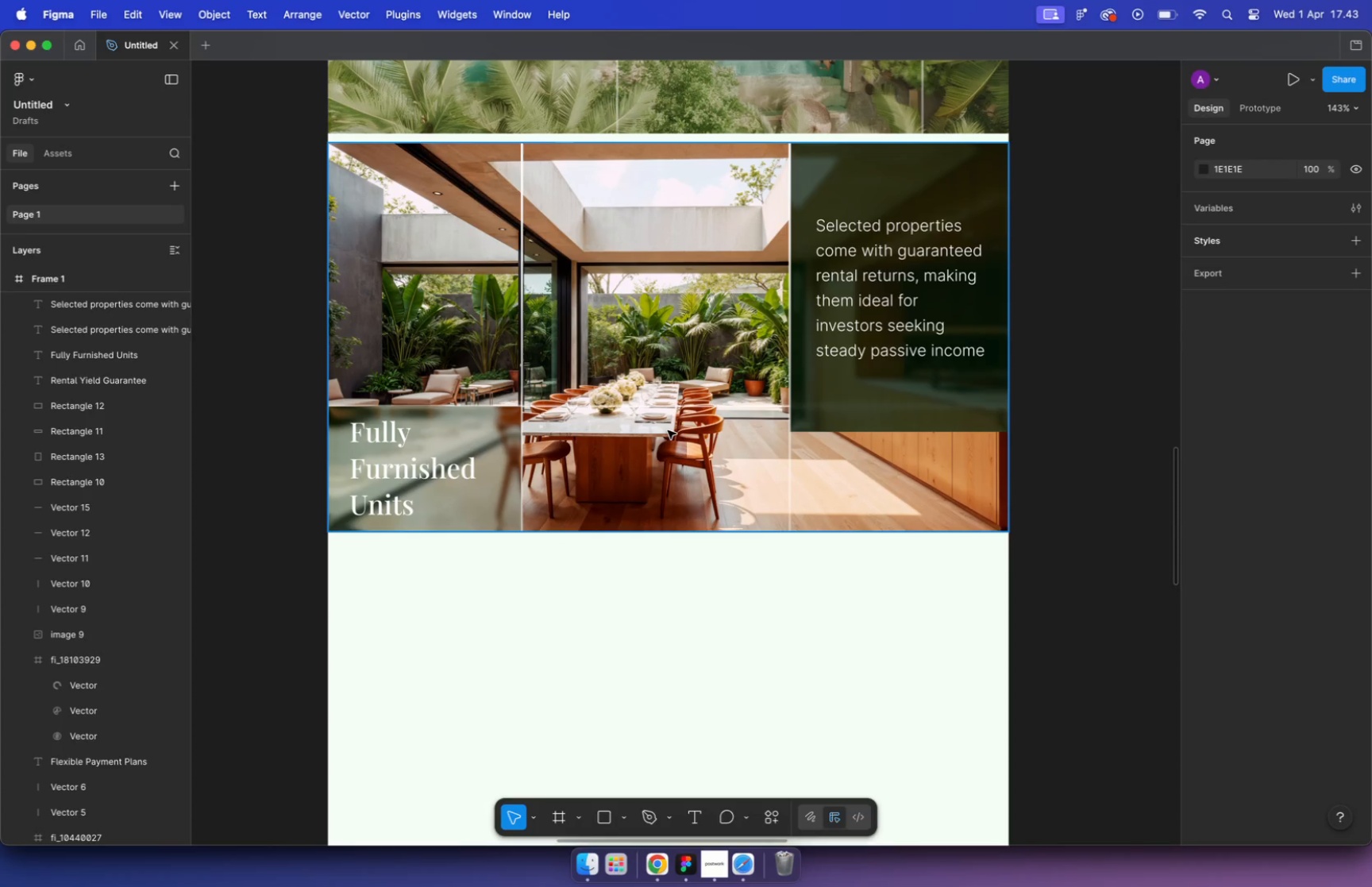 
left_click([865, 383])
 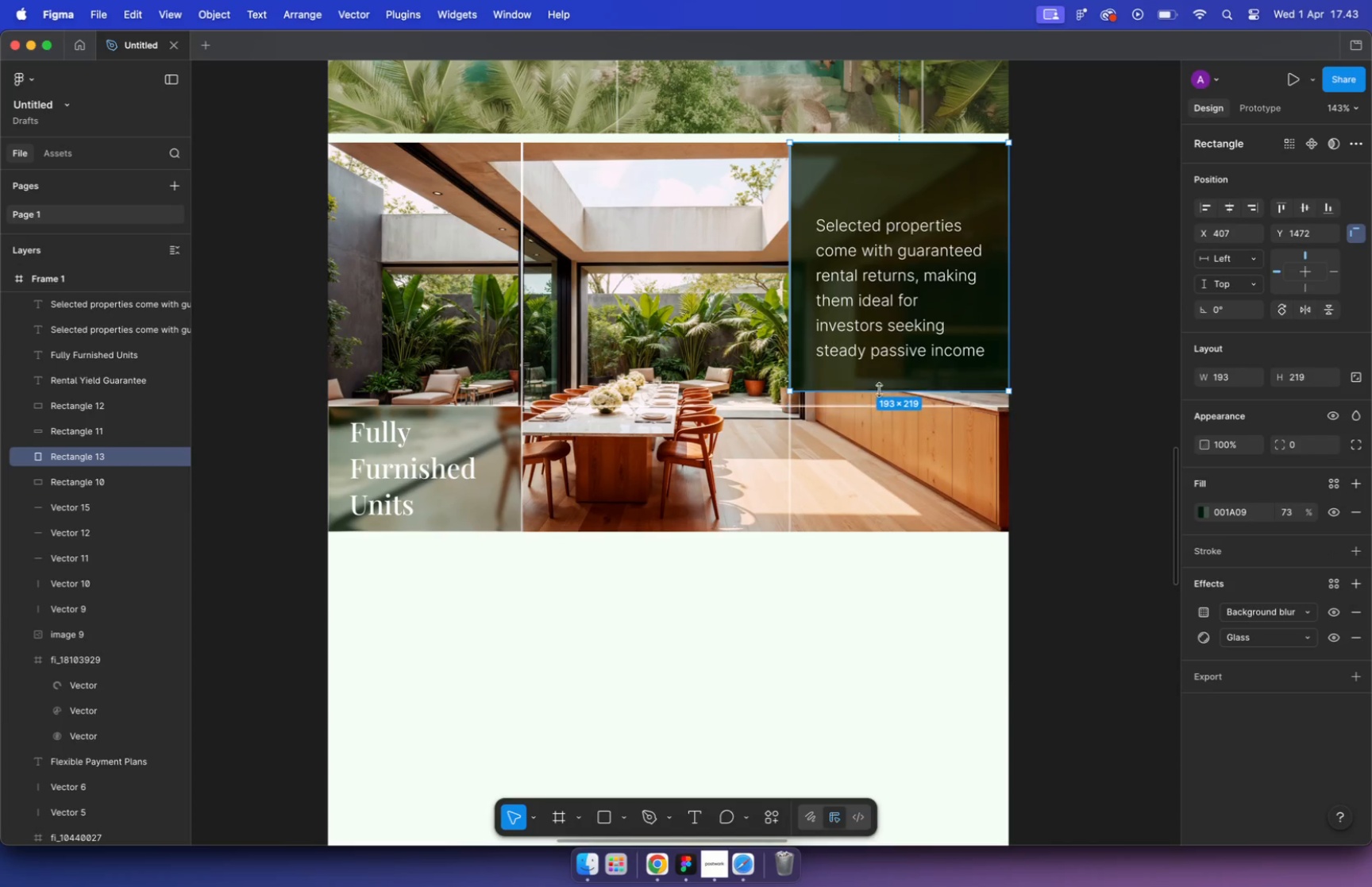 
left_click_drag(start_coordinate=[888, 431], to_coordinate=[881, 405])
 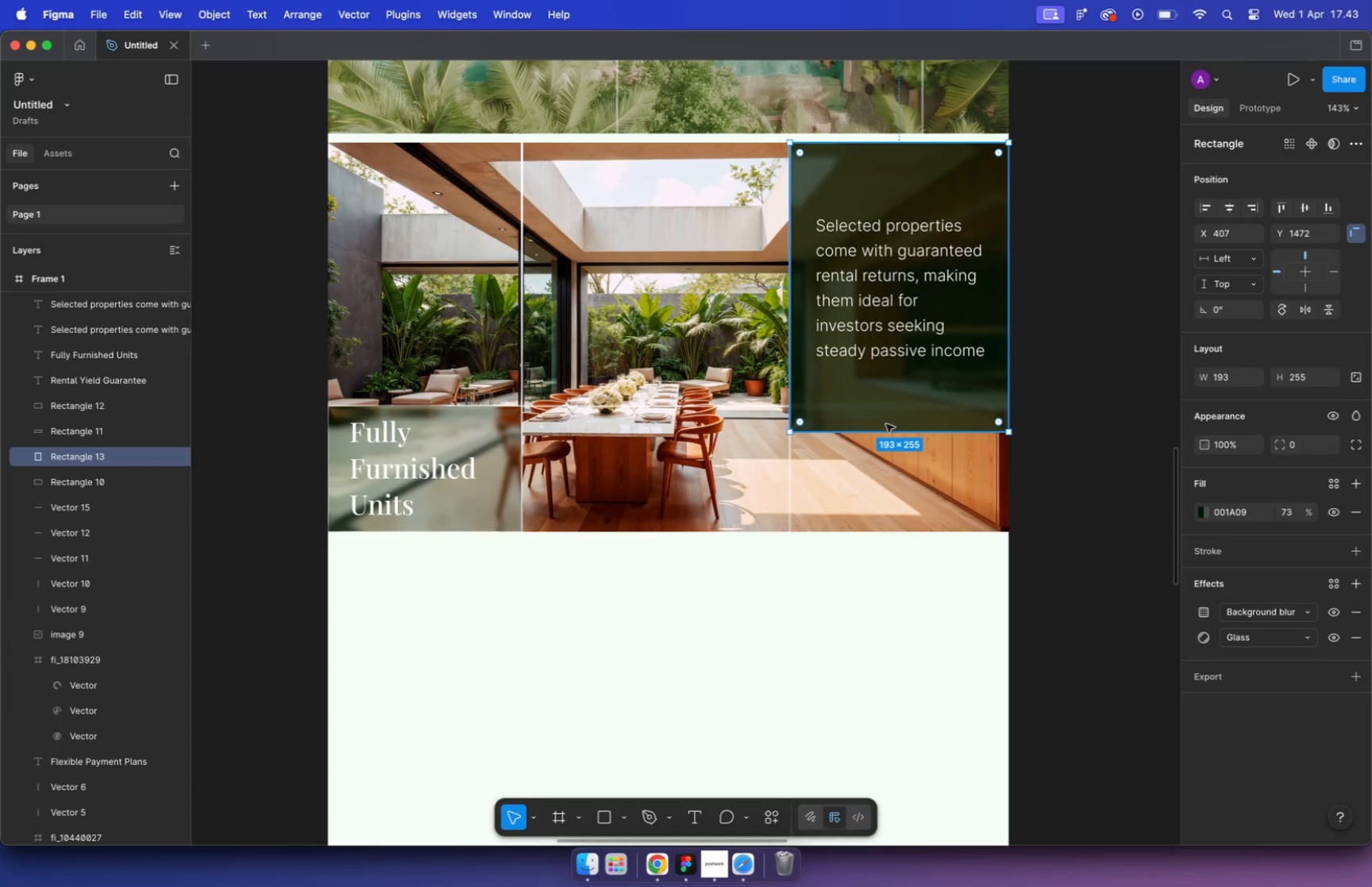 
left_click([1077, 393])
 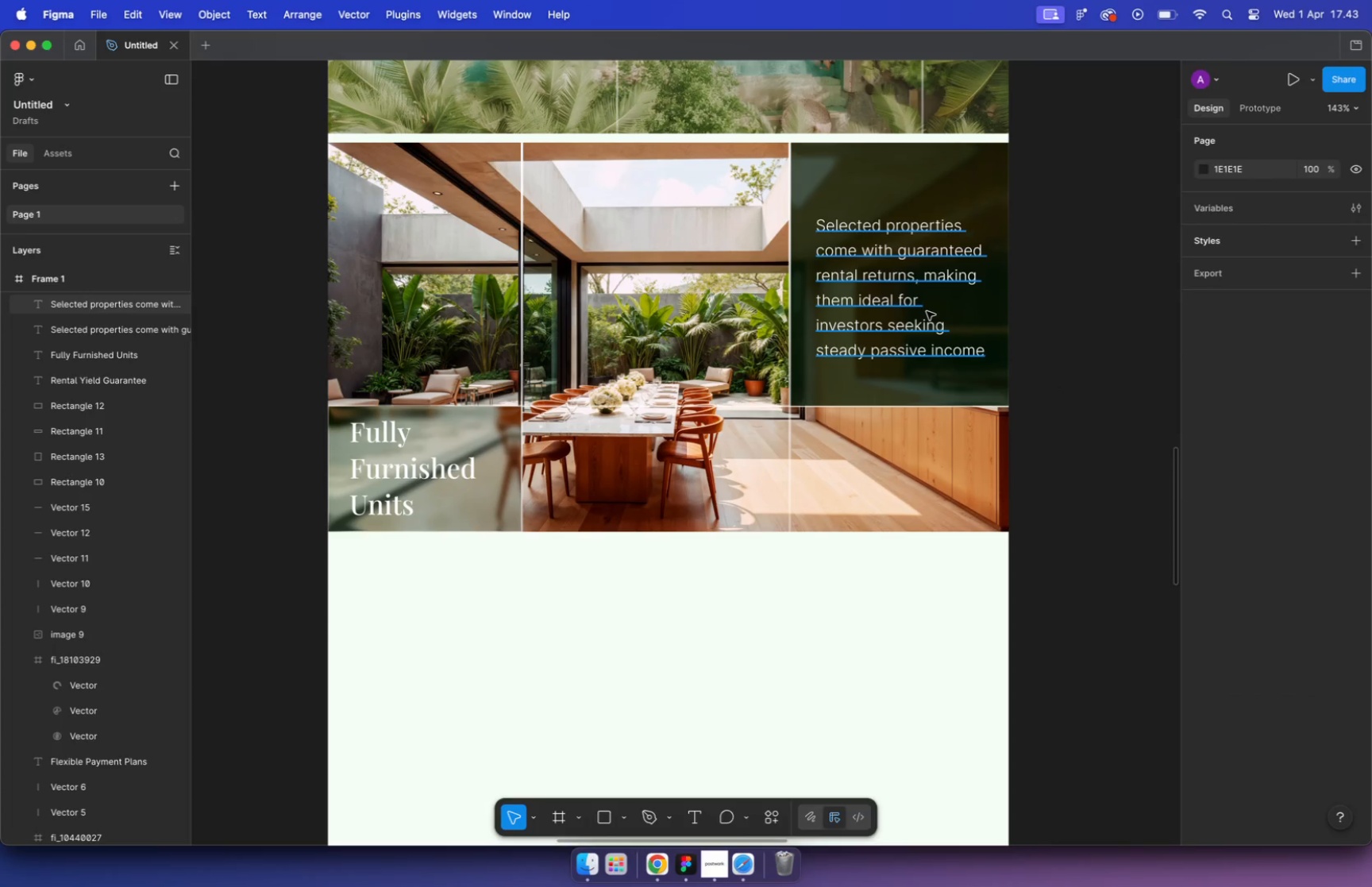 
left_click([899, 300])
 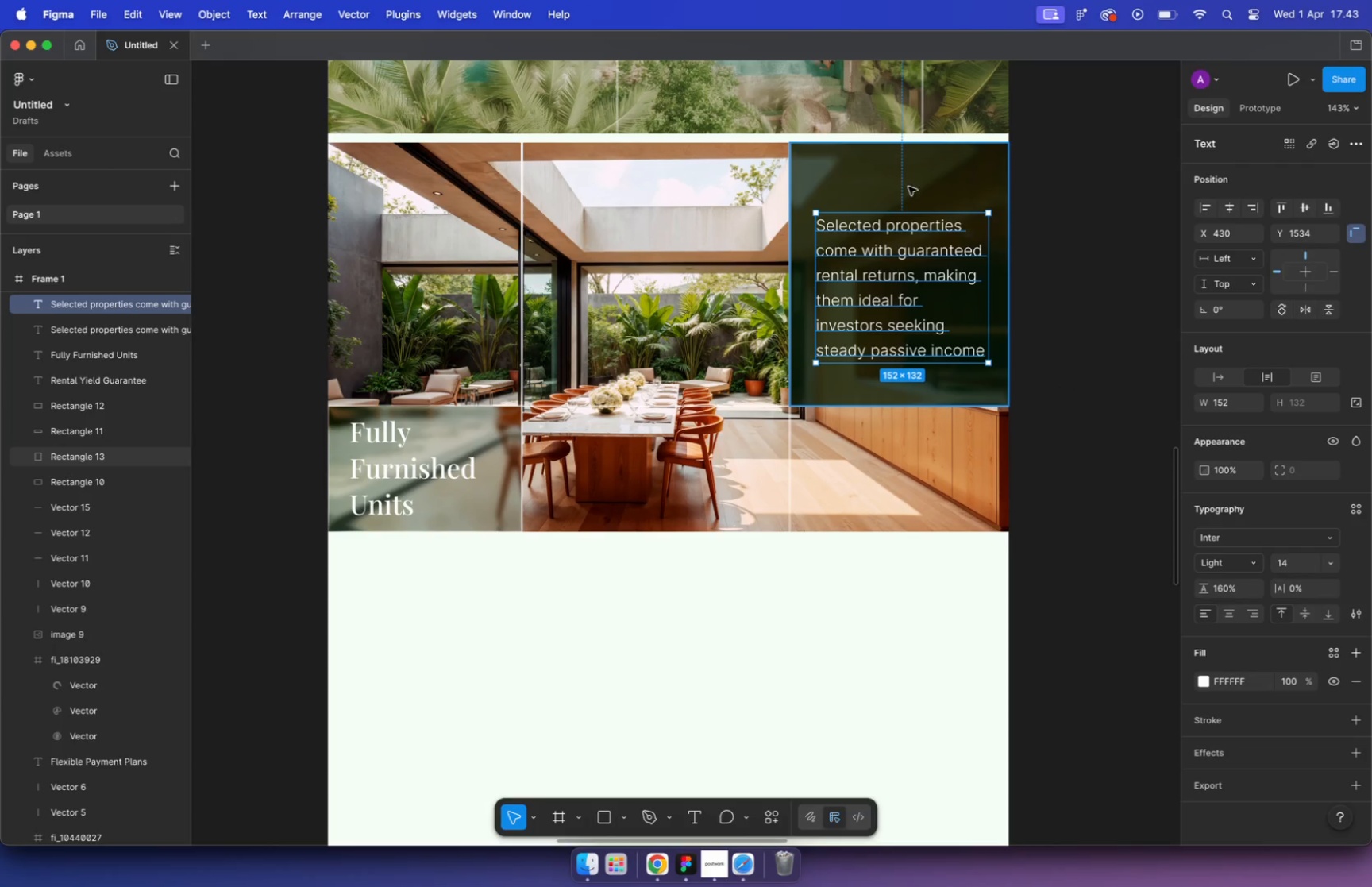 
hold_key(key=ShiftLeft, duration=0.65)
left_click([908, 185])
 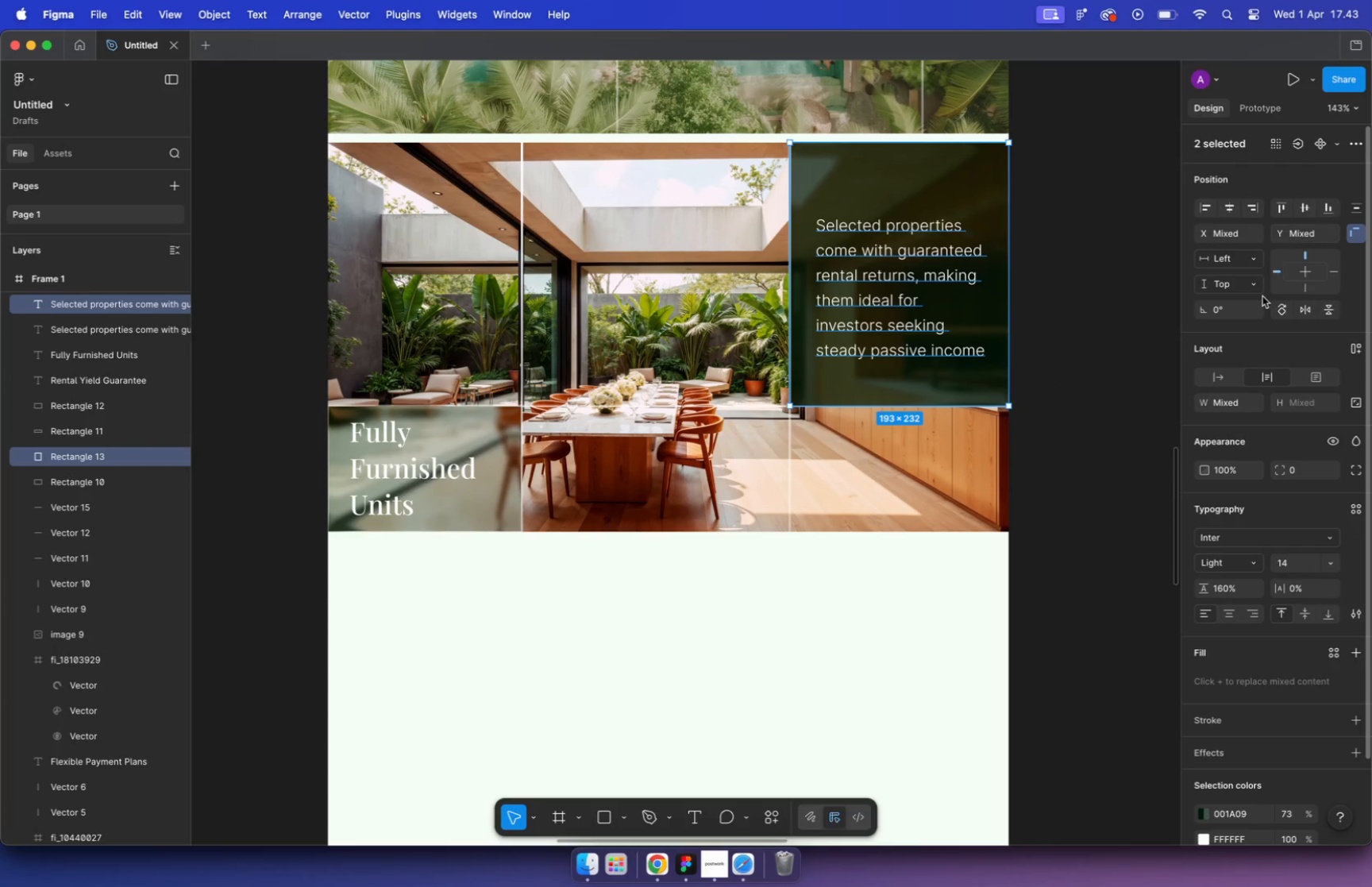 
left_click([919, 291])
 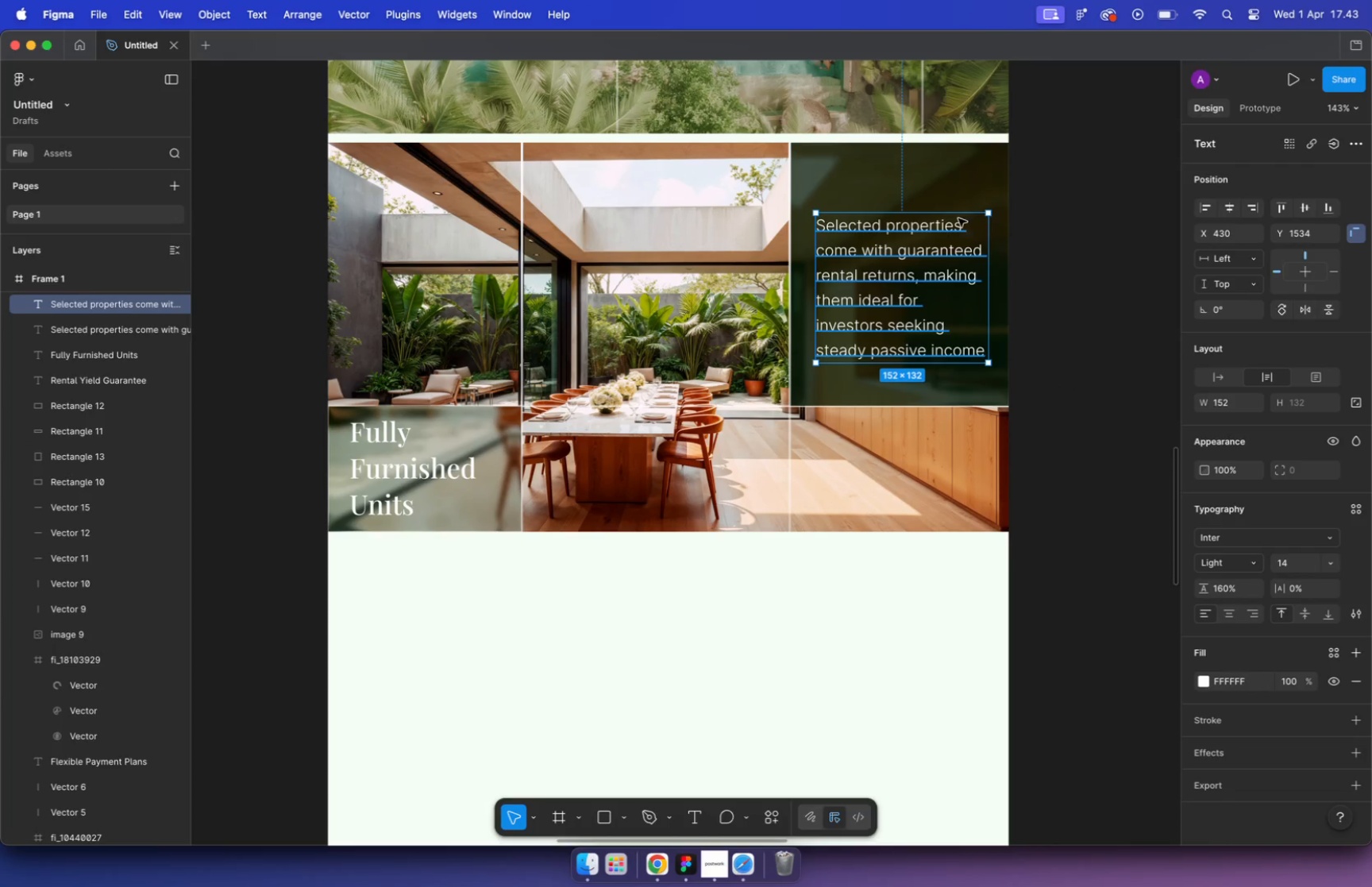 
hold_key(key=ShiftLeft, duration=0.41)
left_click([952, 188])
 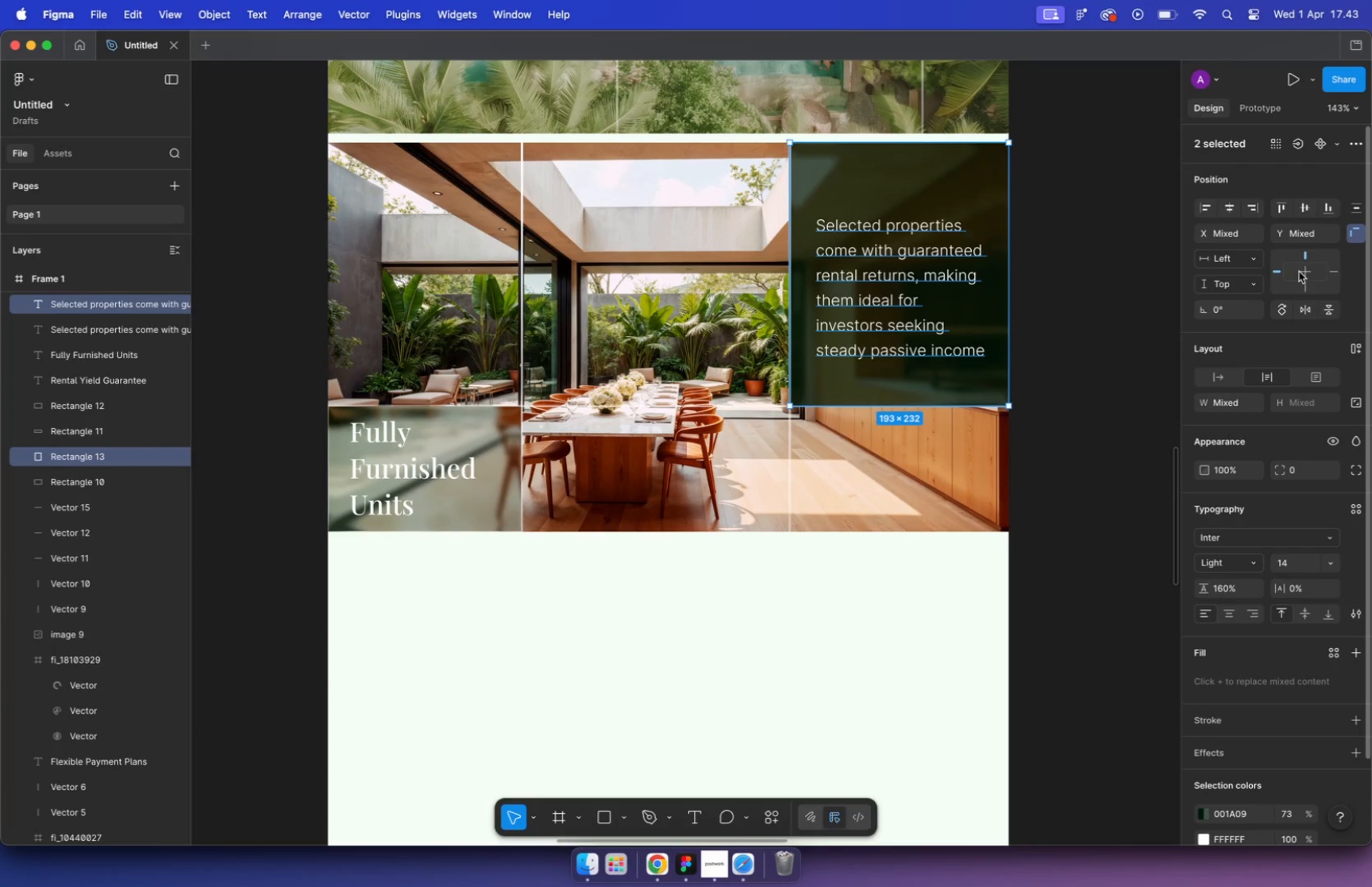 
left_click([1228, 210])
 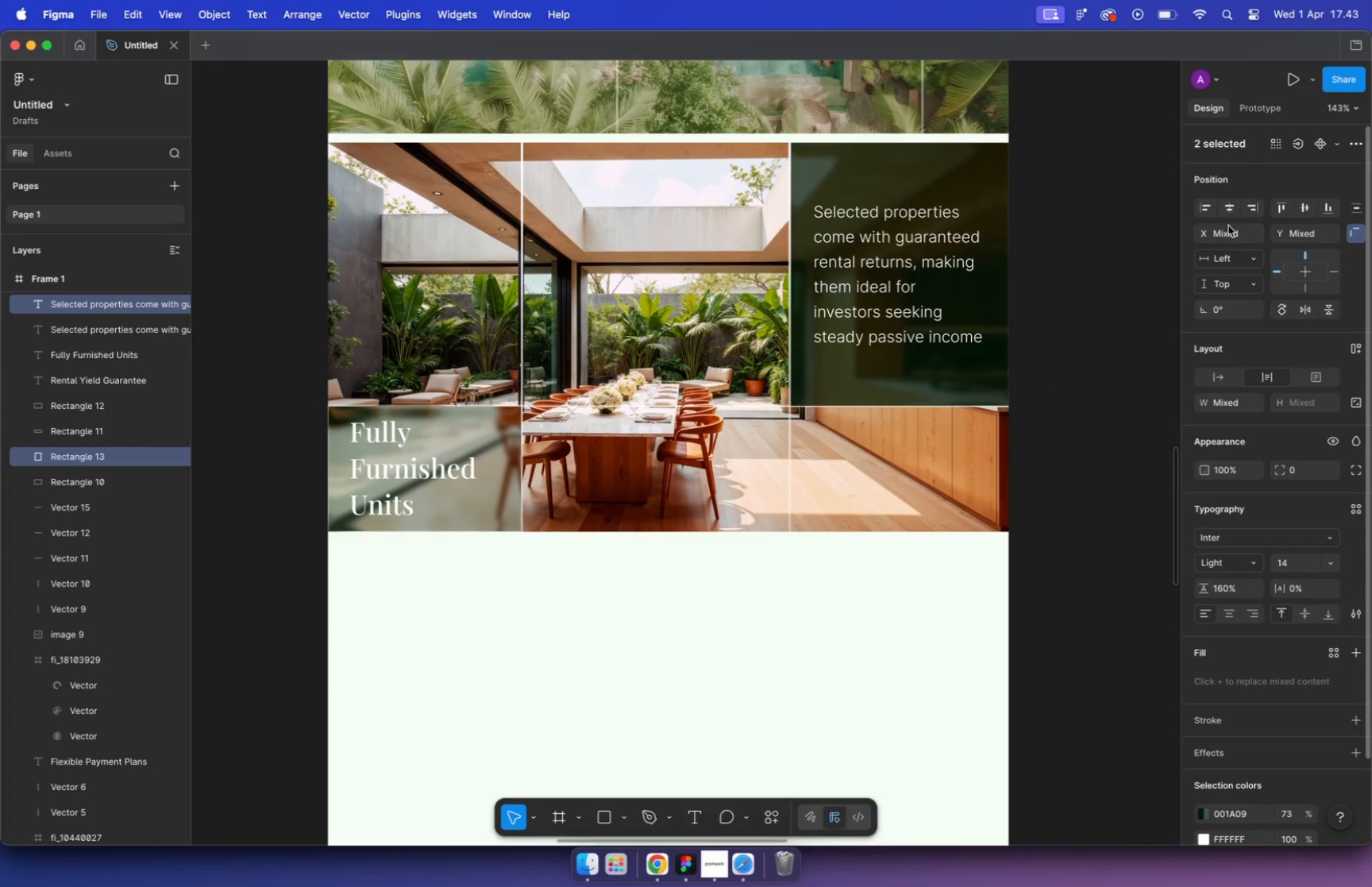 
double_click([1054, 248])
 